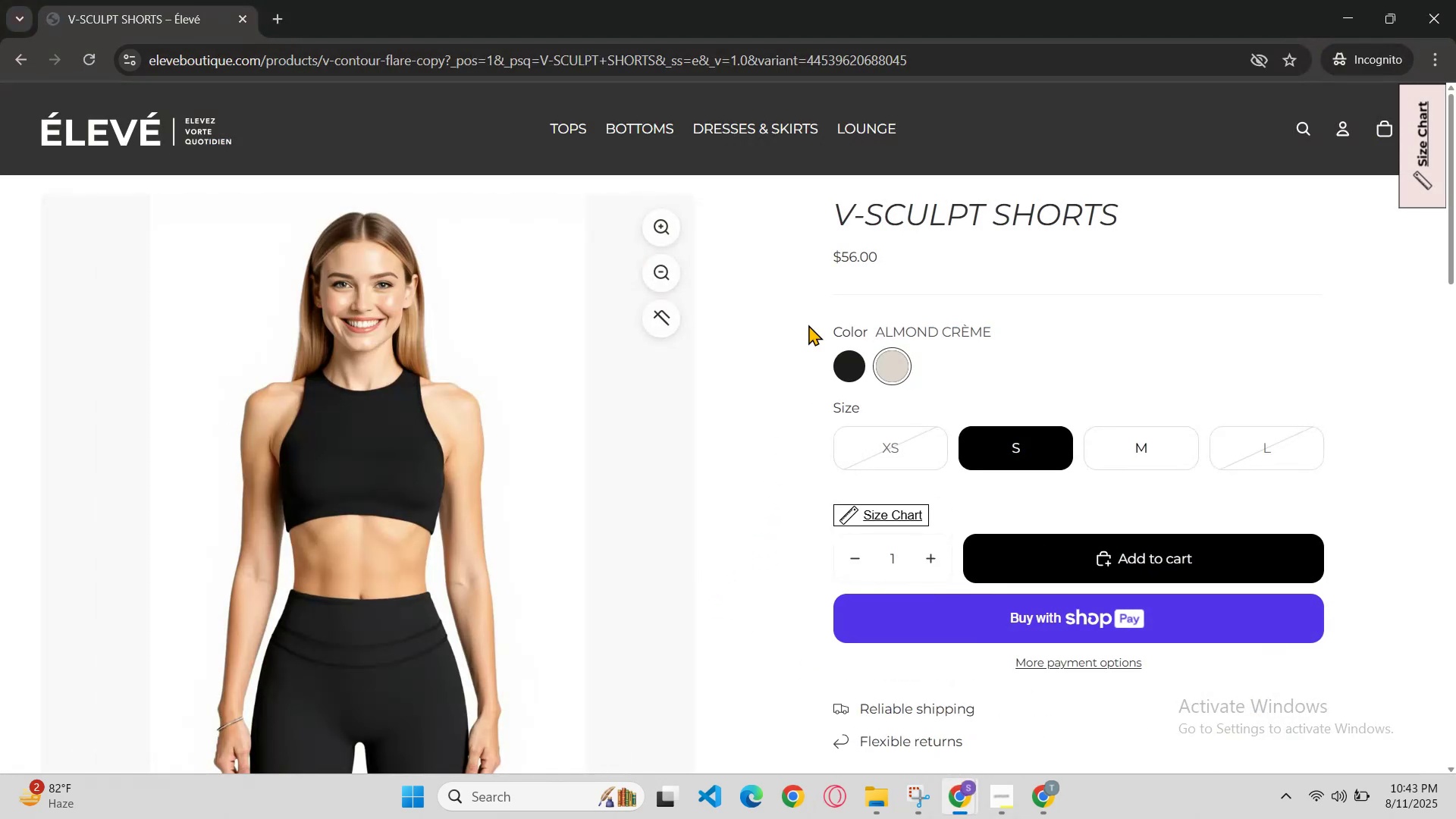 
left_click([896, 358])
 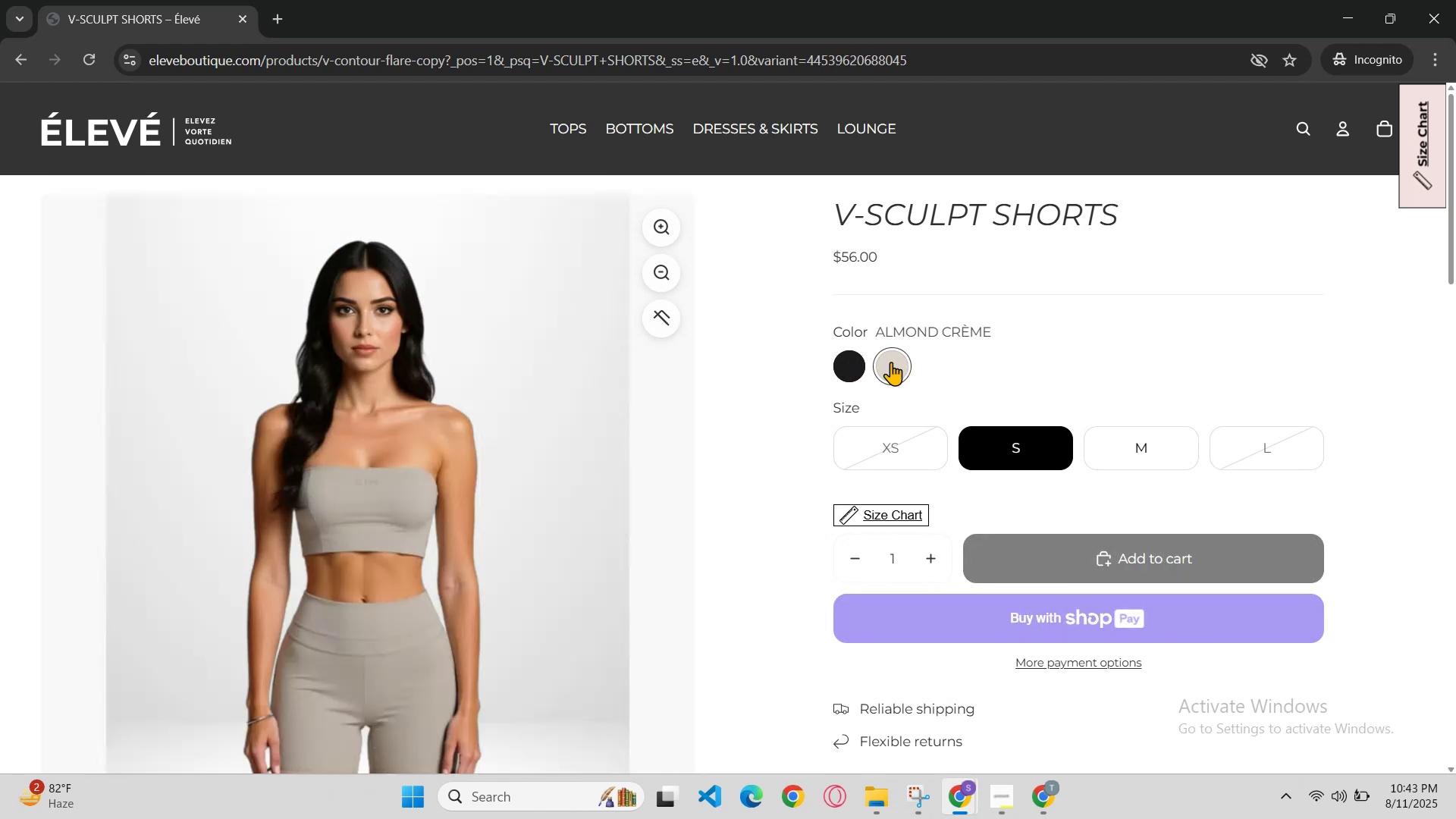 
scroll: coordinate [872, 423], scroll_direction: none, amount: 0.0
 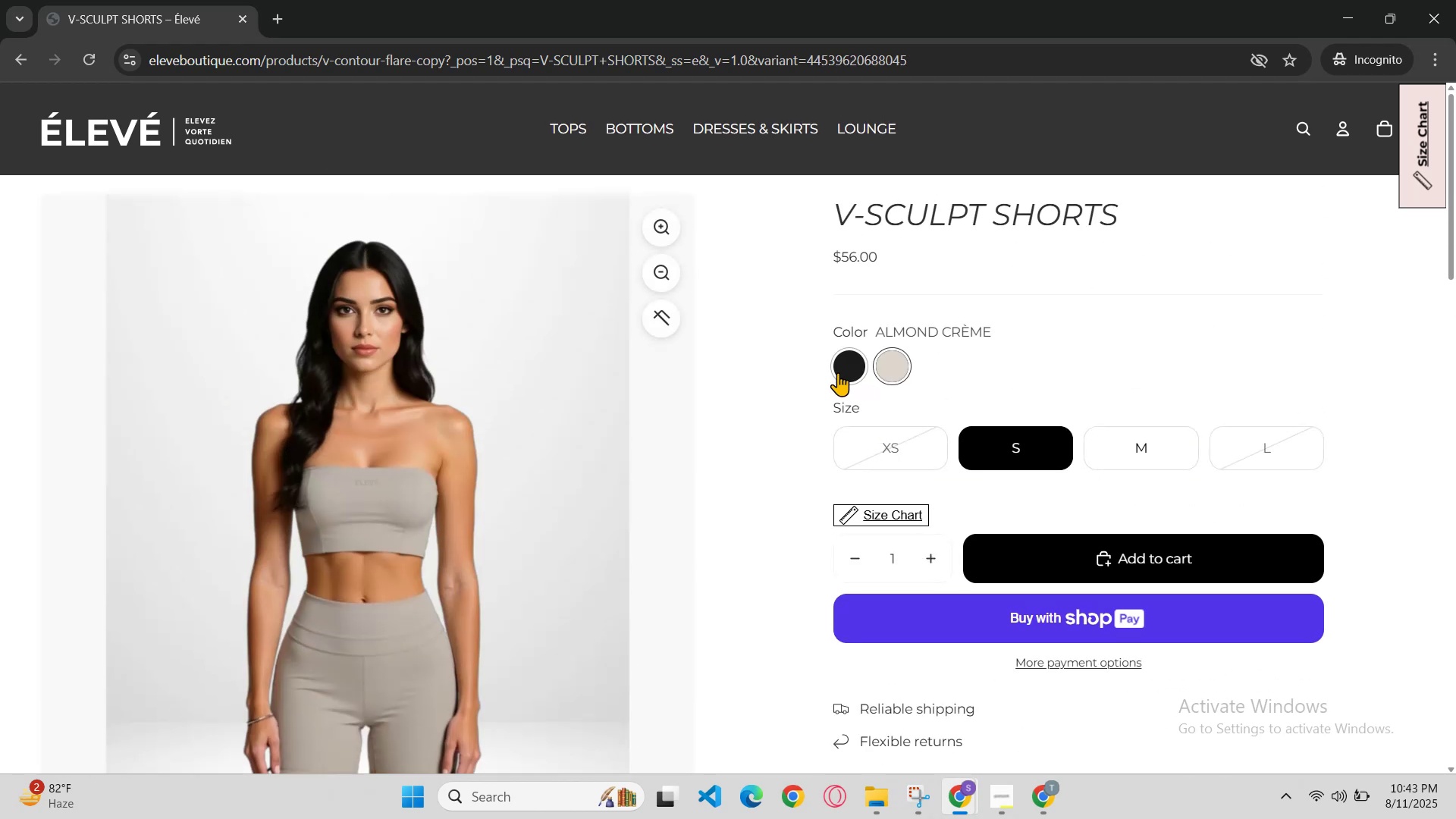 
scroll: coordinate [838, 400], scroll_direction: up, amount: 1.0
 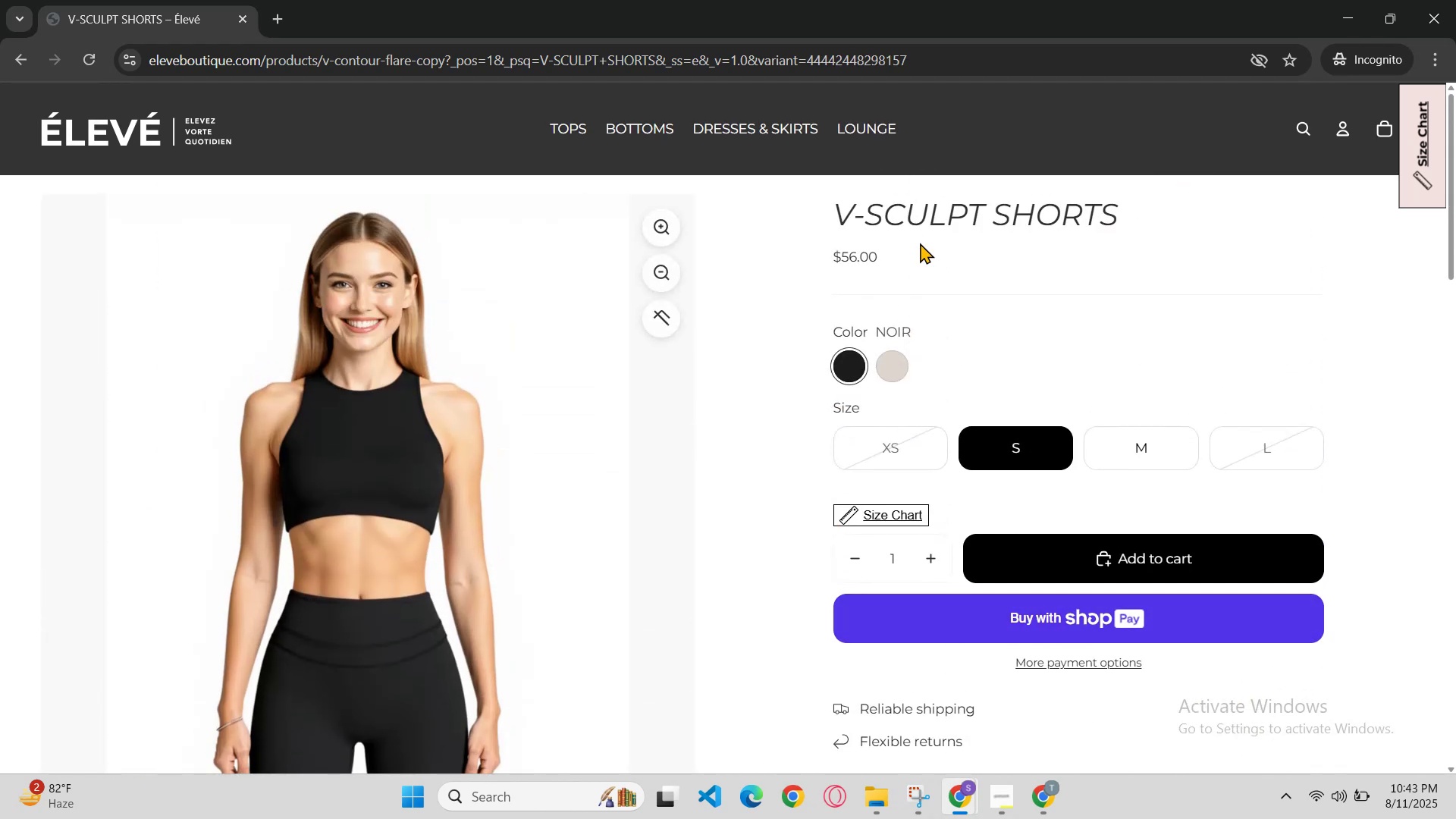 
scroll: coordinate [912, 254], scroll_direction: down, amount: 1.0
 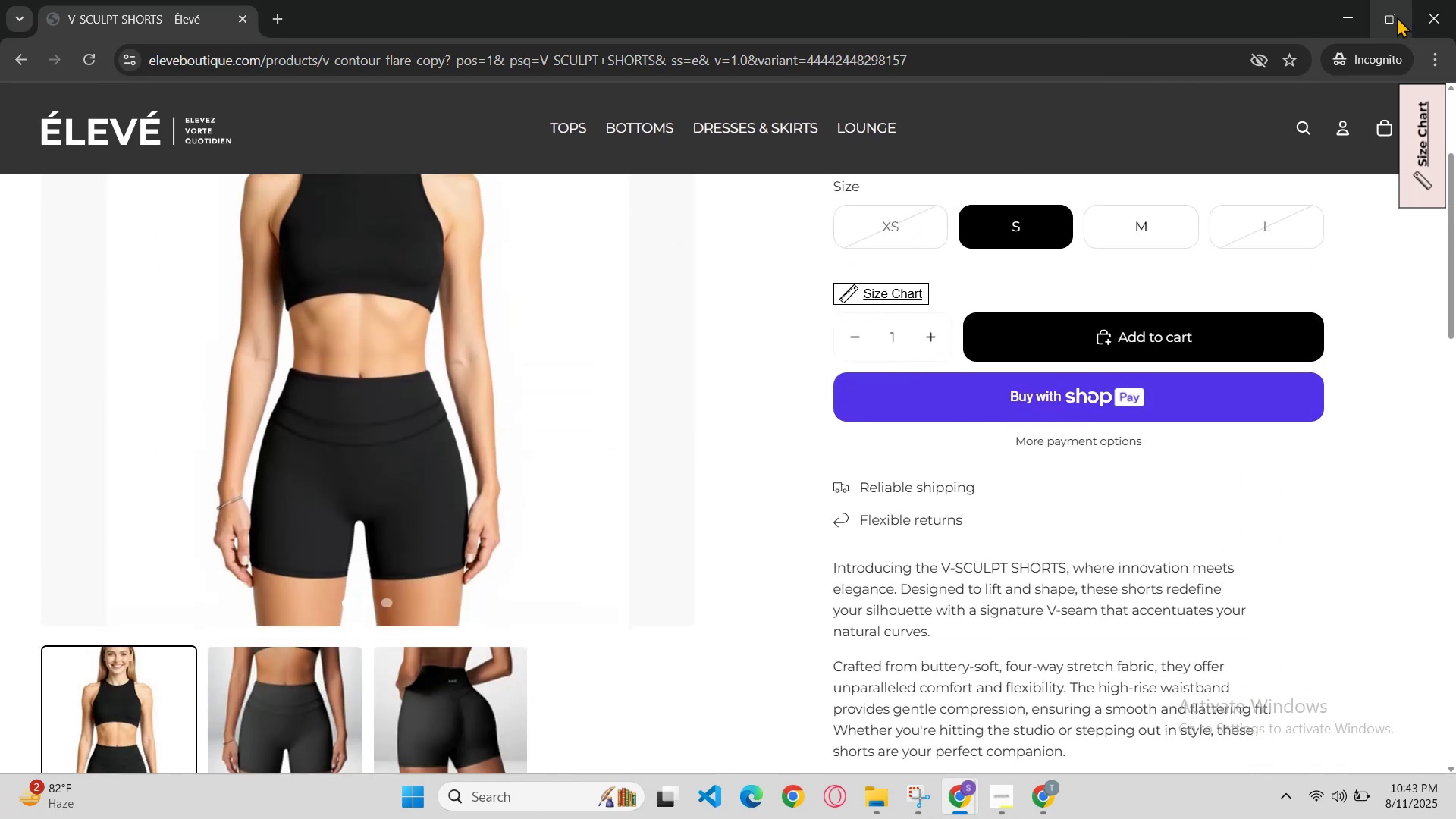 
left_click([1341, 14])
 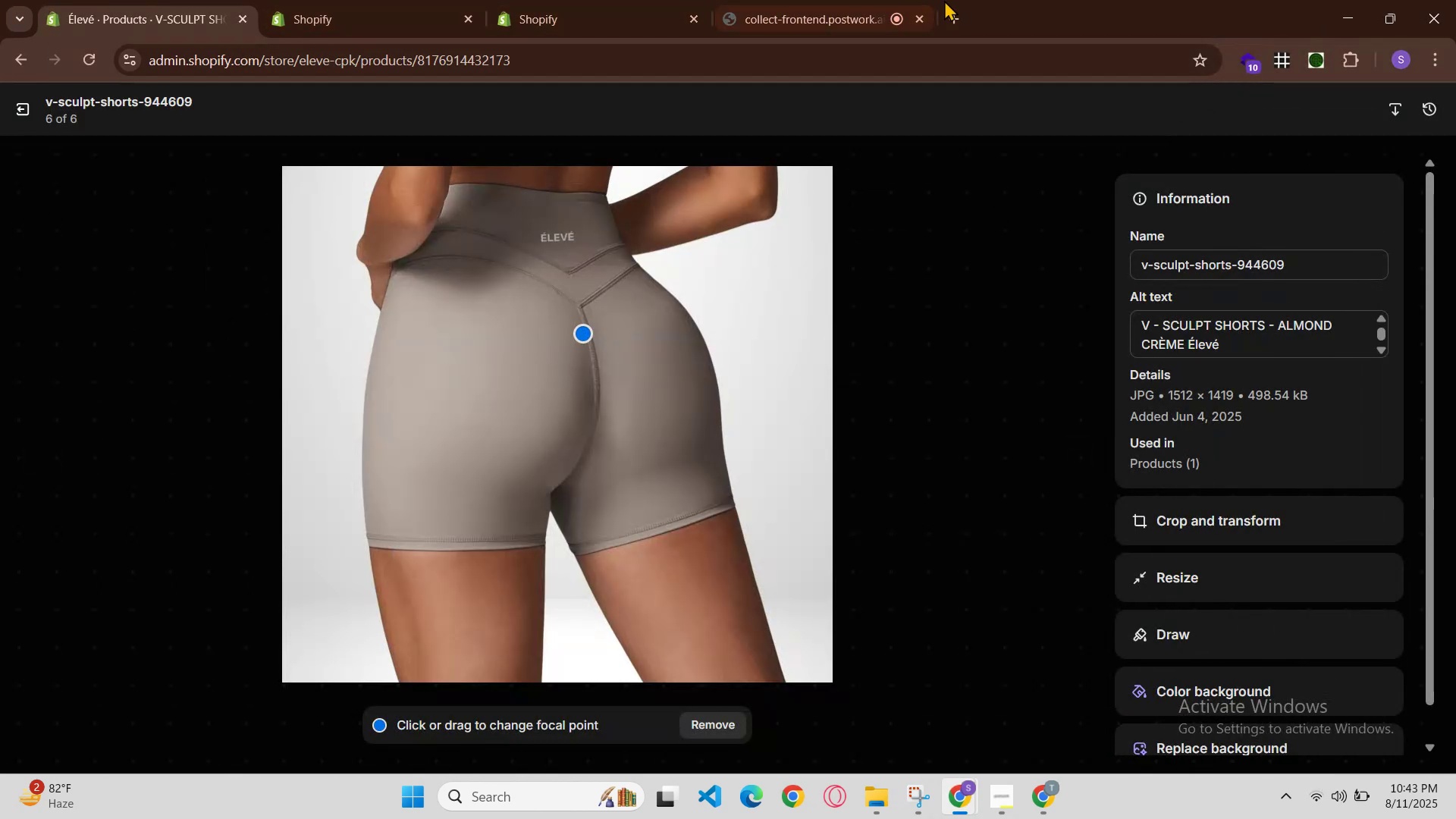 
left_click([955, 20])
 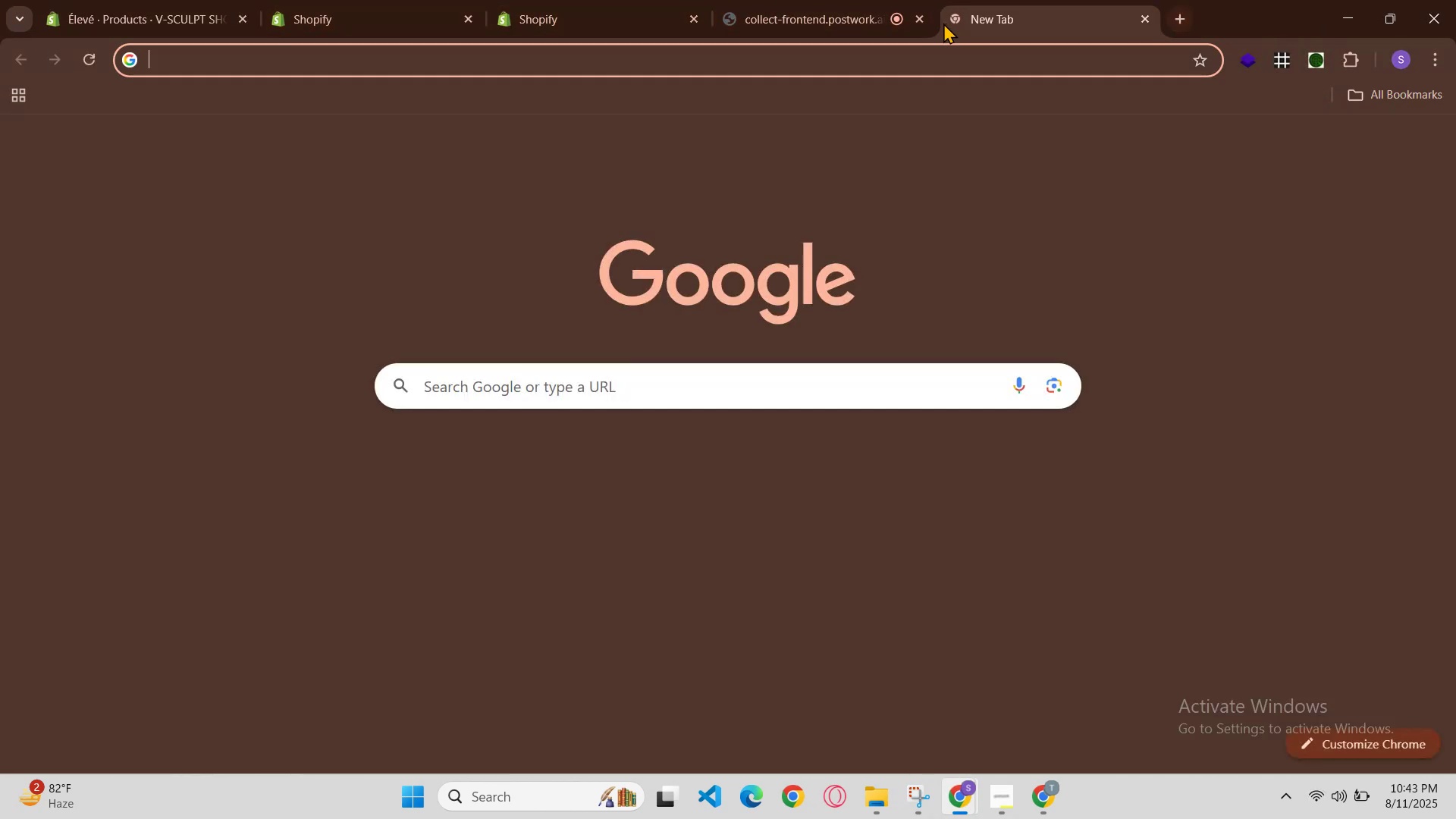 
key(CapsLock)
 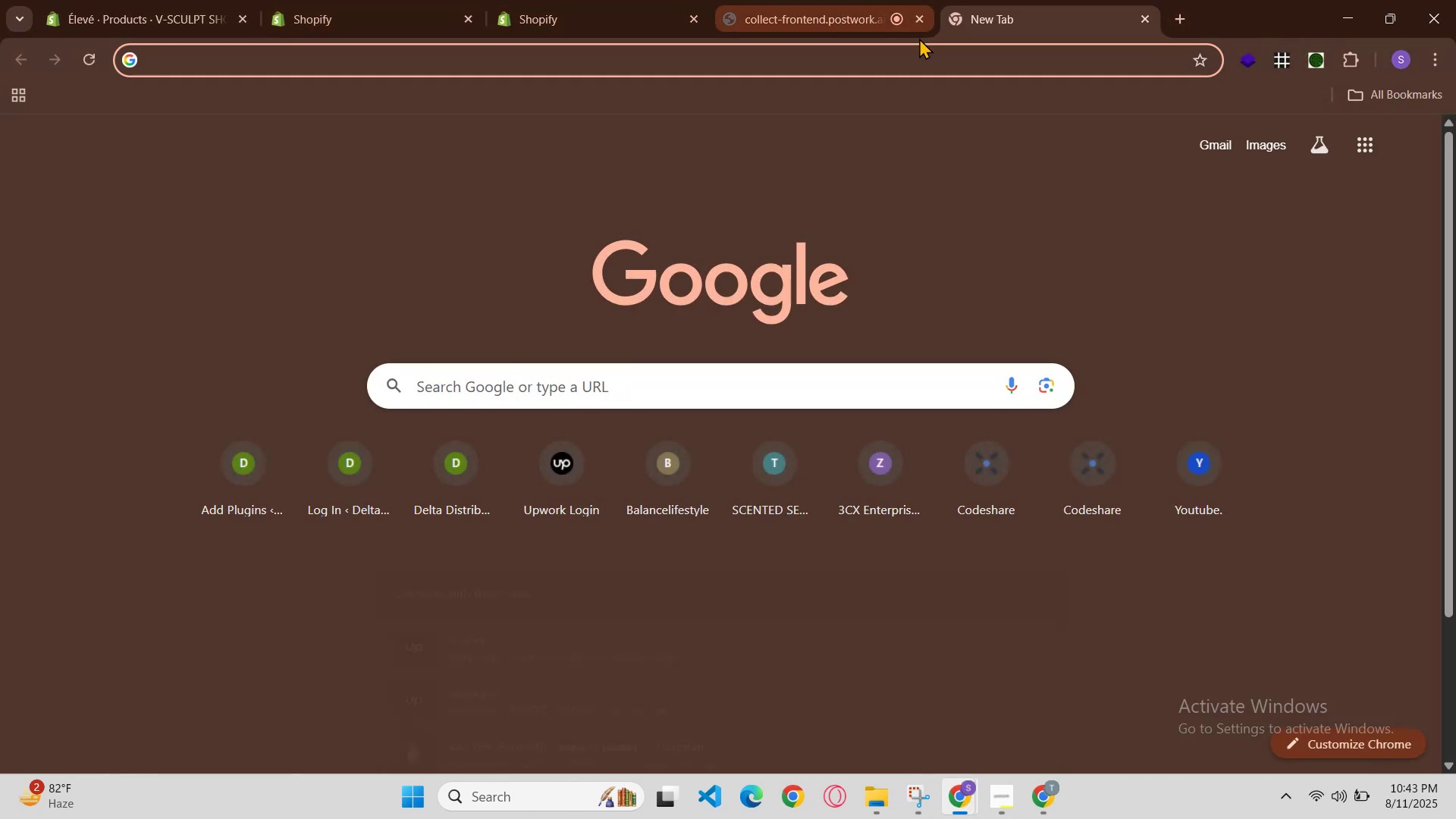 
key(A)
 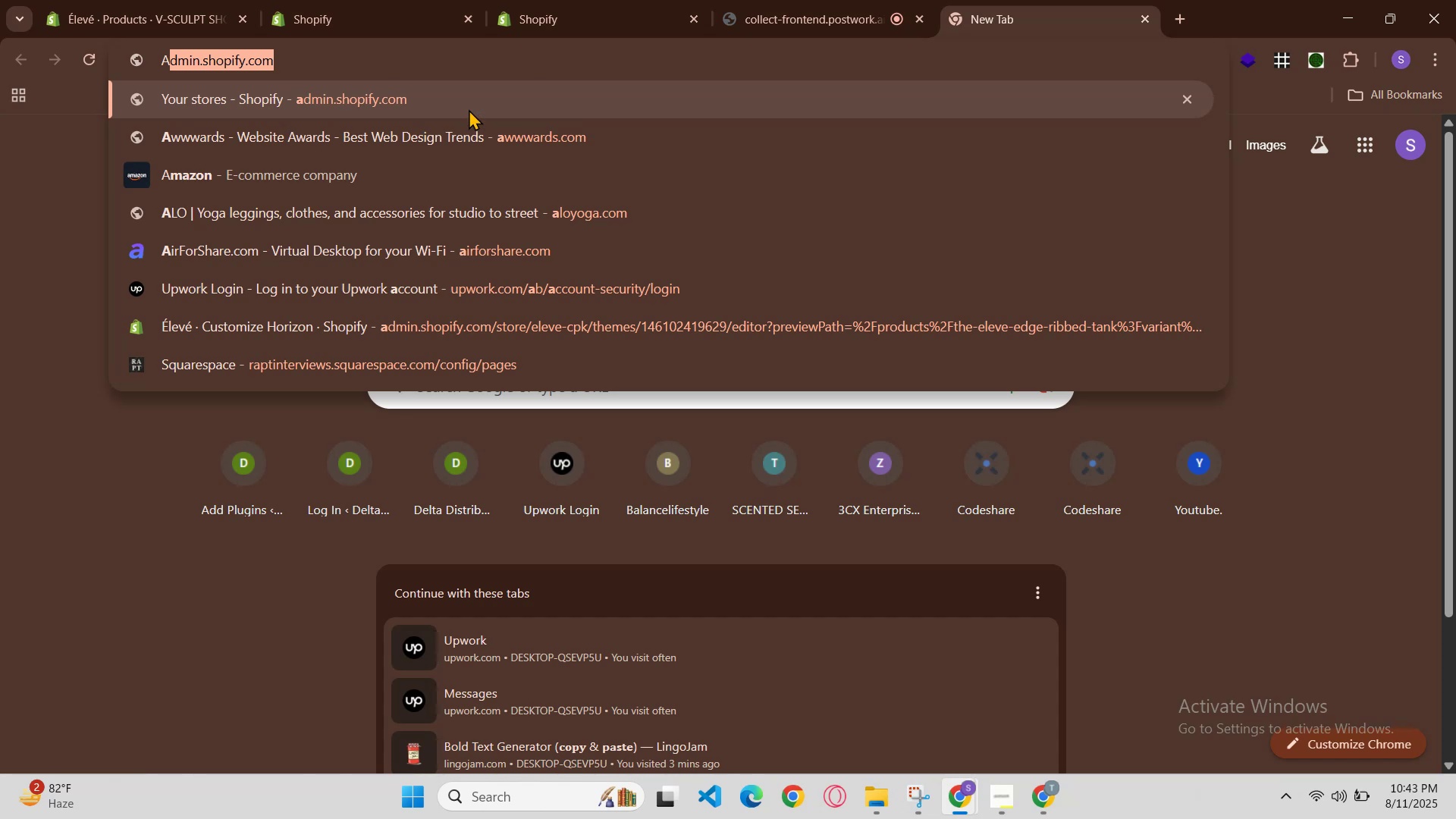 
left_click([469, 111])
 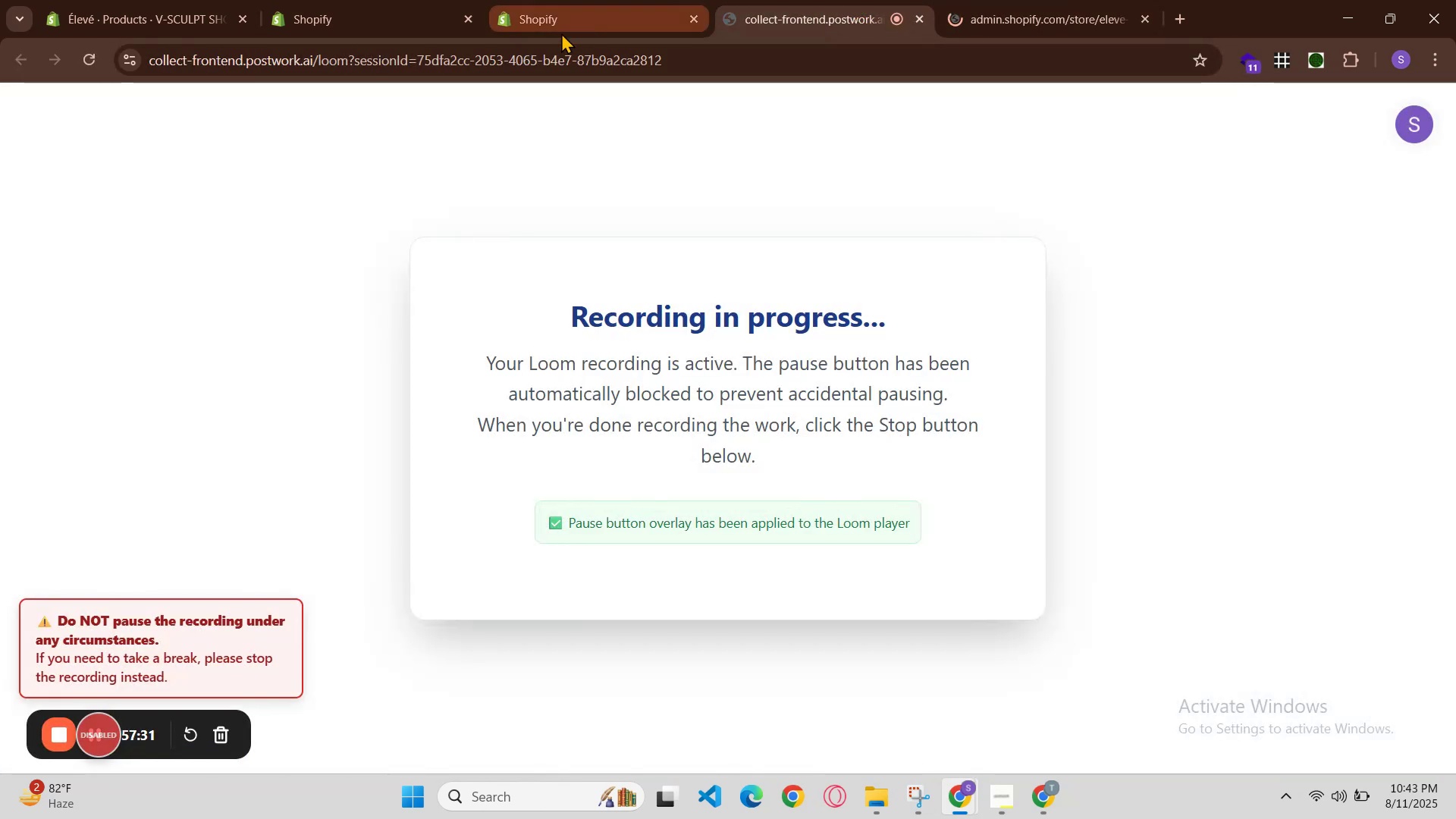 
left_click([370, 0])
 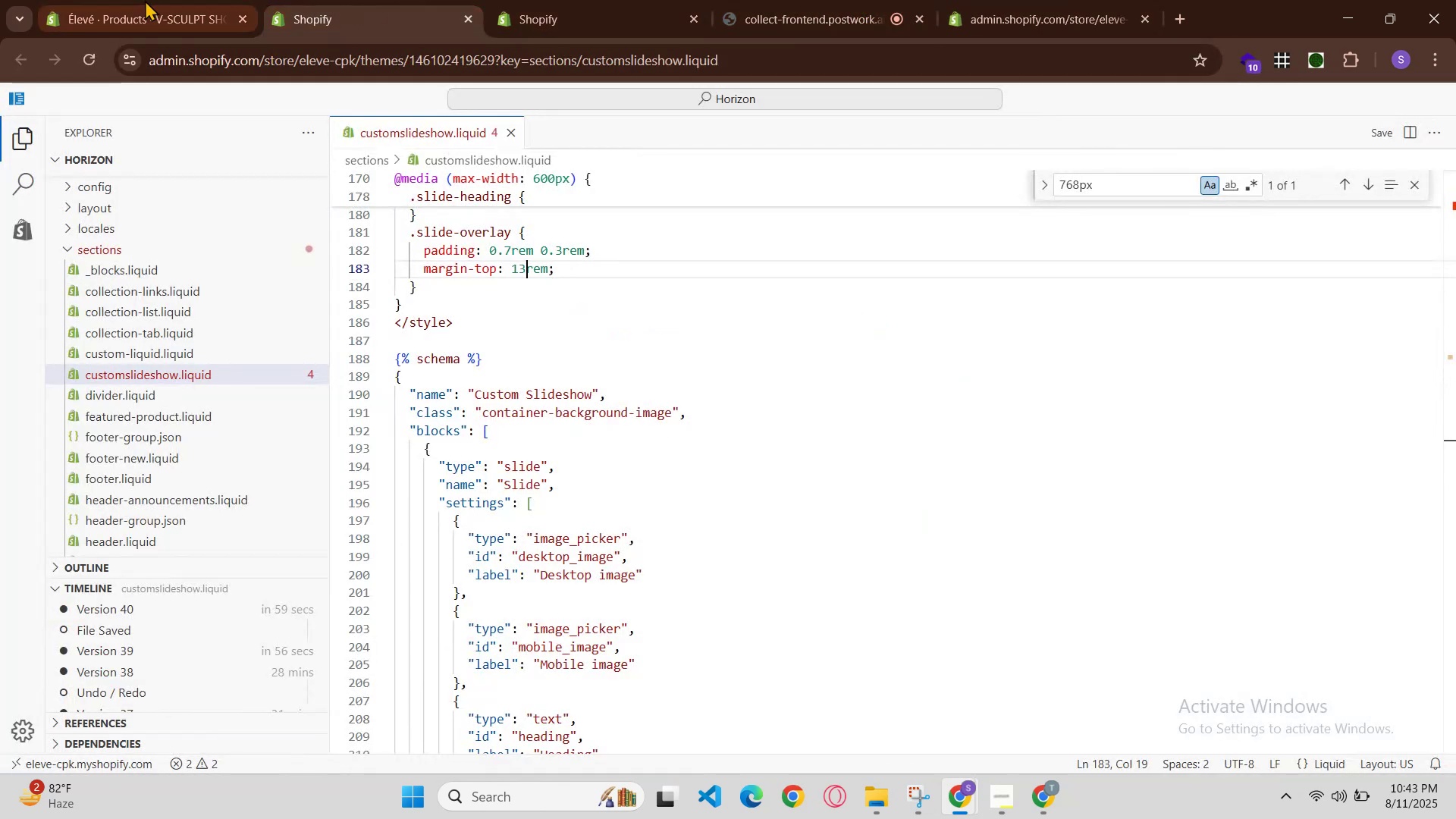 
left_click([127, 0])
 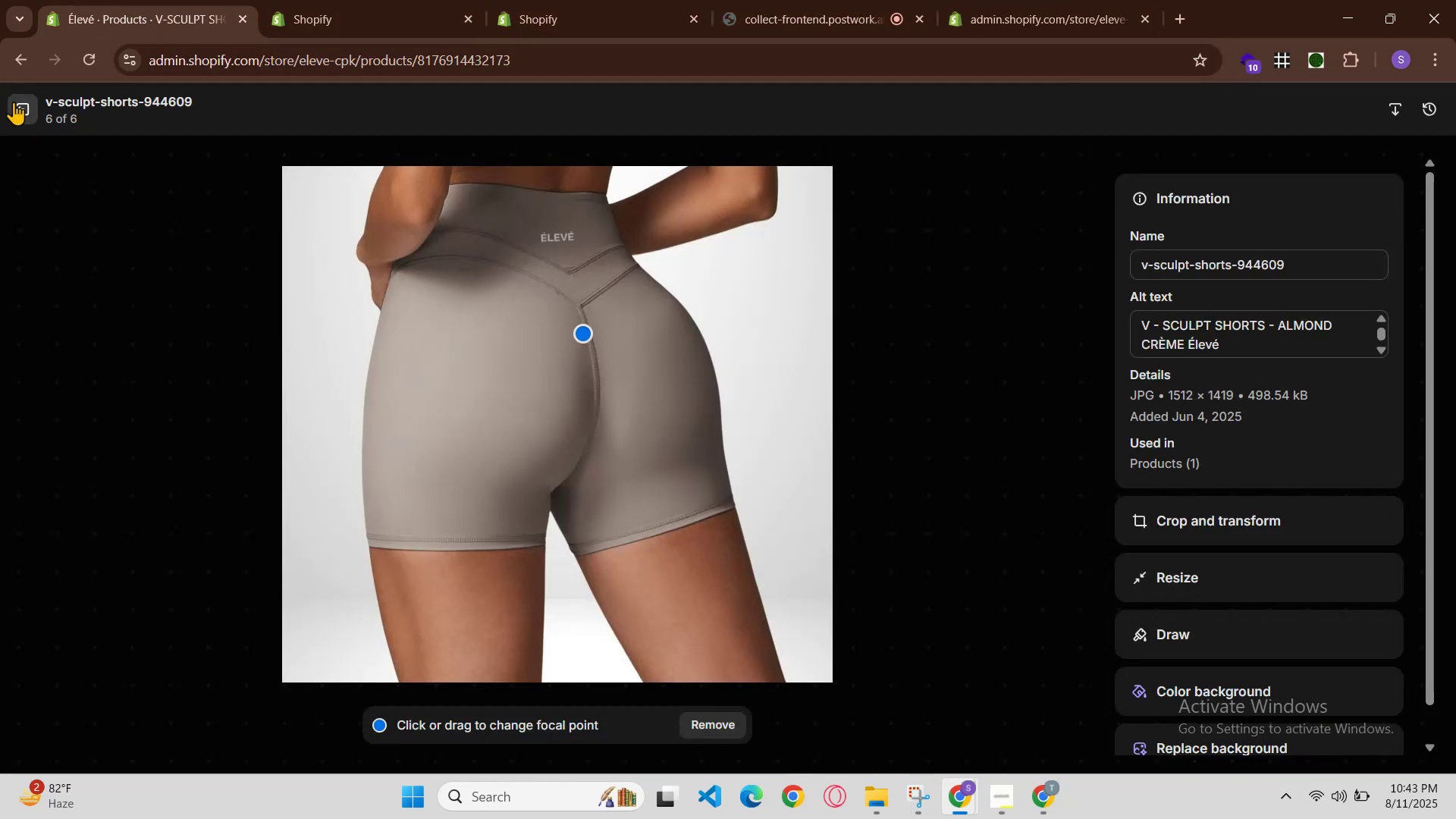 
left_click([14, 102])
 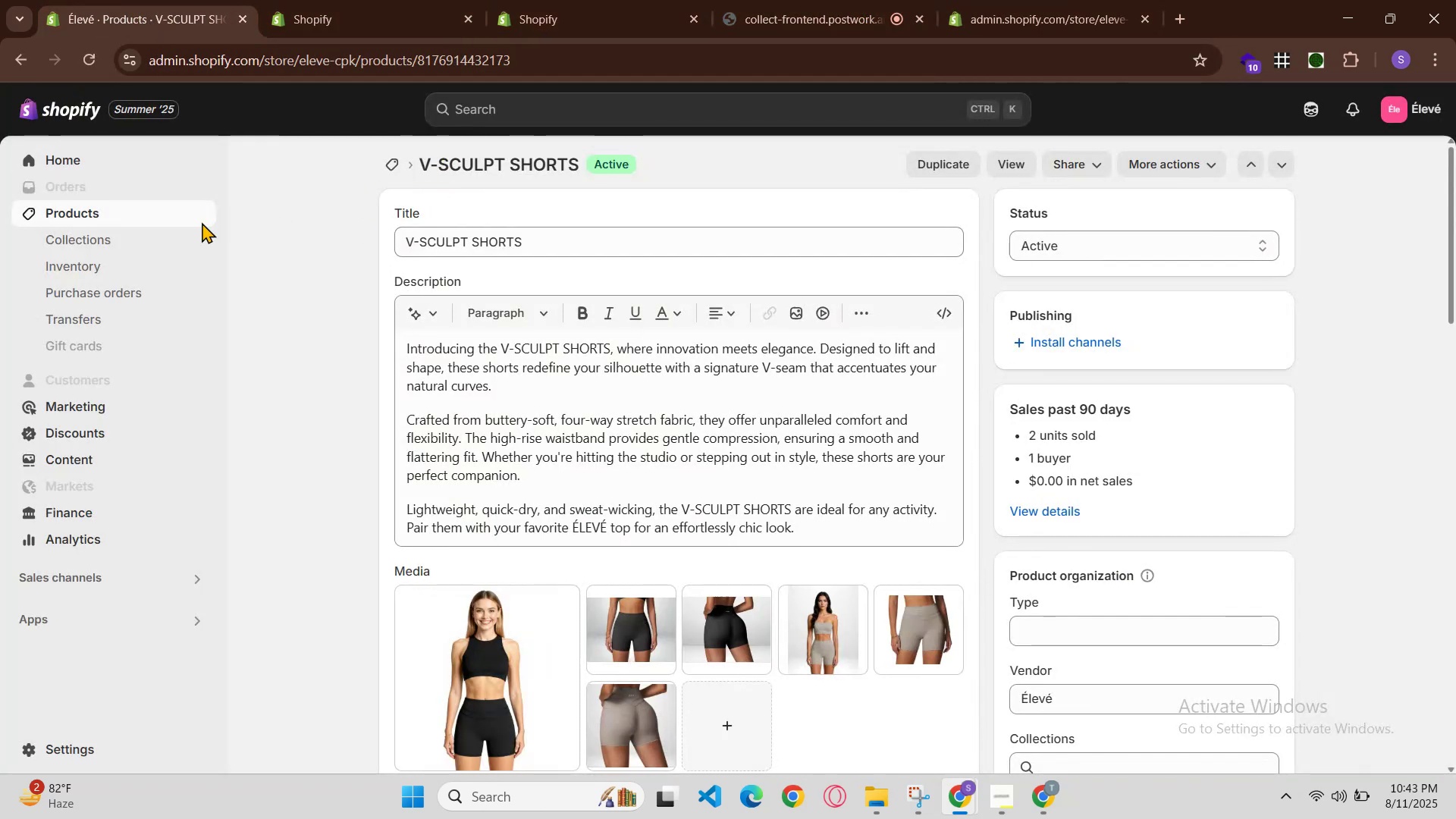 
double_click([114, 214])
 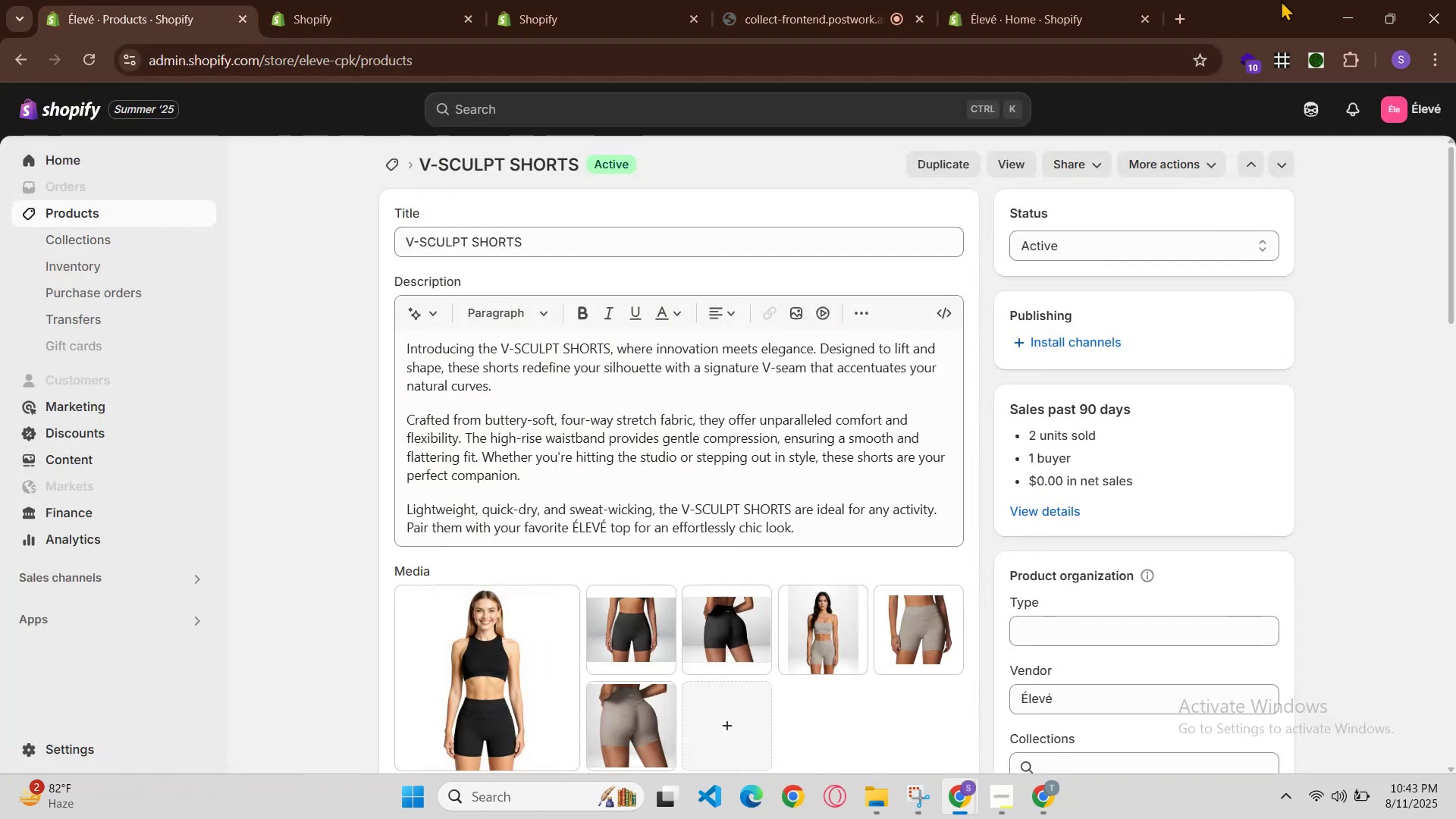 
left_click([968, 0])
 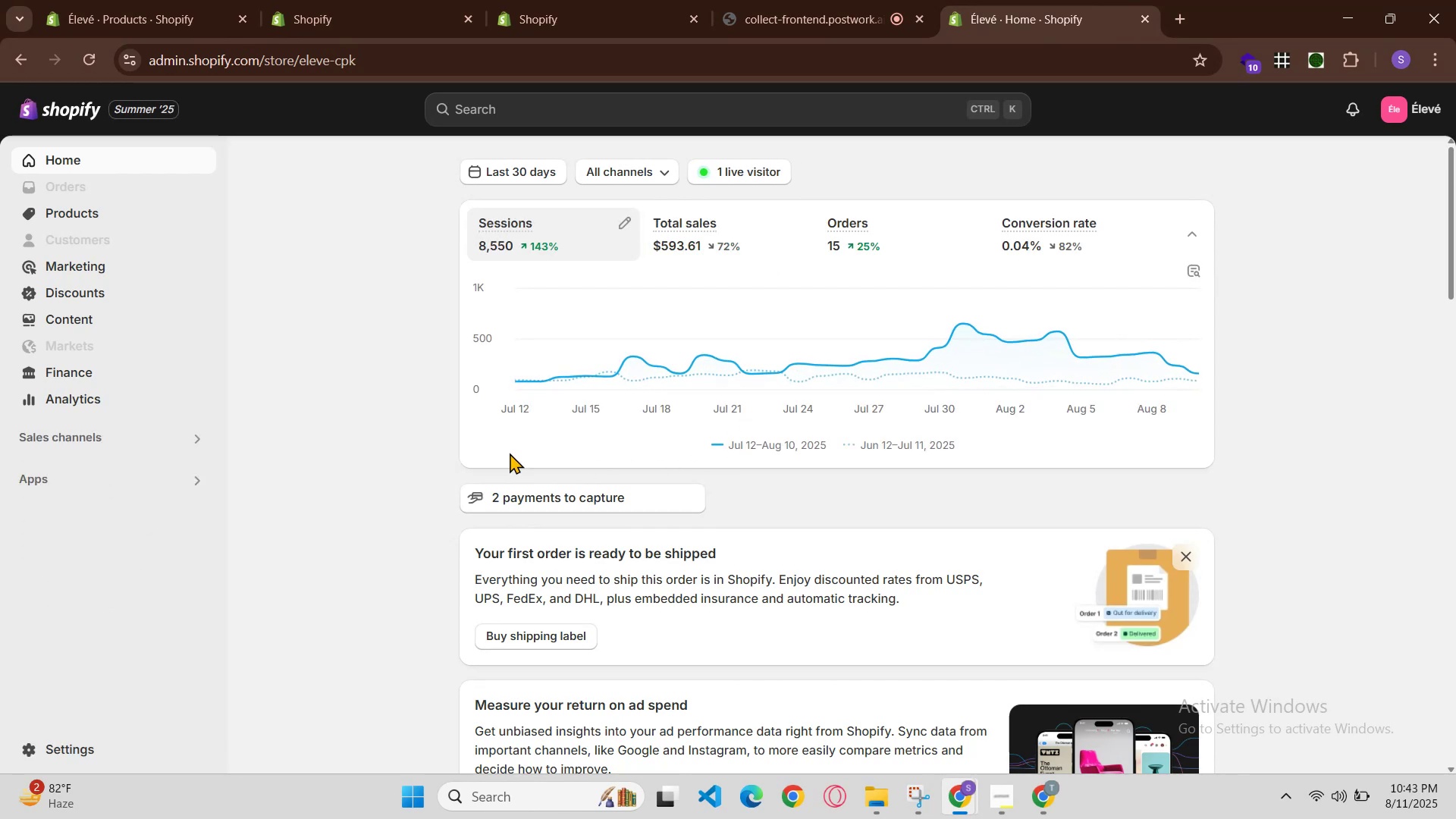 
wait(5.16)
 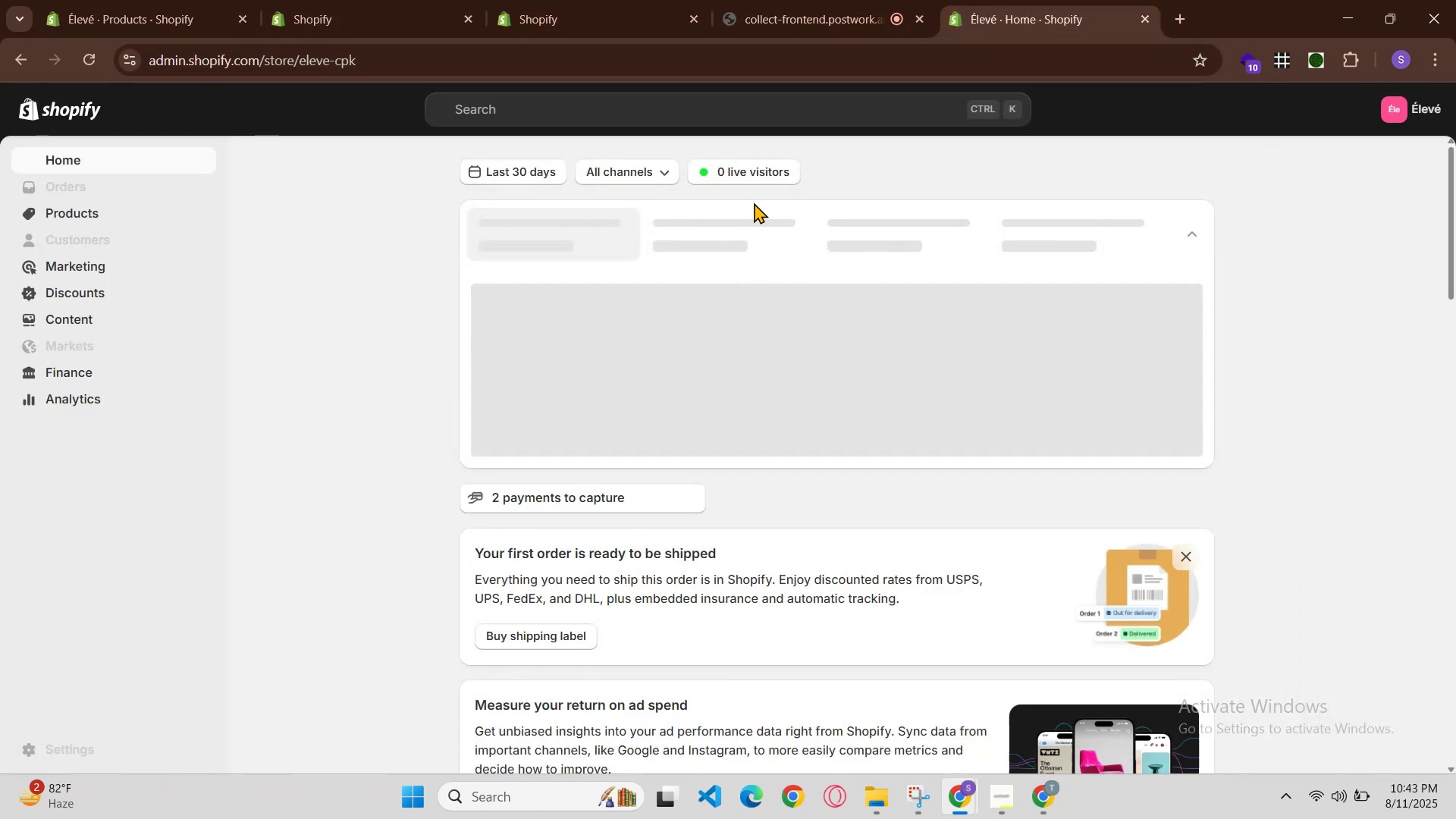 
left_click([601, 117])
 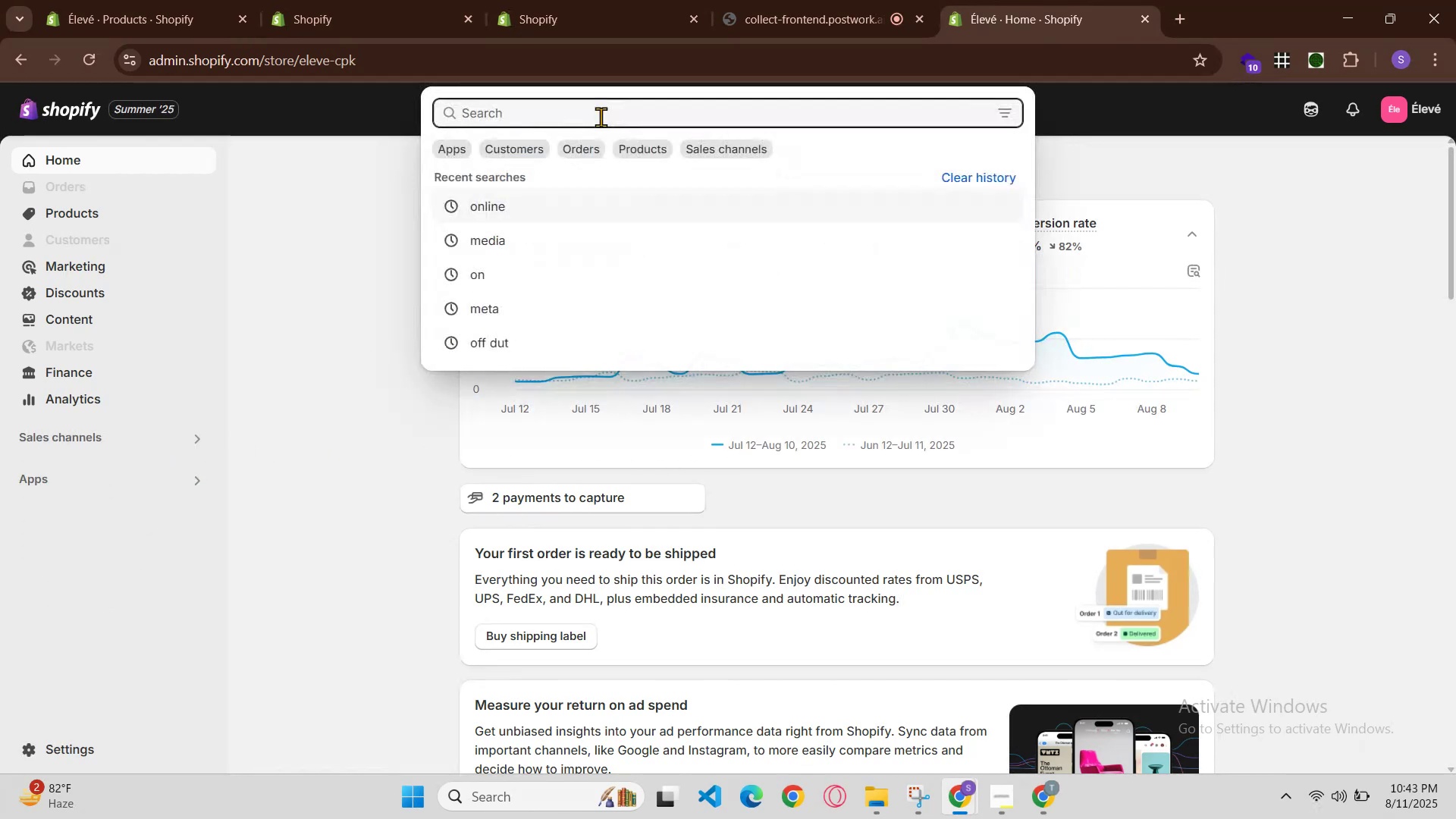 
type(ONLINE)
 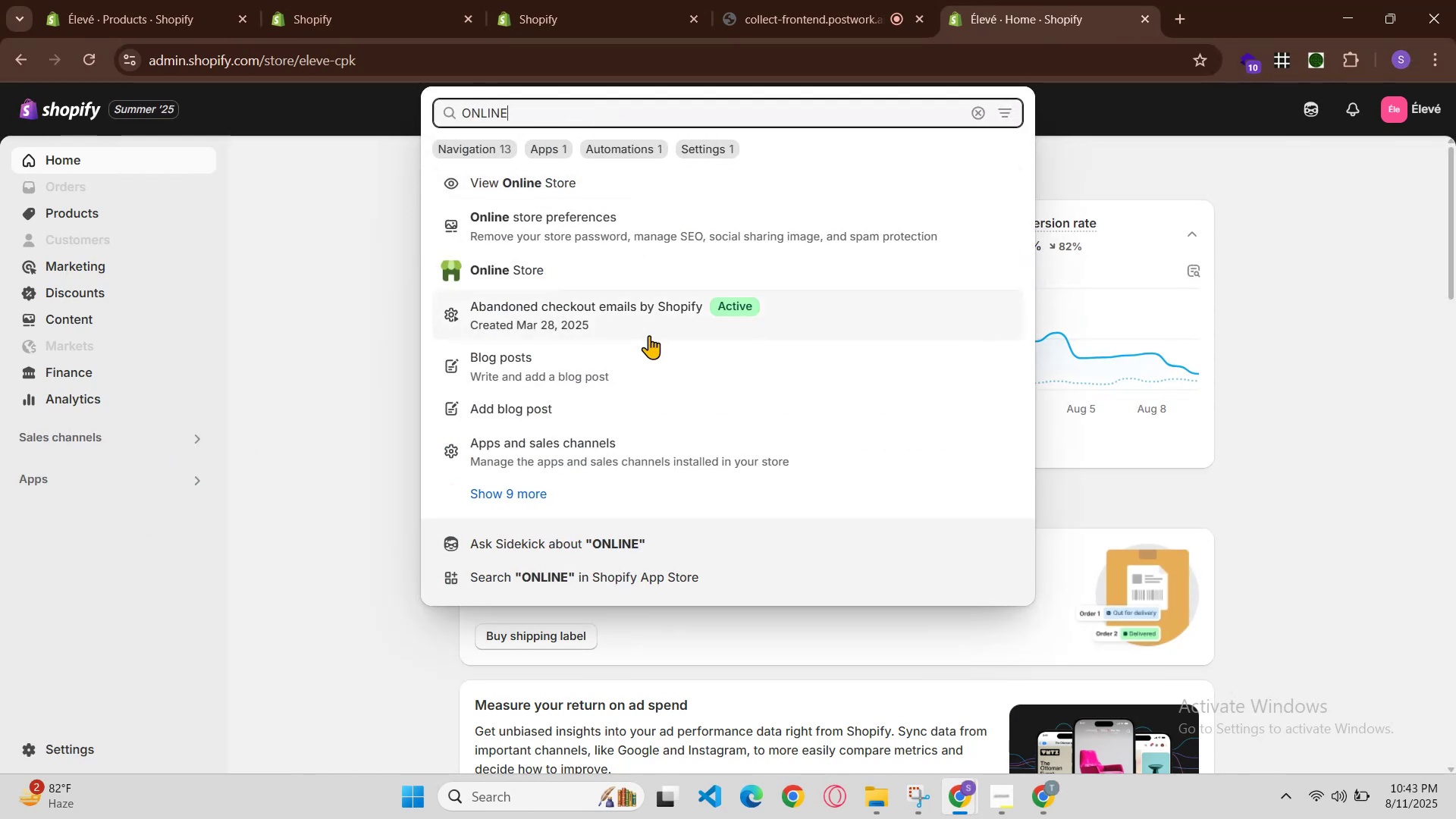 
left_click([494, 275])
 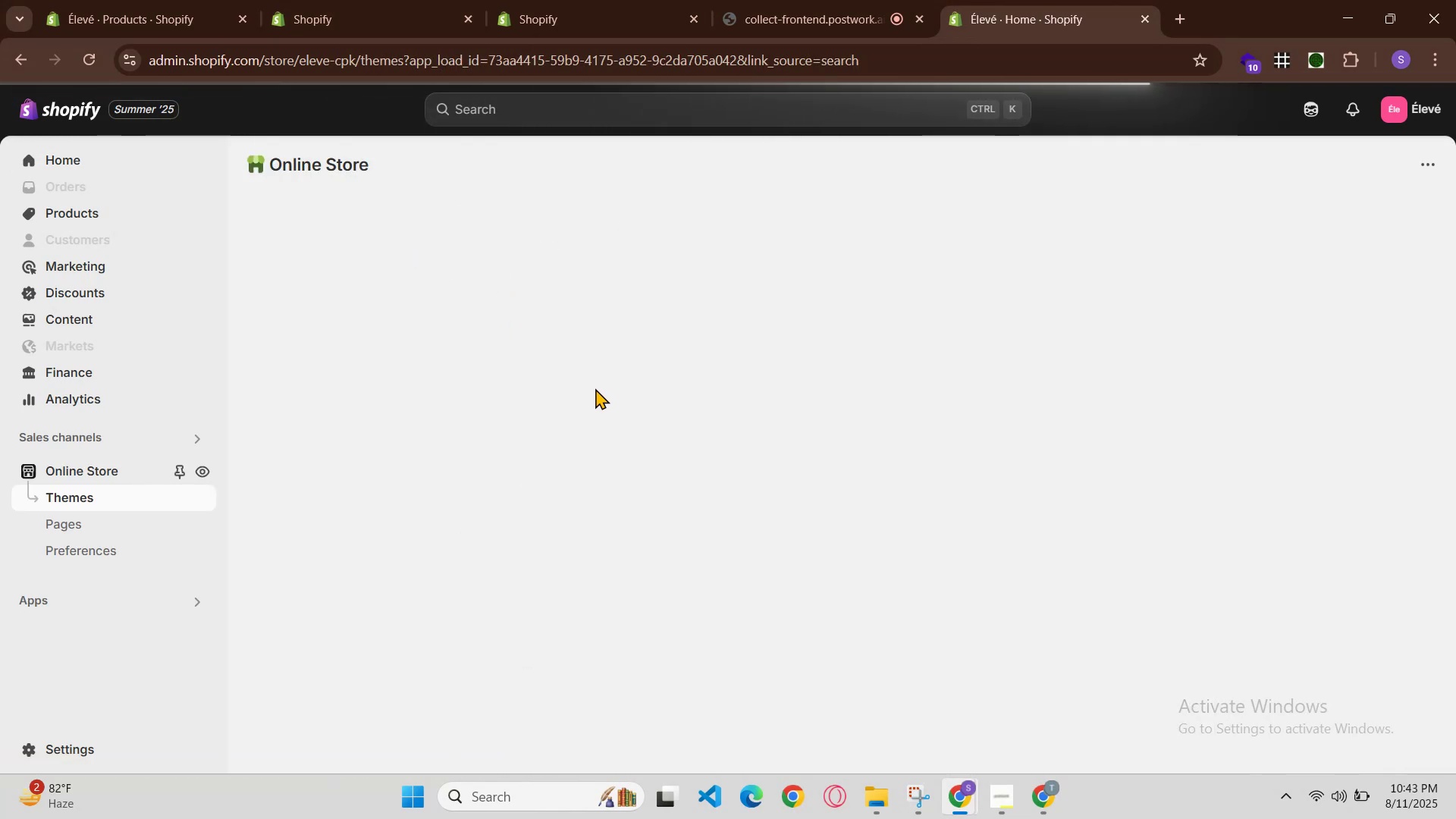 
scroll: coordinate [596, 577], scroll_direction: down, amount: 3.0
 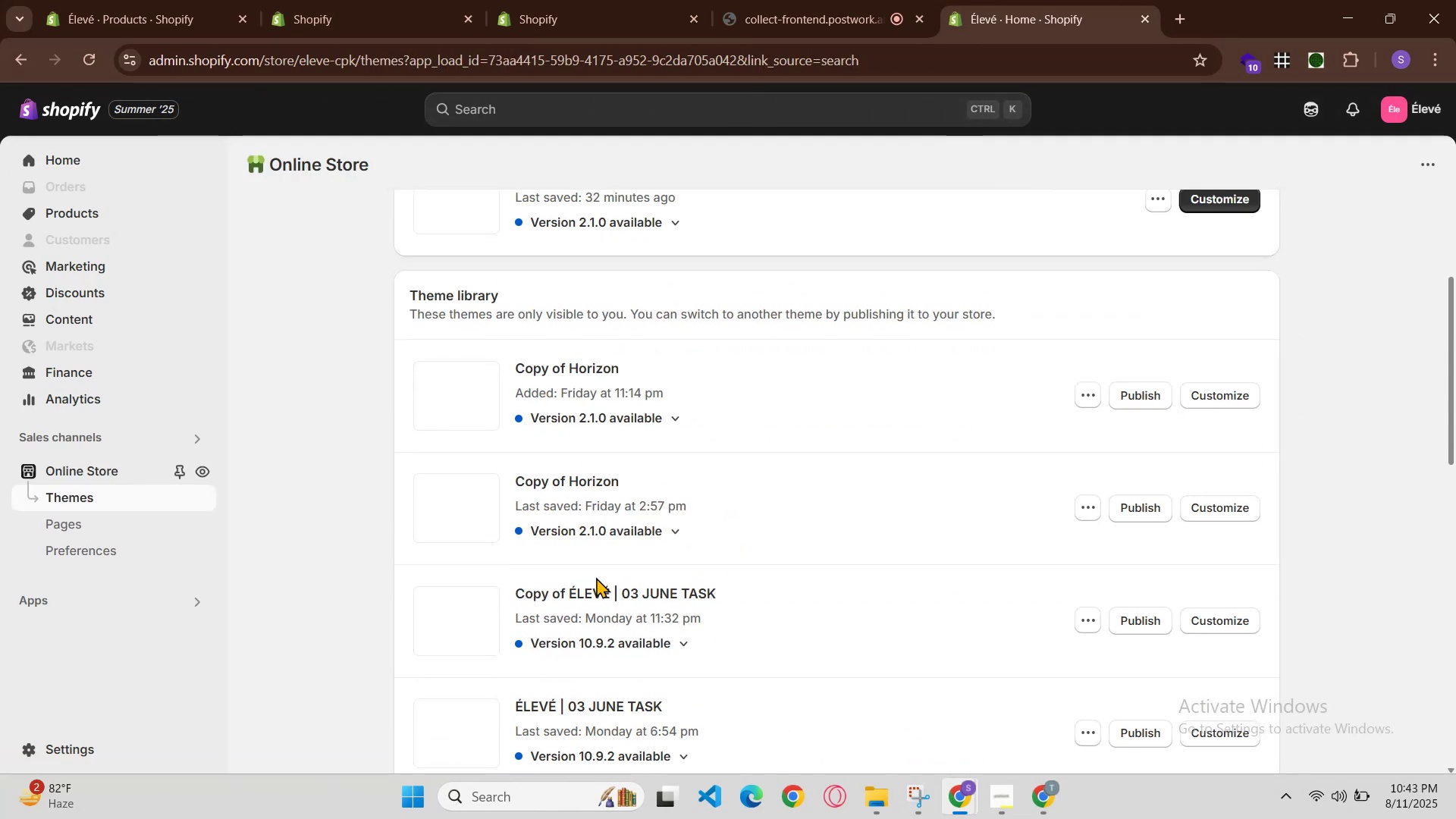 
scroll: coordinate [596, 577], scroll_direction: up, amount: 1.0
 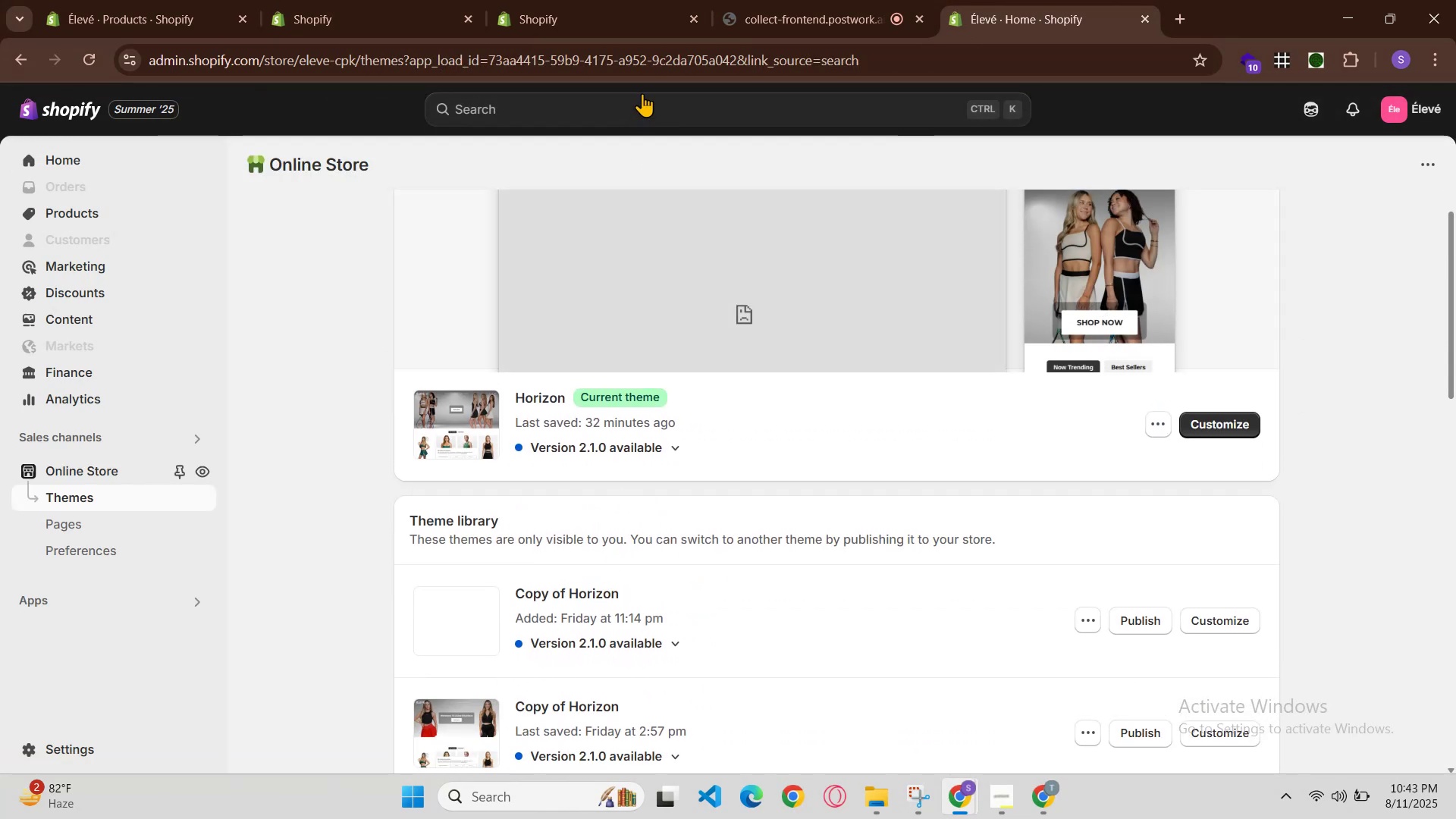 
left_click([657, 64])
 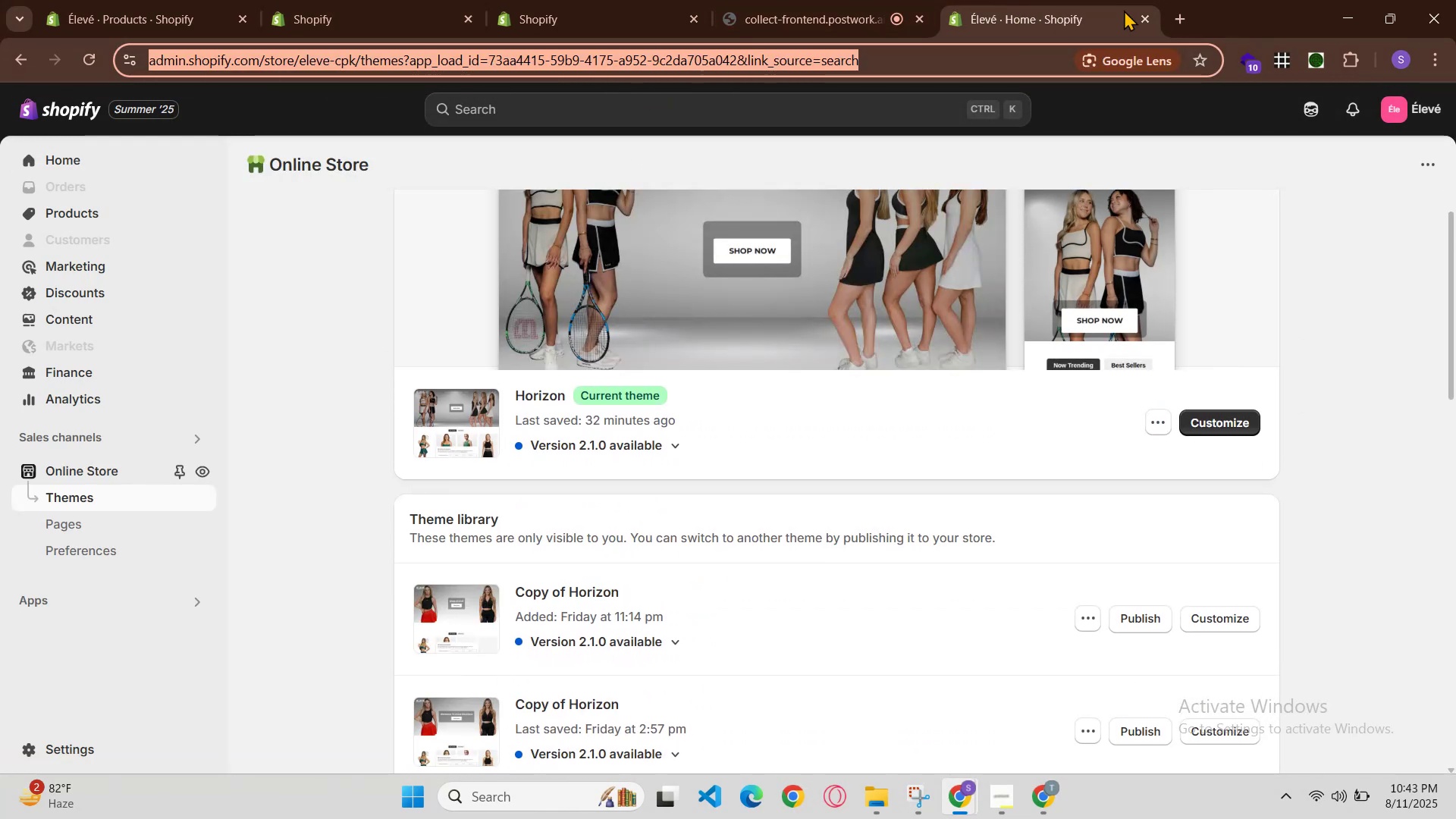 
left_click([1151, 17])
 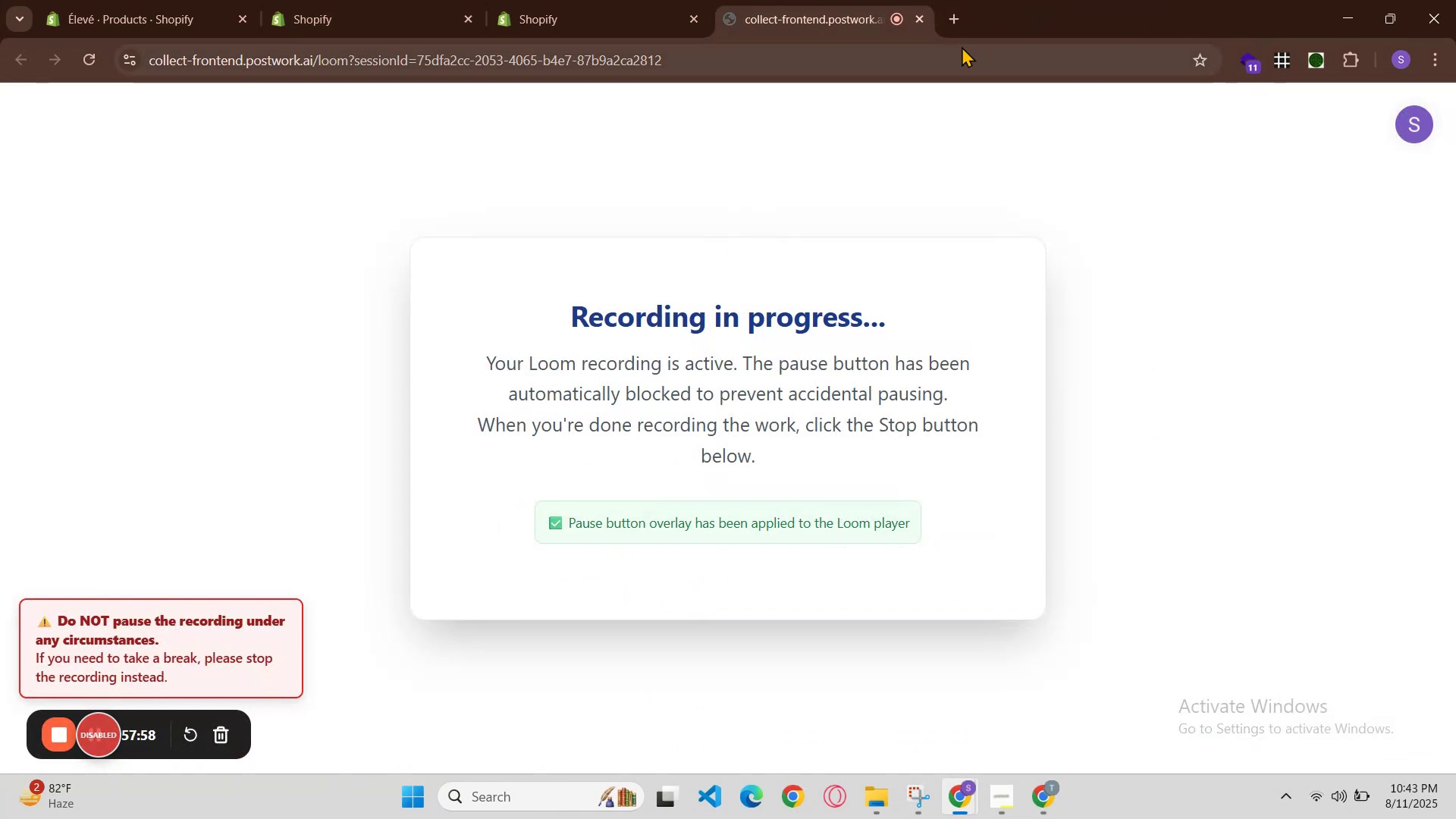 
left_click([959, 14])
 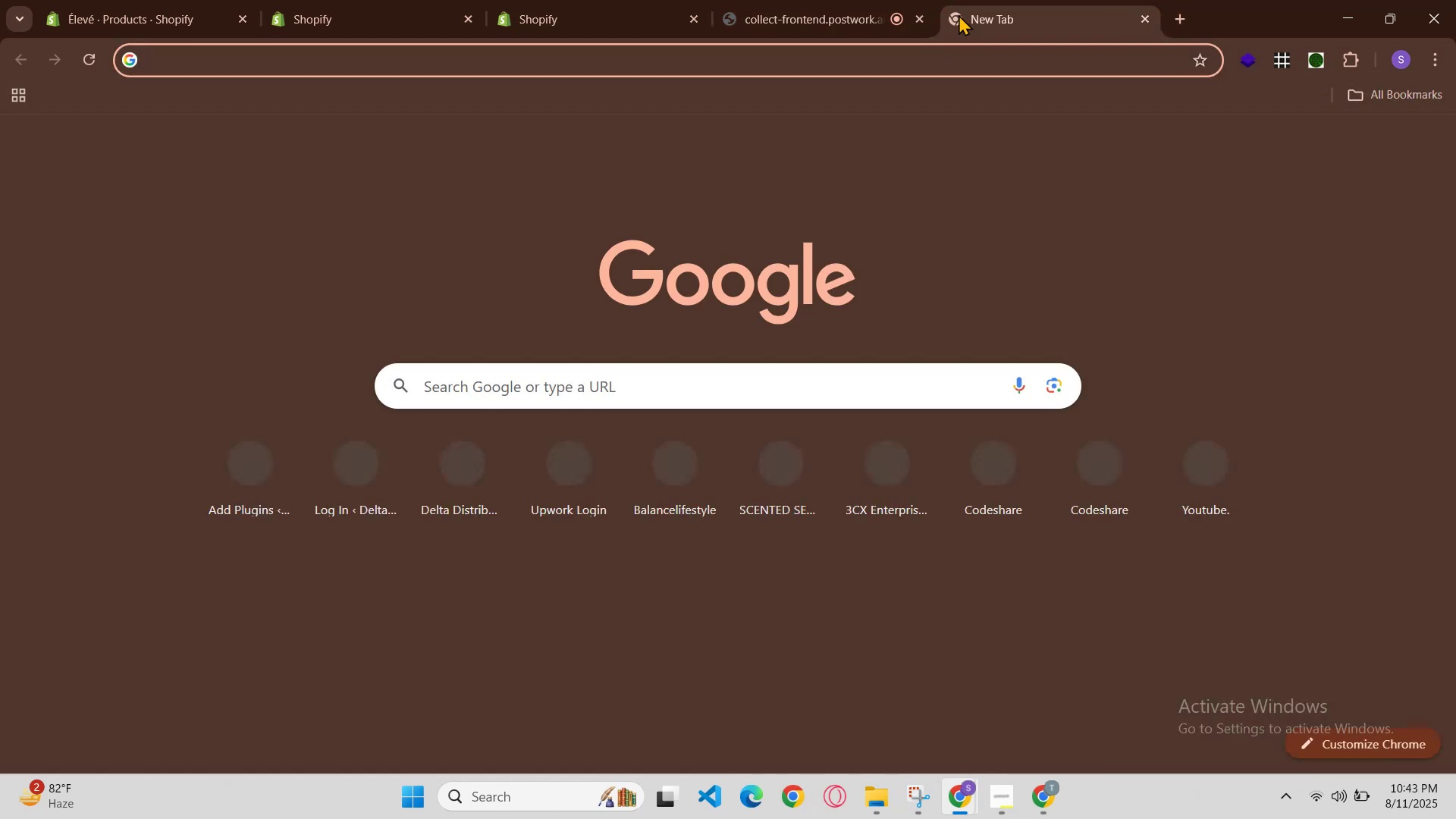 
key(A)
 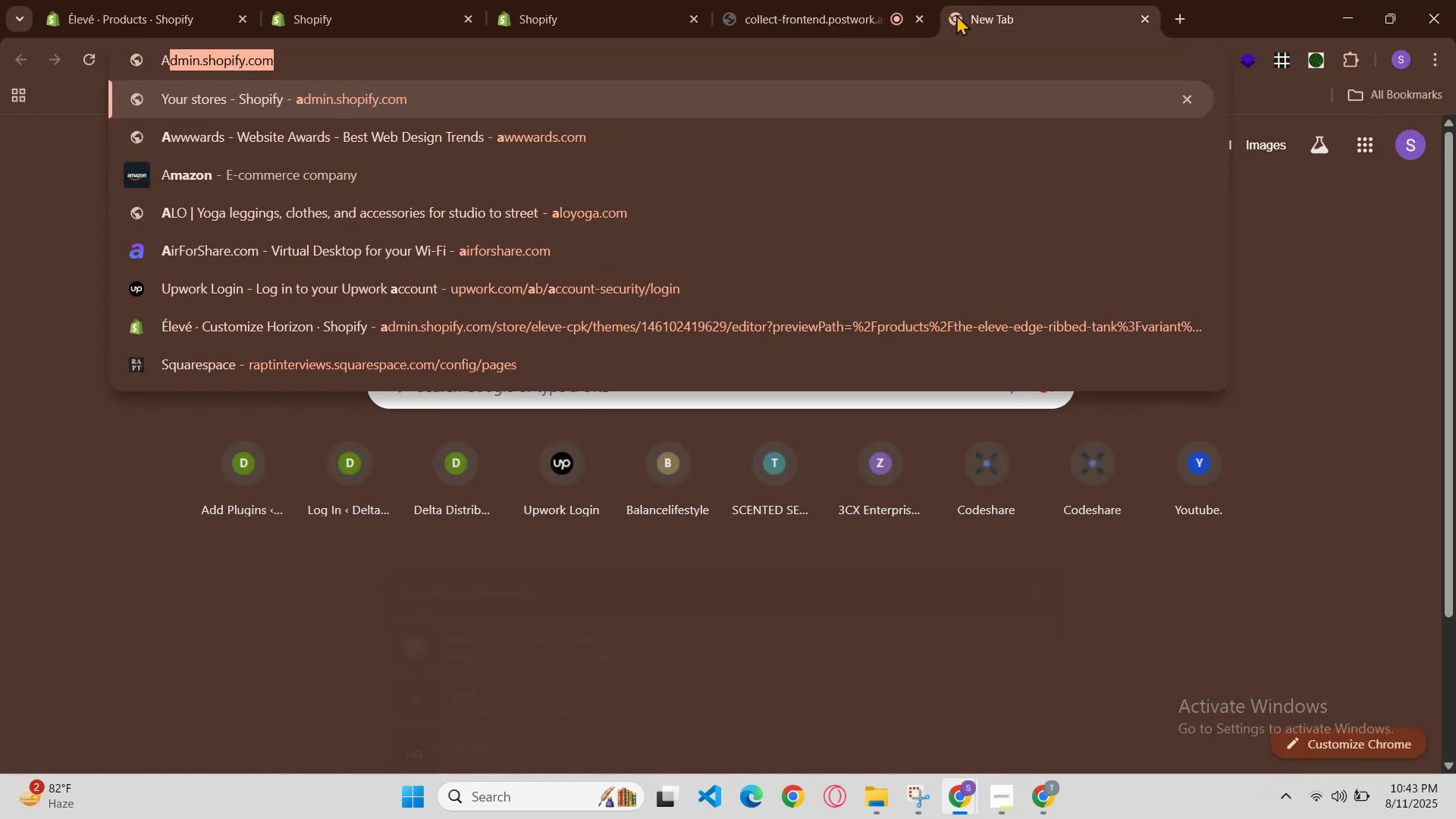 
key(Backspace)
 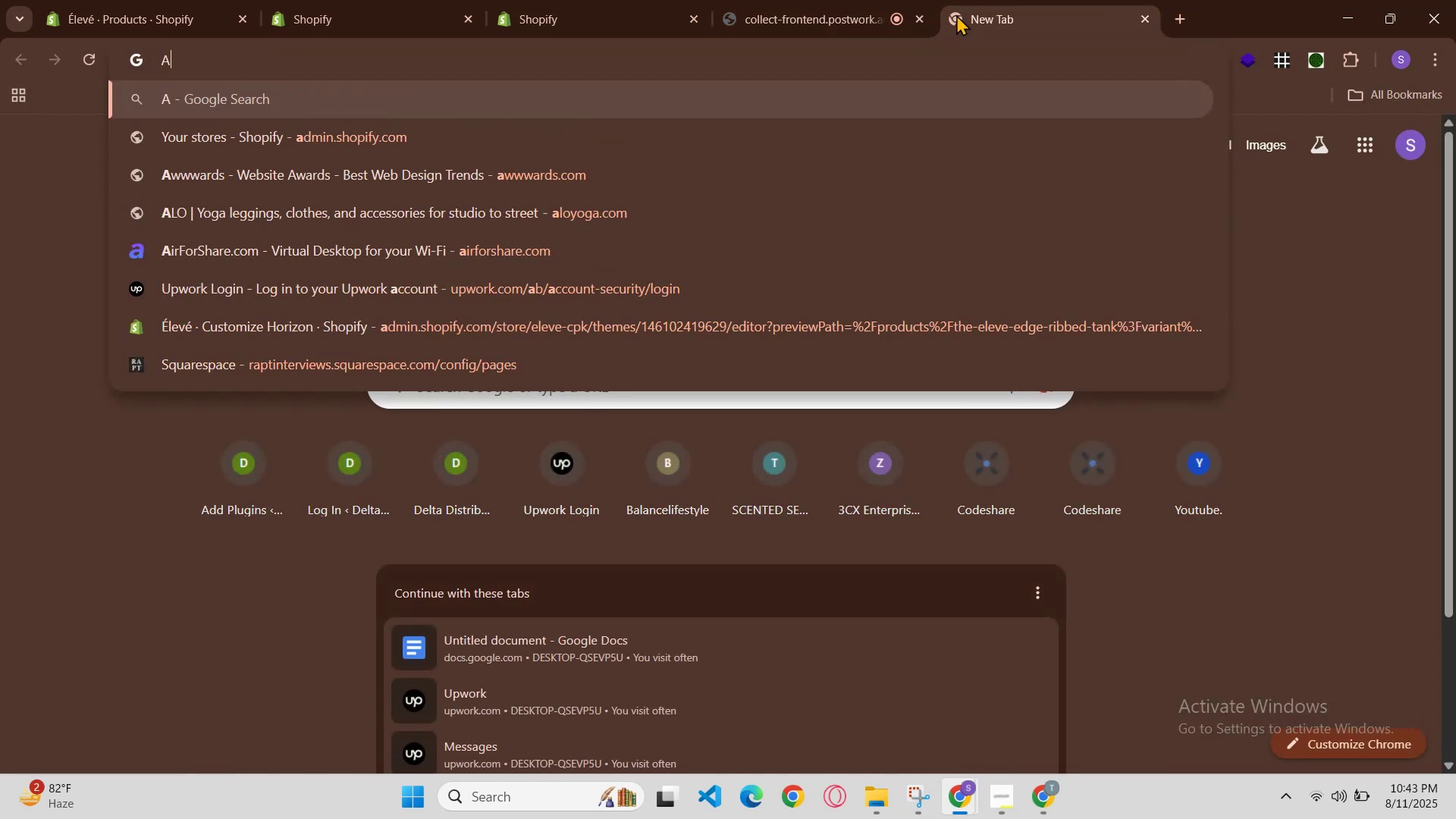 
key(Backspace)
 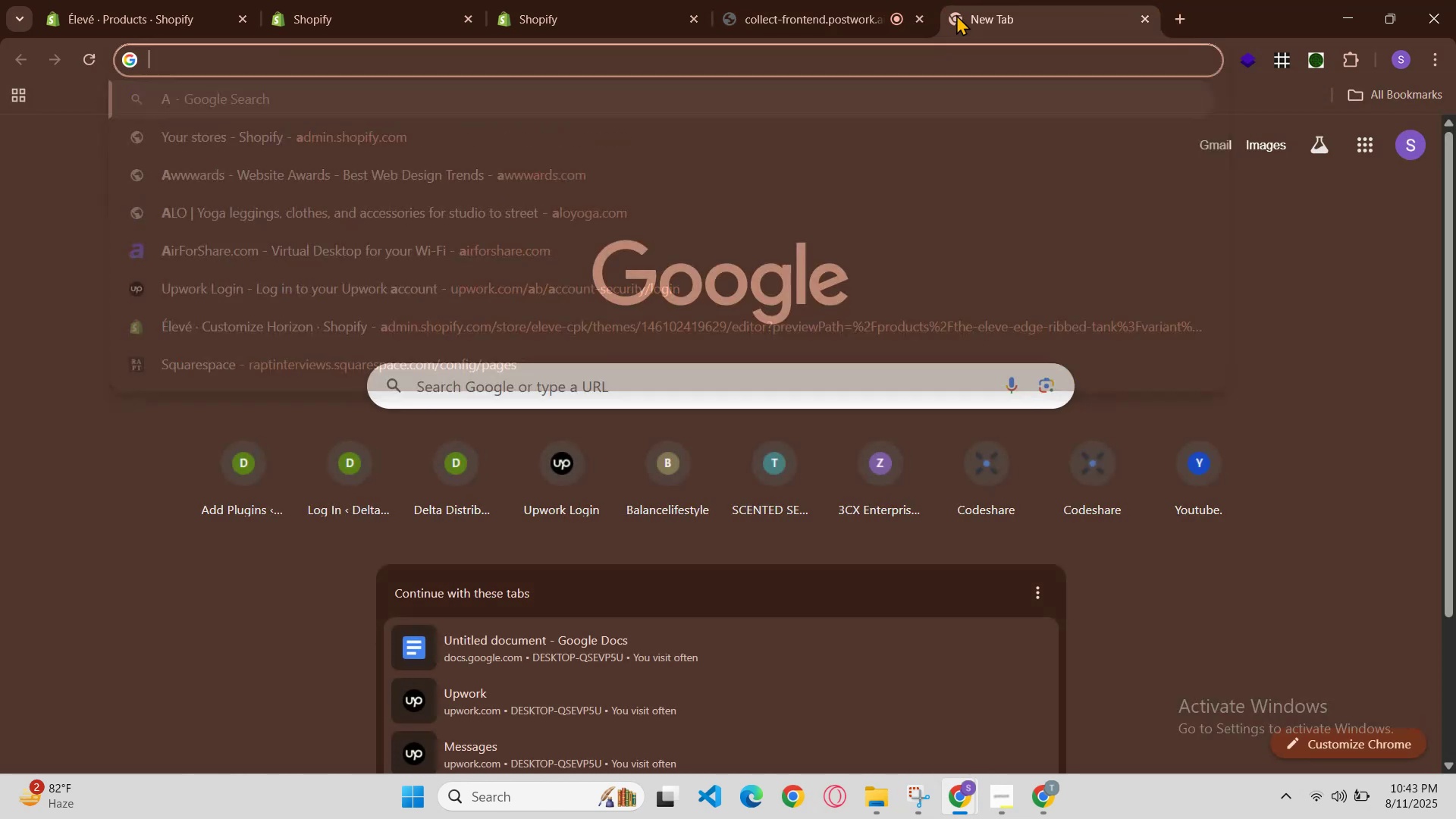 
key(Backspace)
 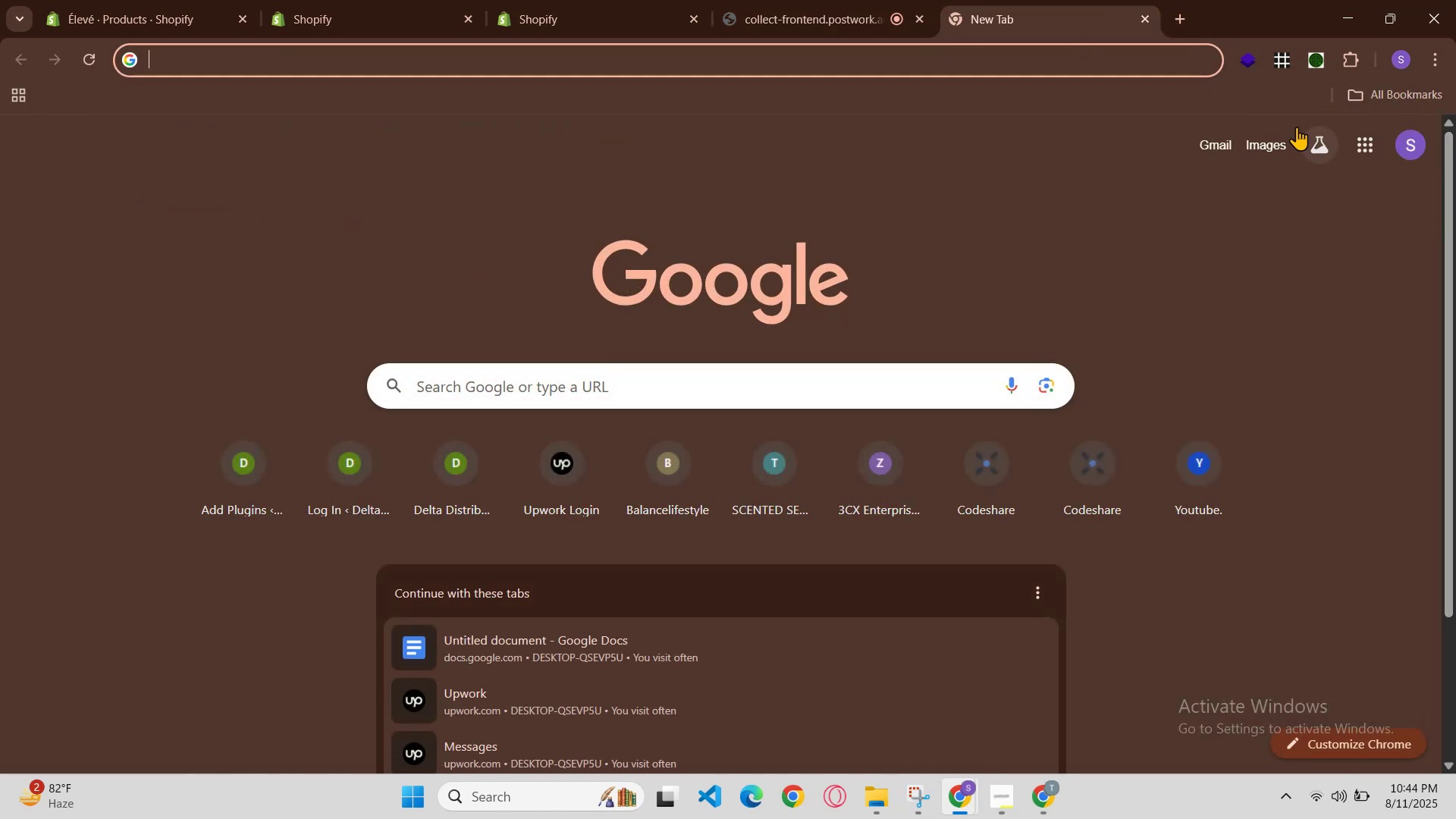 
left_click([1398, 64])
 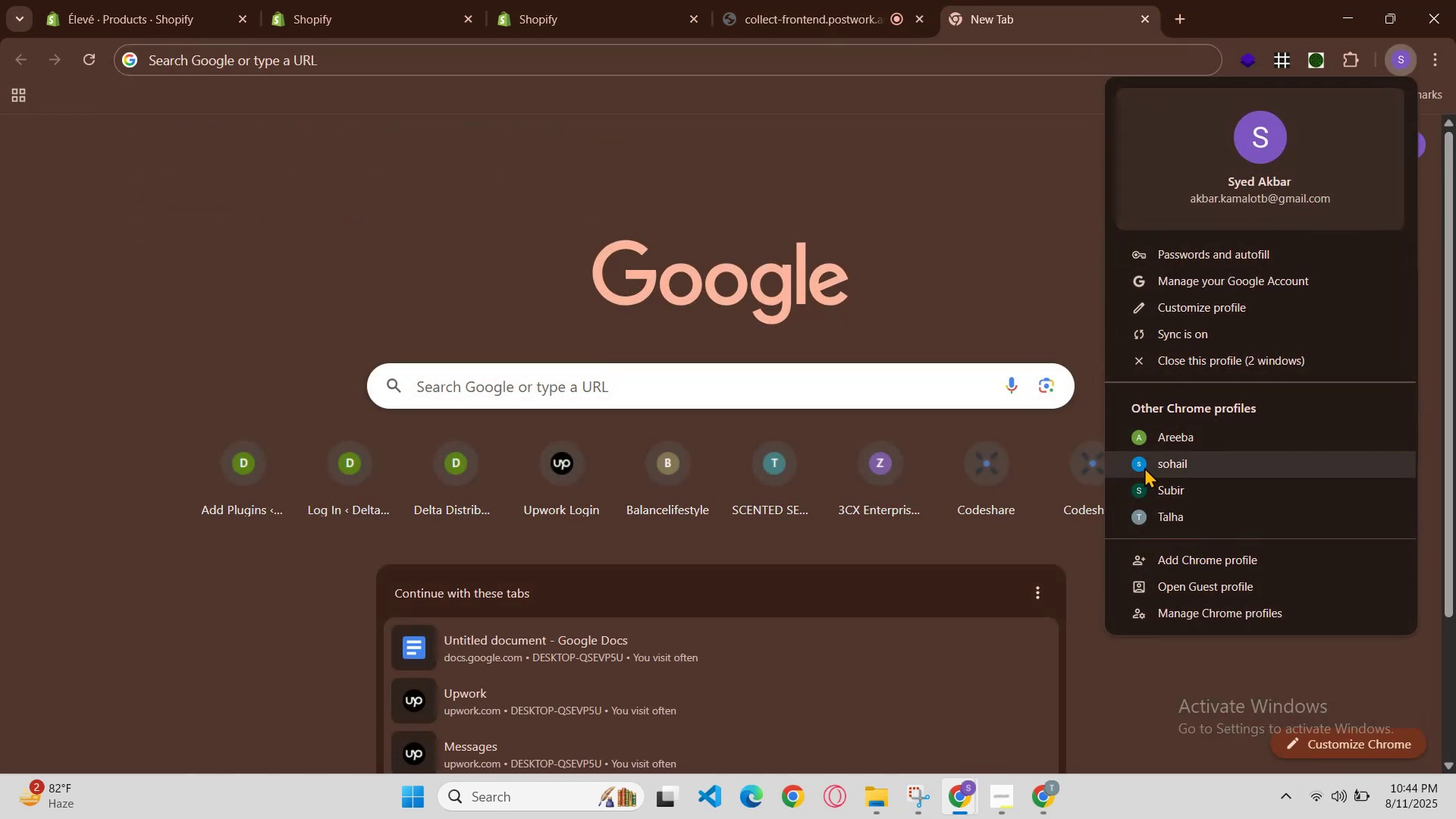 
left_click([1166, 427])
 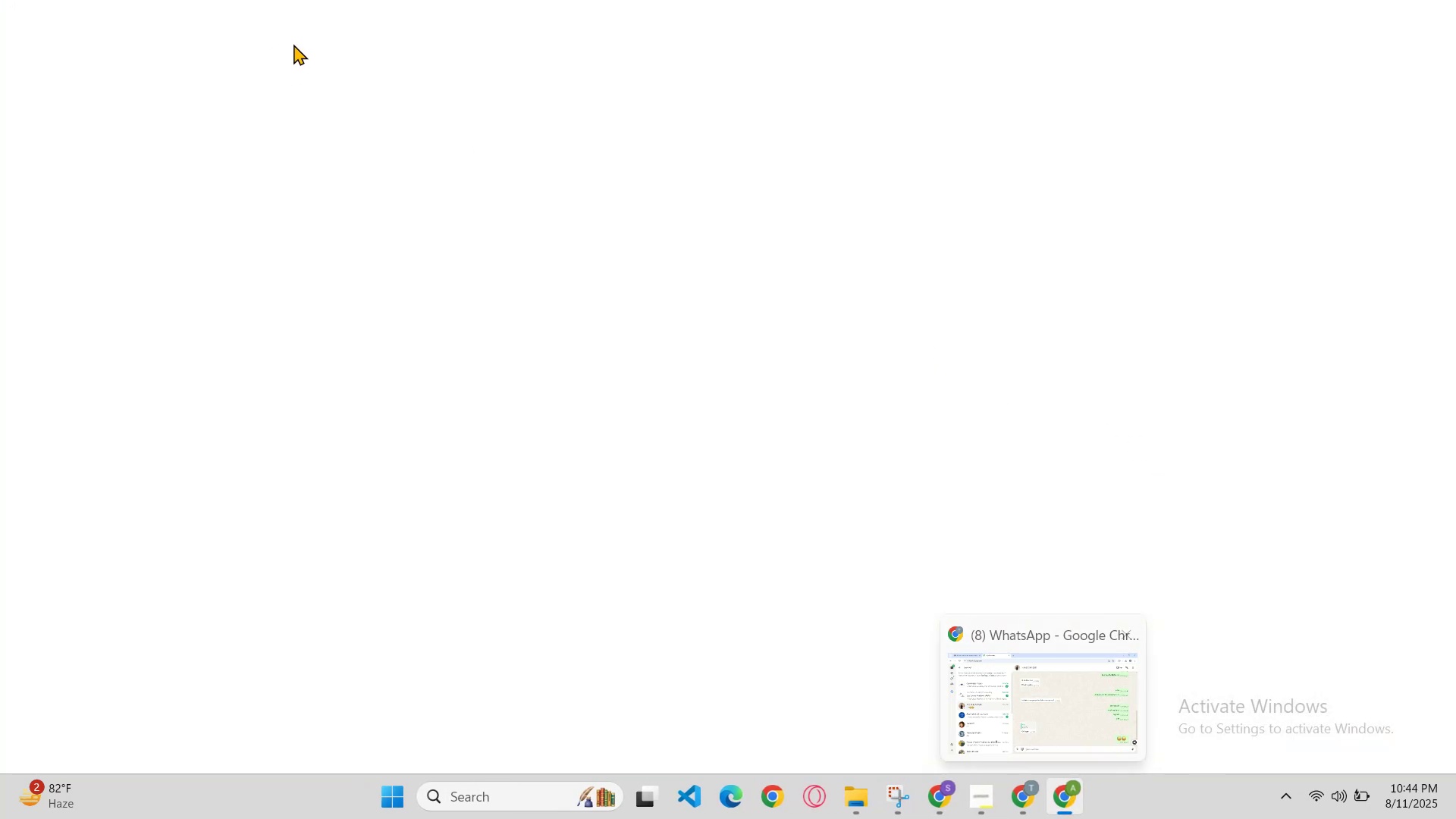 
wait(6.02)
 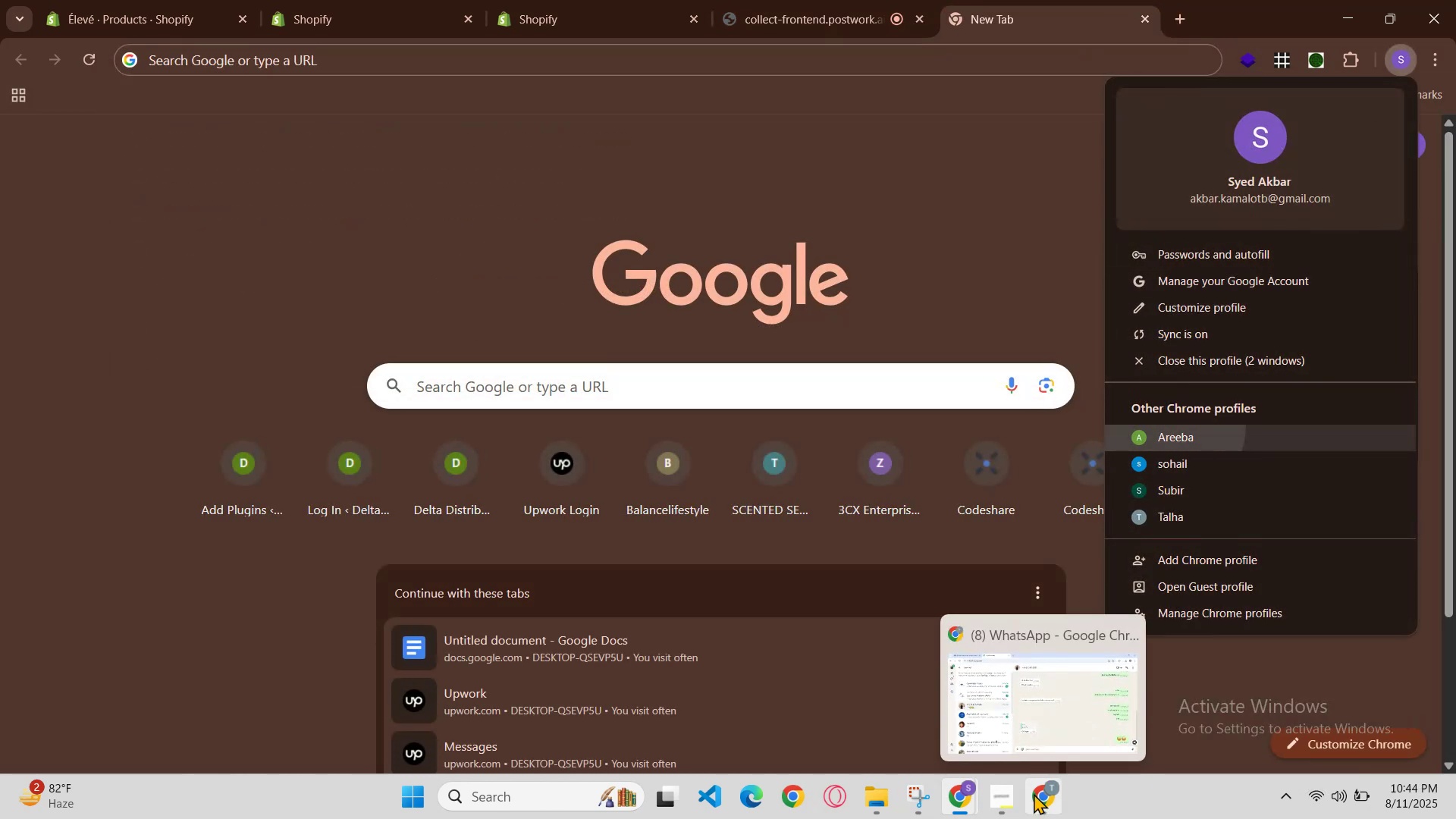 
left_click([354, 59])
 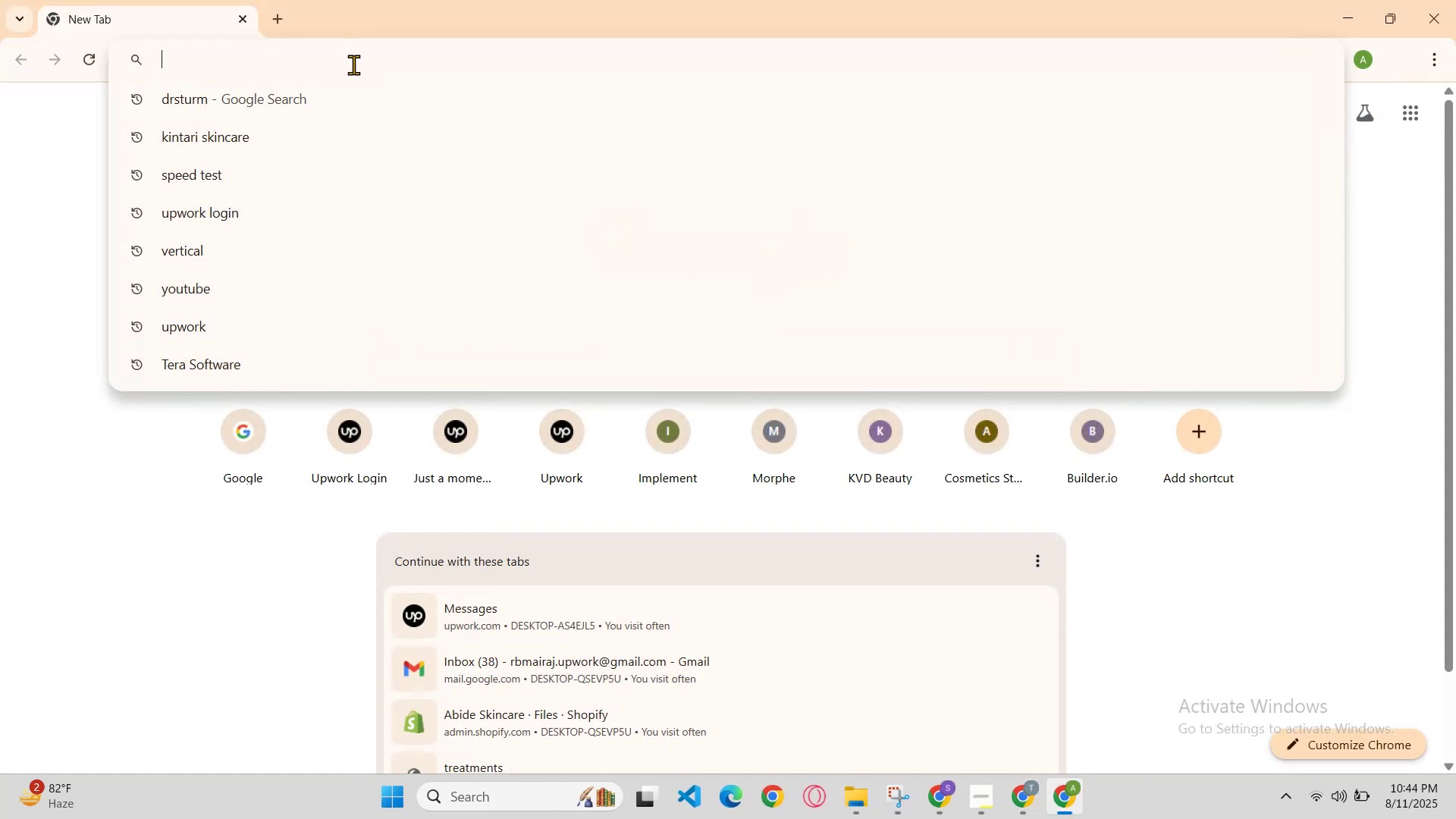 
key(A)
 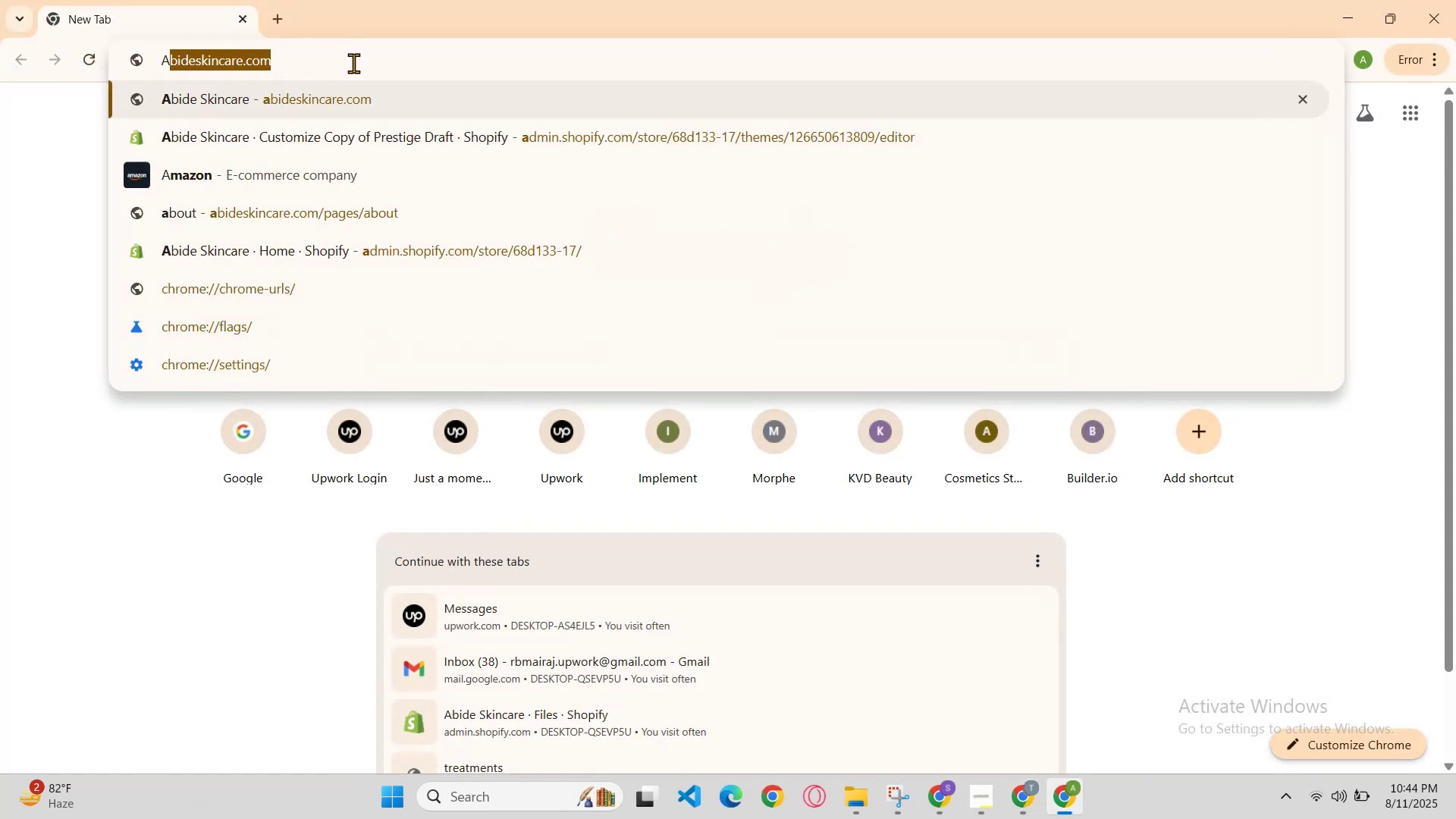 
key(CapsLock)
 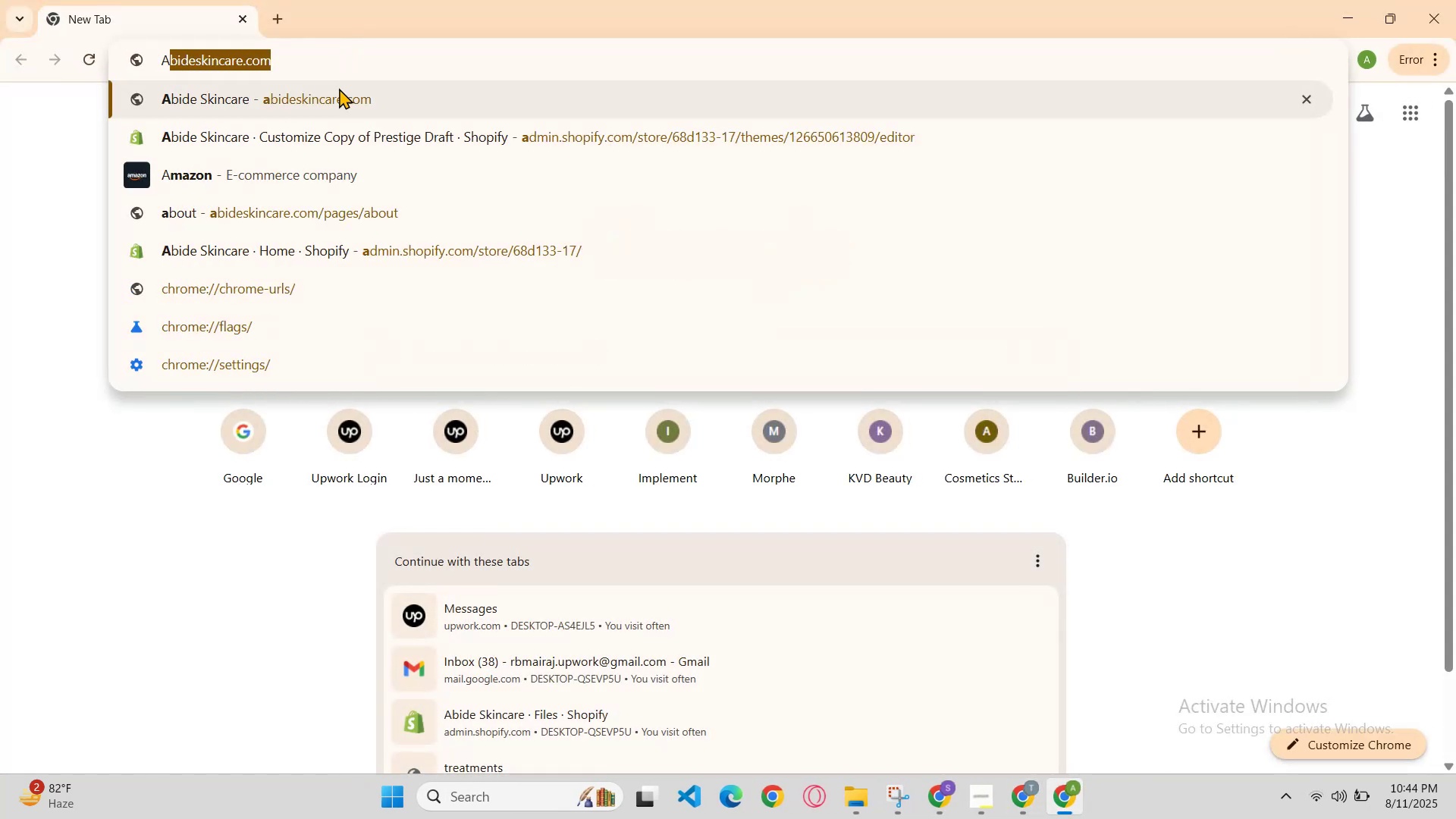 
left_click([353, 150])
 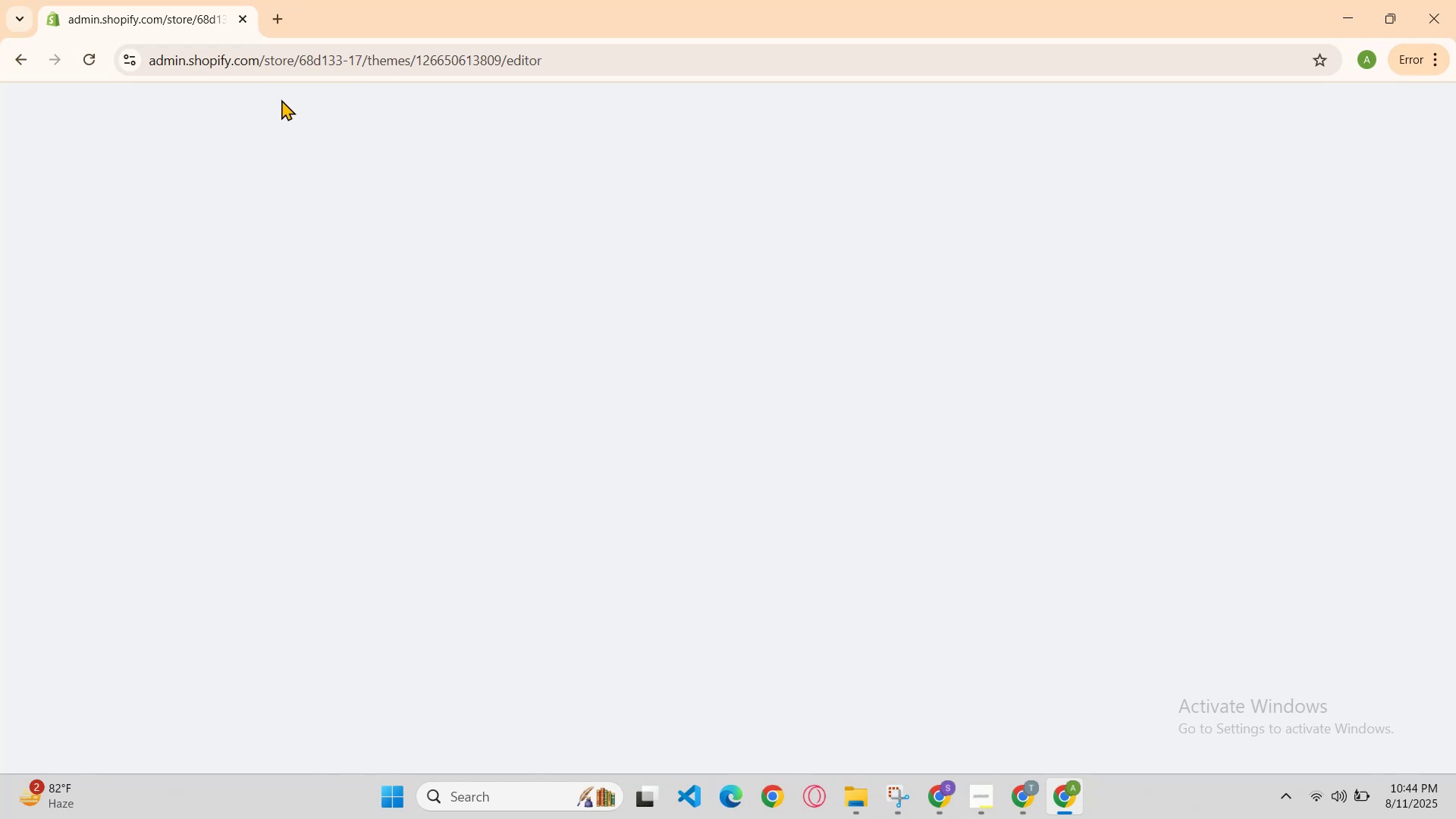 
wait(5.13)
 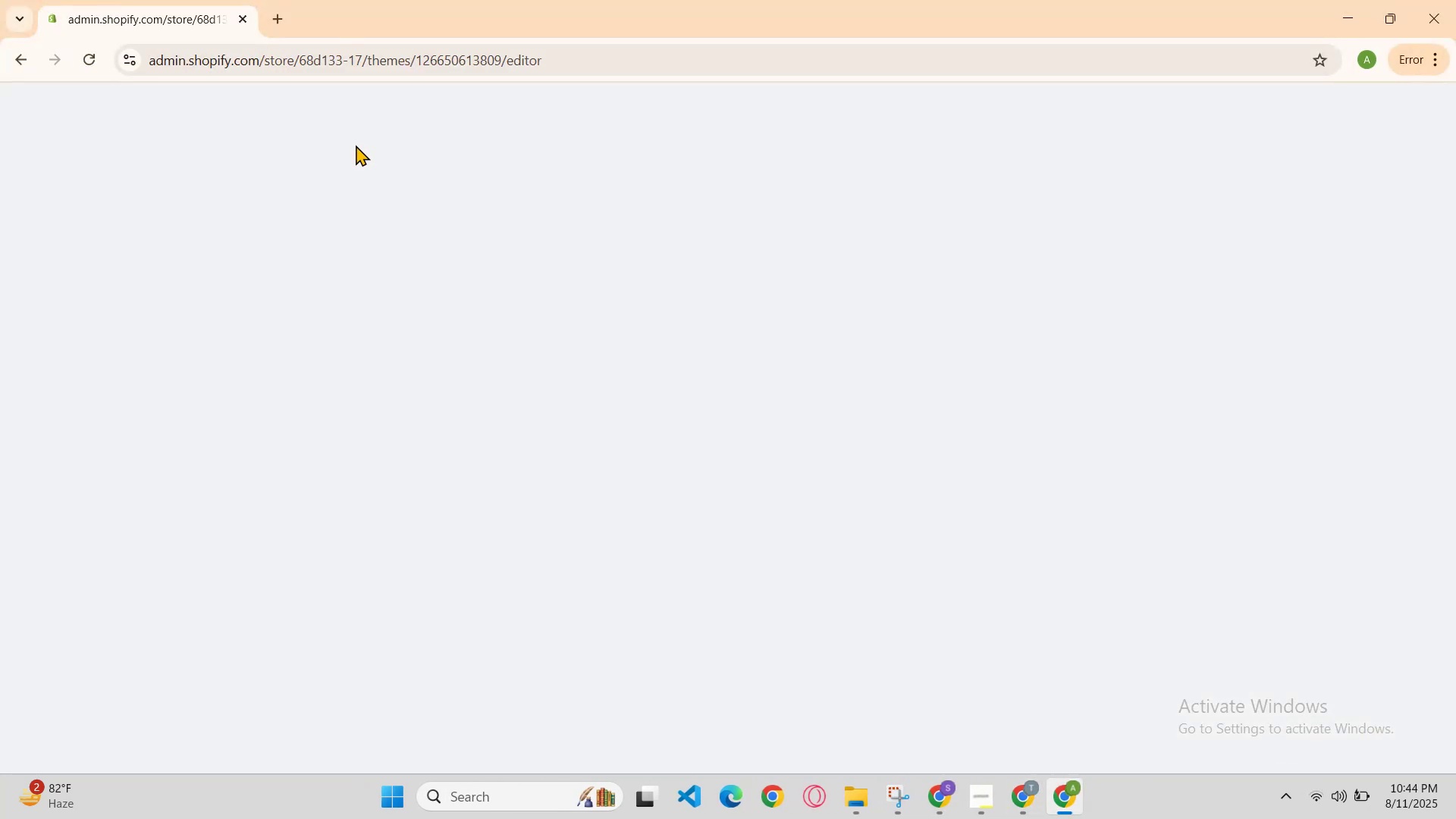 
left_click([268, 18])
 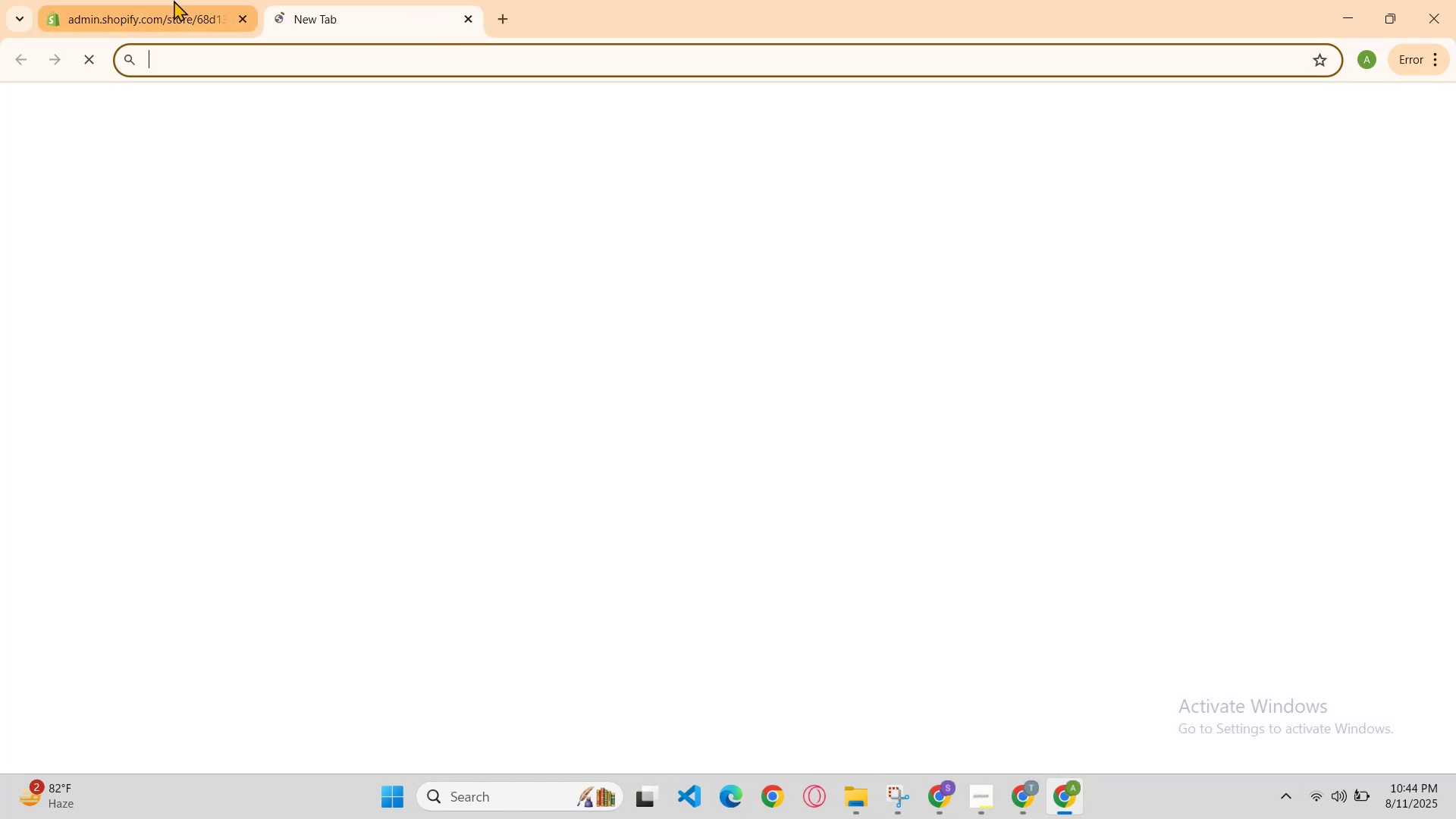 
left_click([174, 0])
 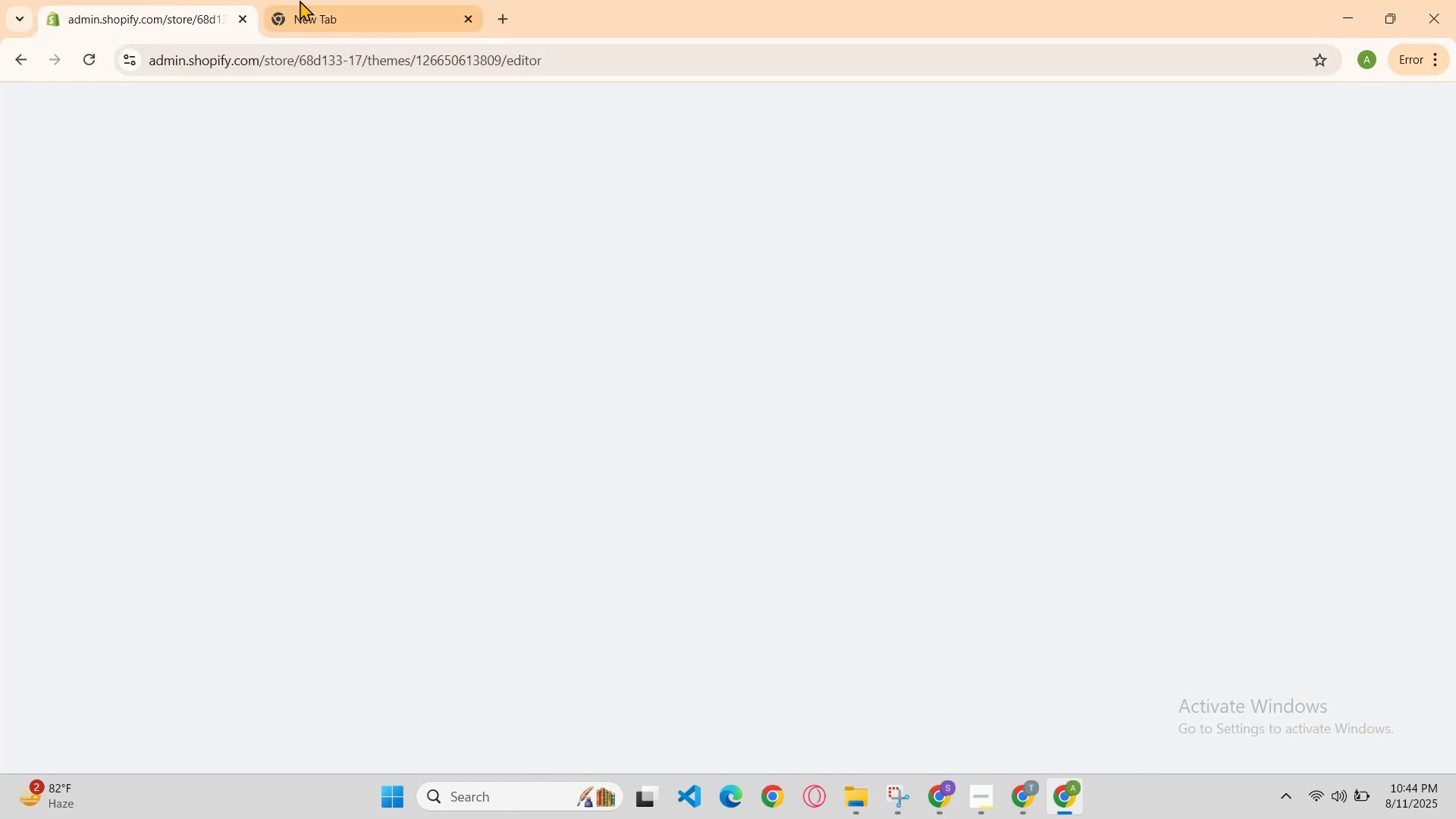 
left_click([311, 0])
 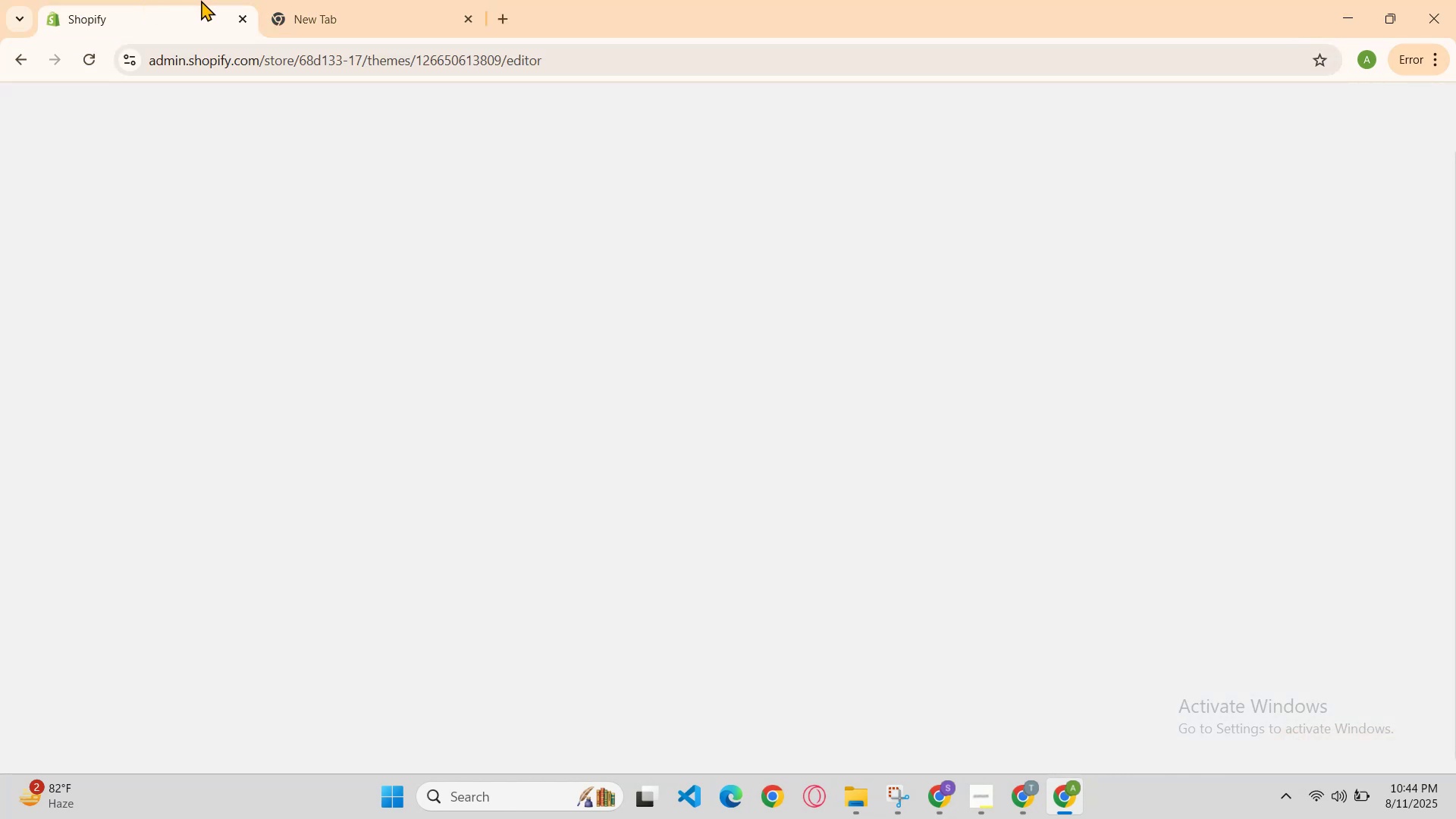 
left_click([285, 0])
 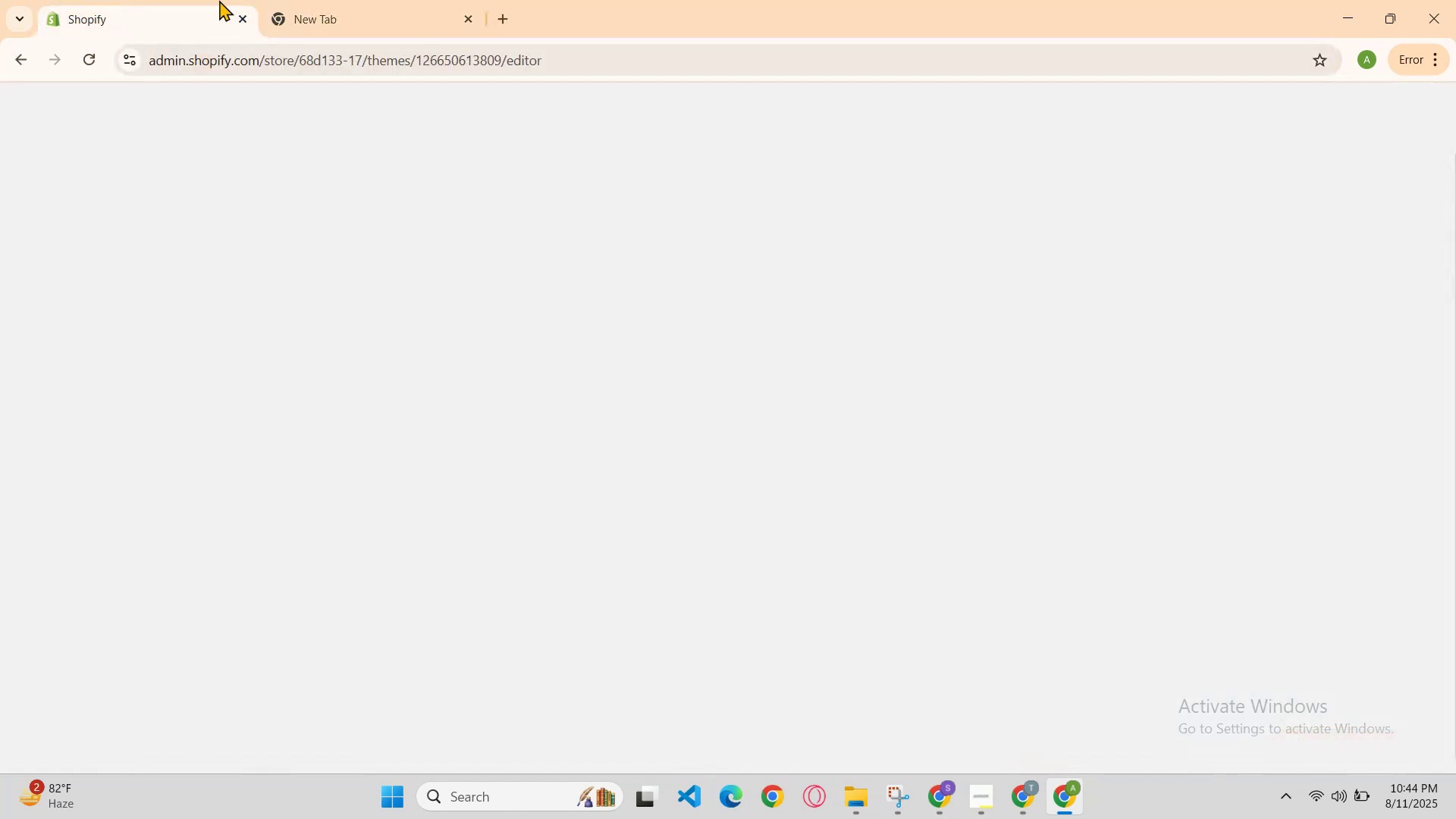 
left_click([352, 0])
 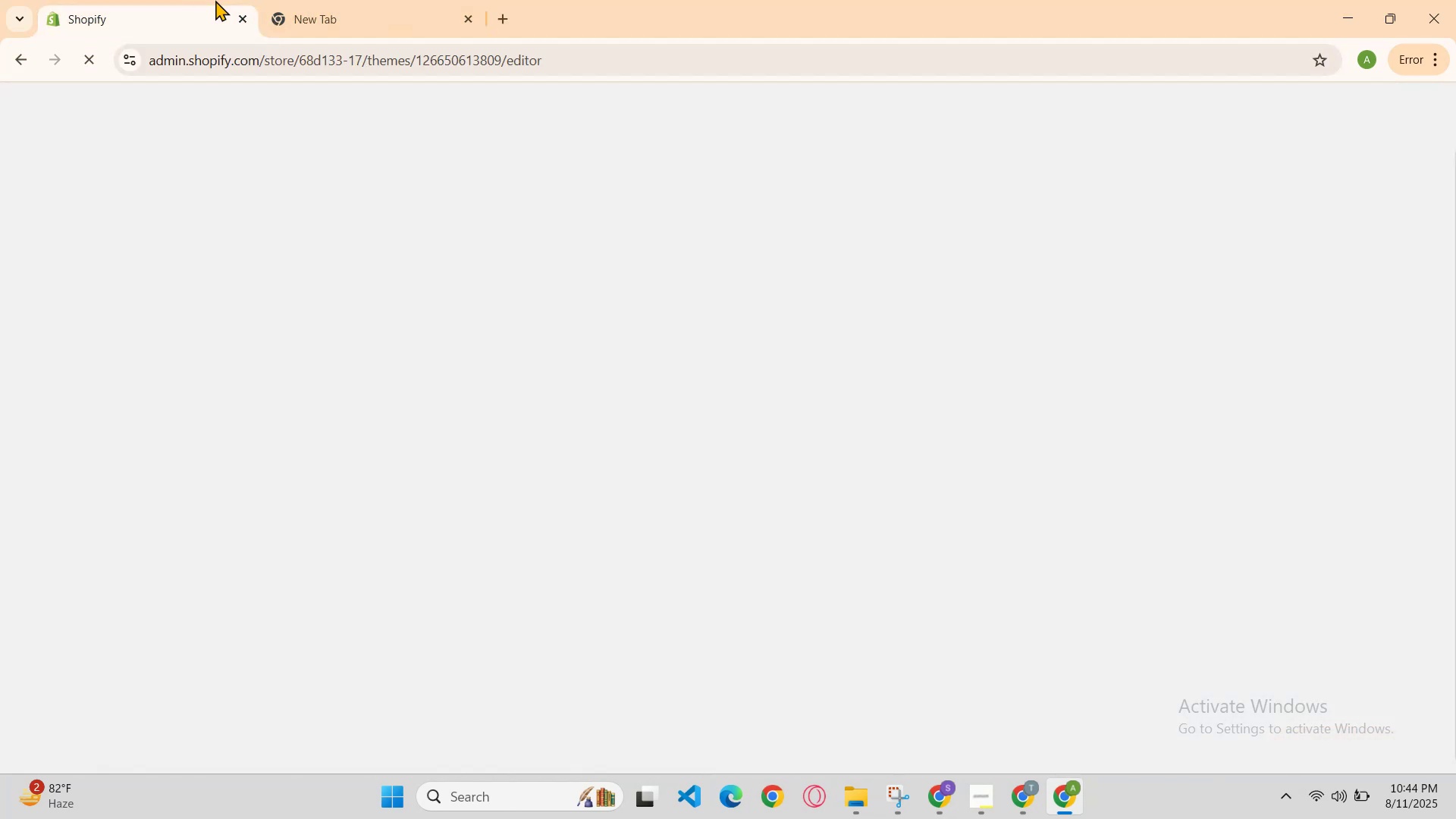 
left_click([366, 0])
 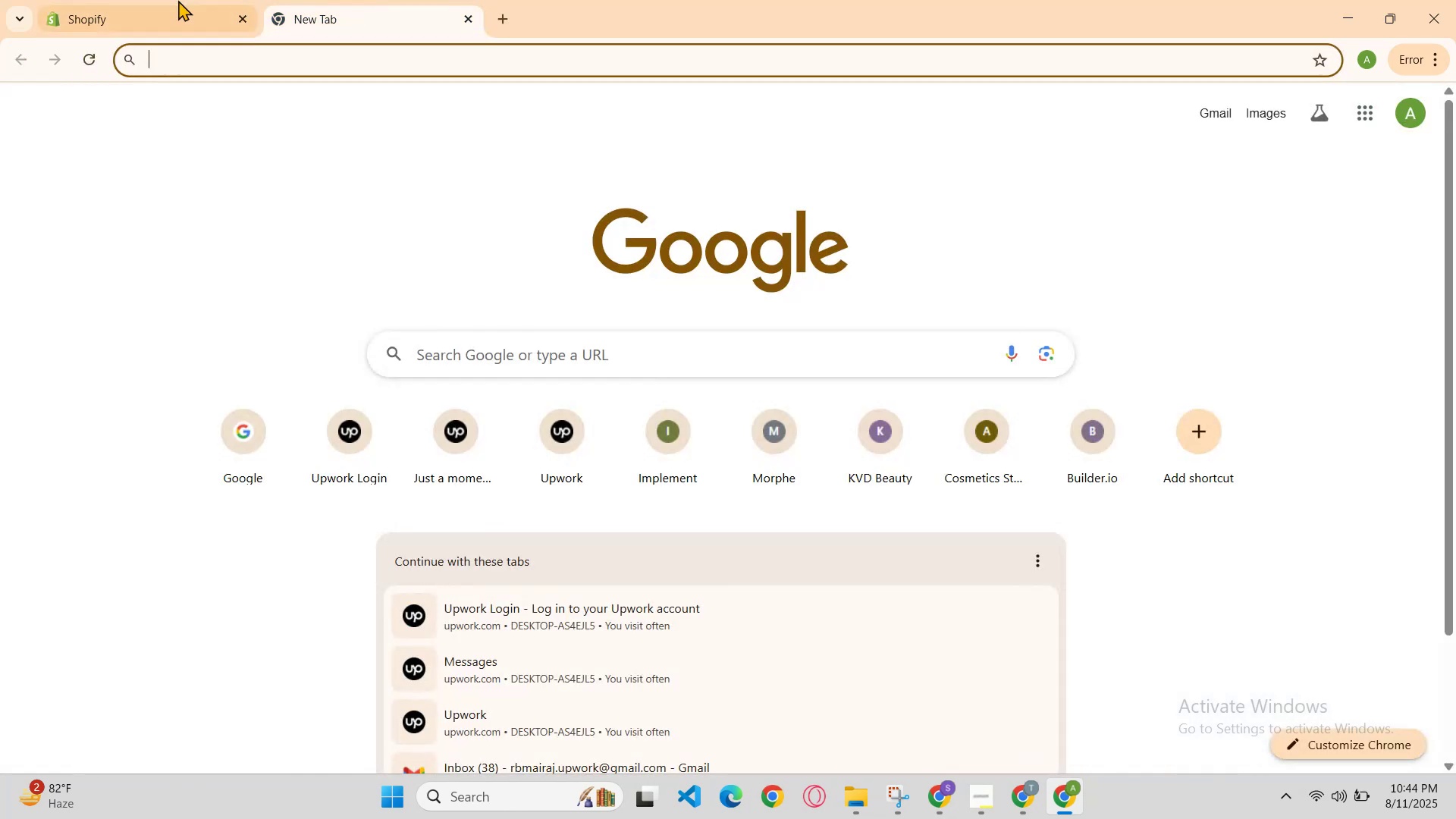 
left_click([161, 0])
 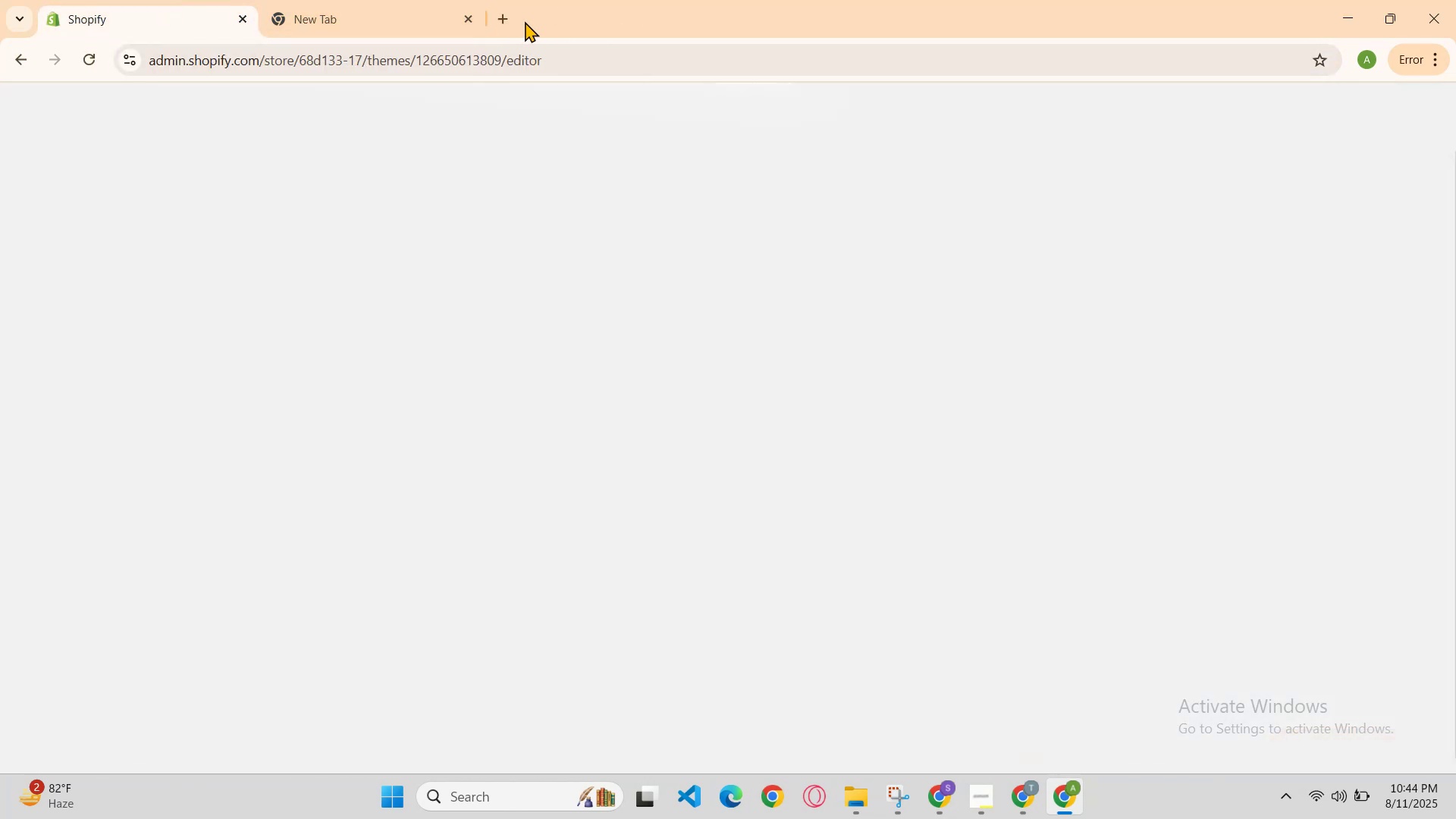 
double_click([507, 20])
 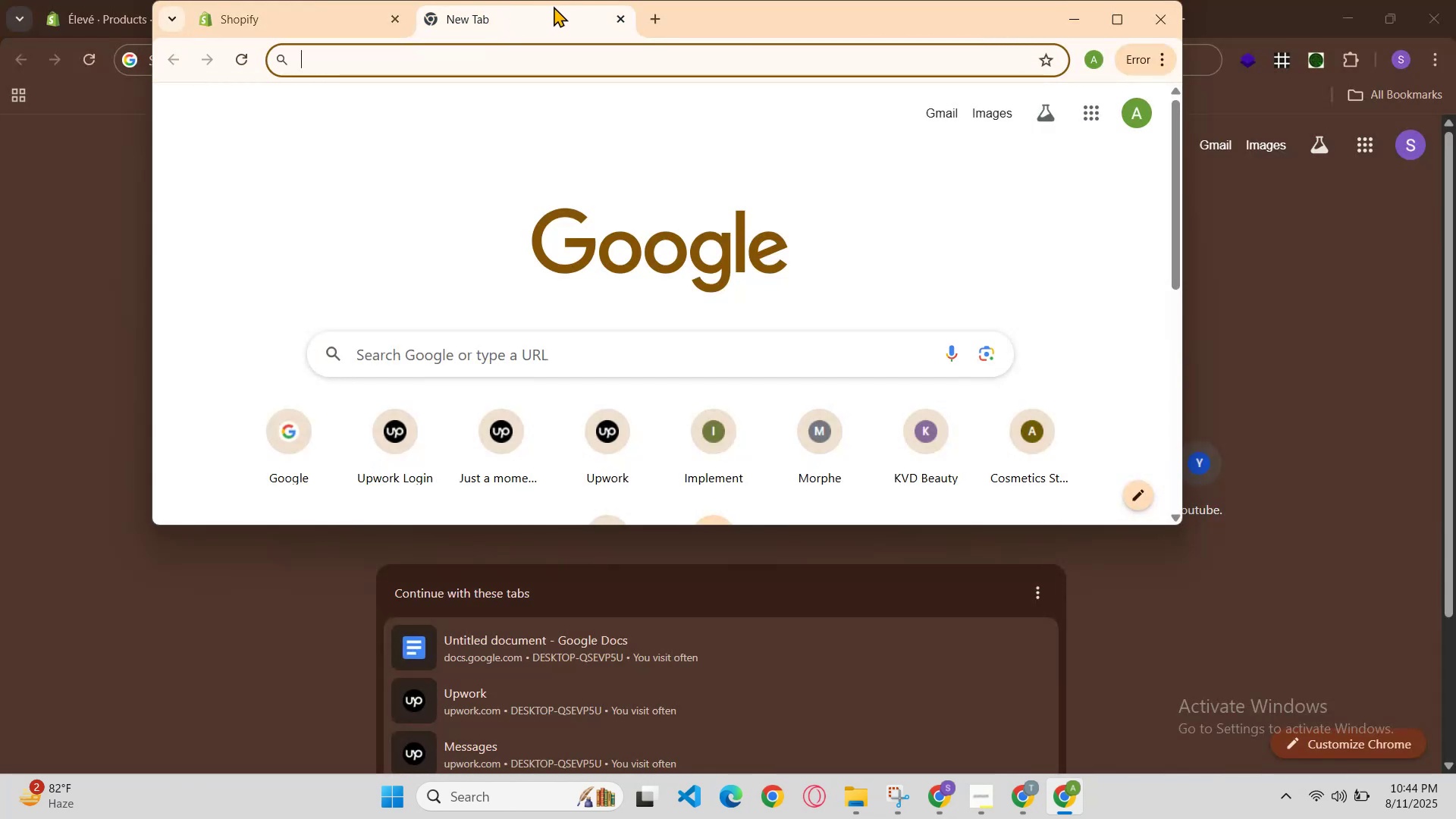 
double_click([554, 6])
 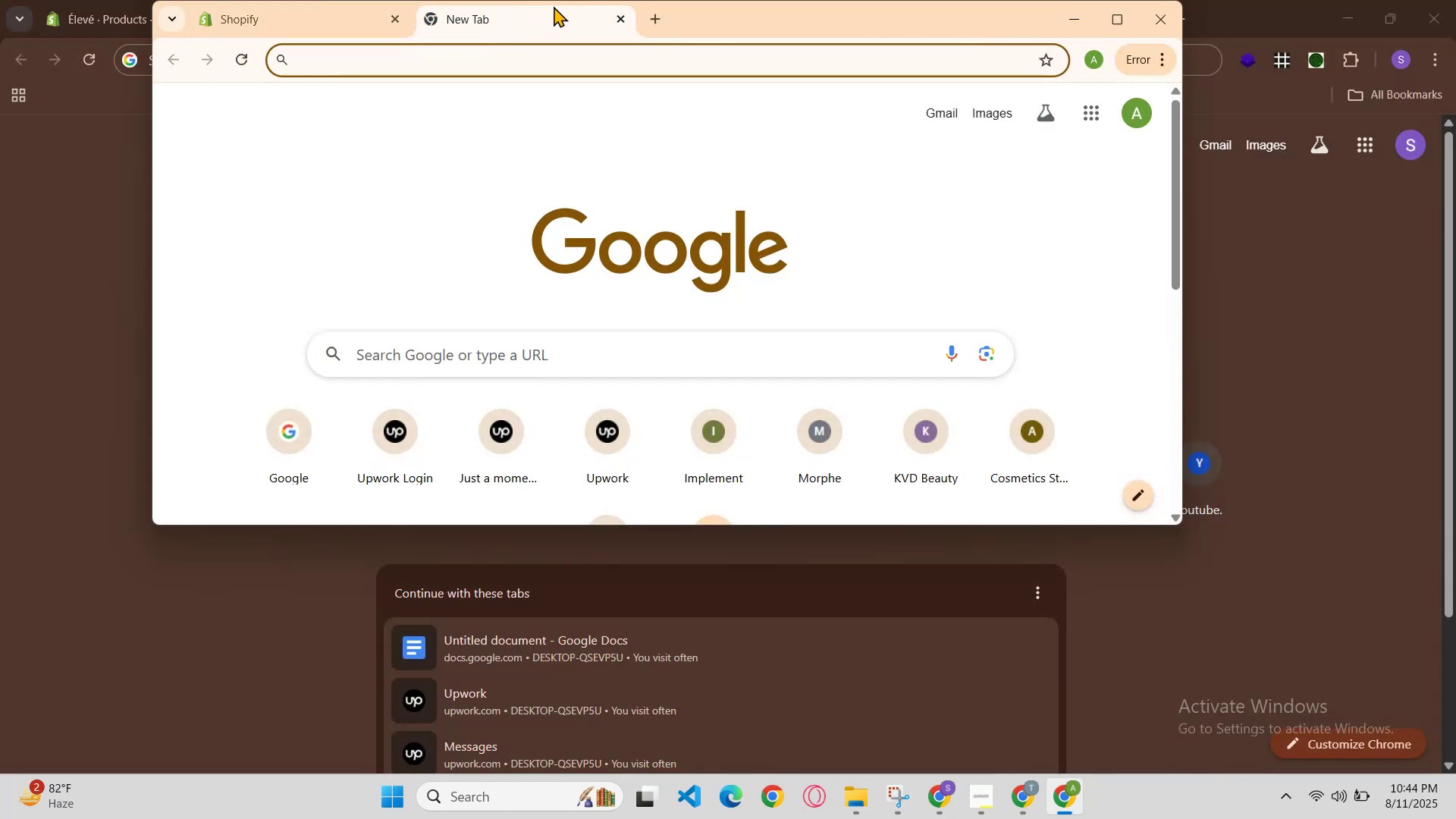 
triple_click([554, 6])
 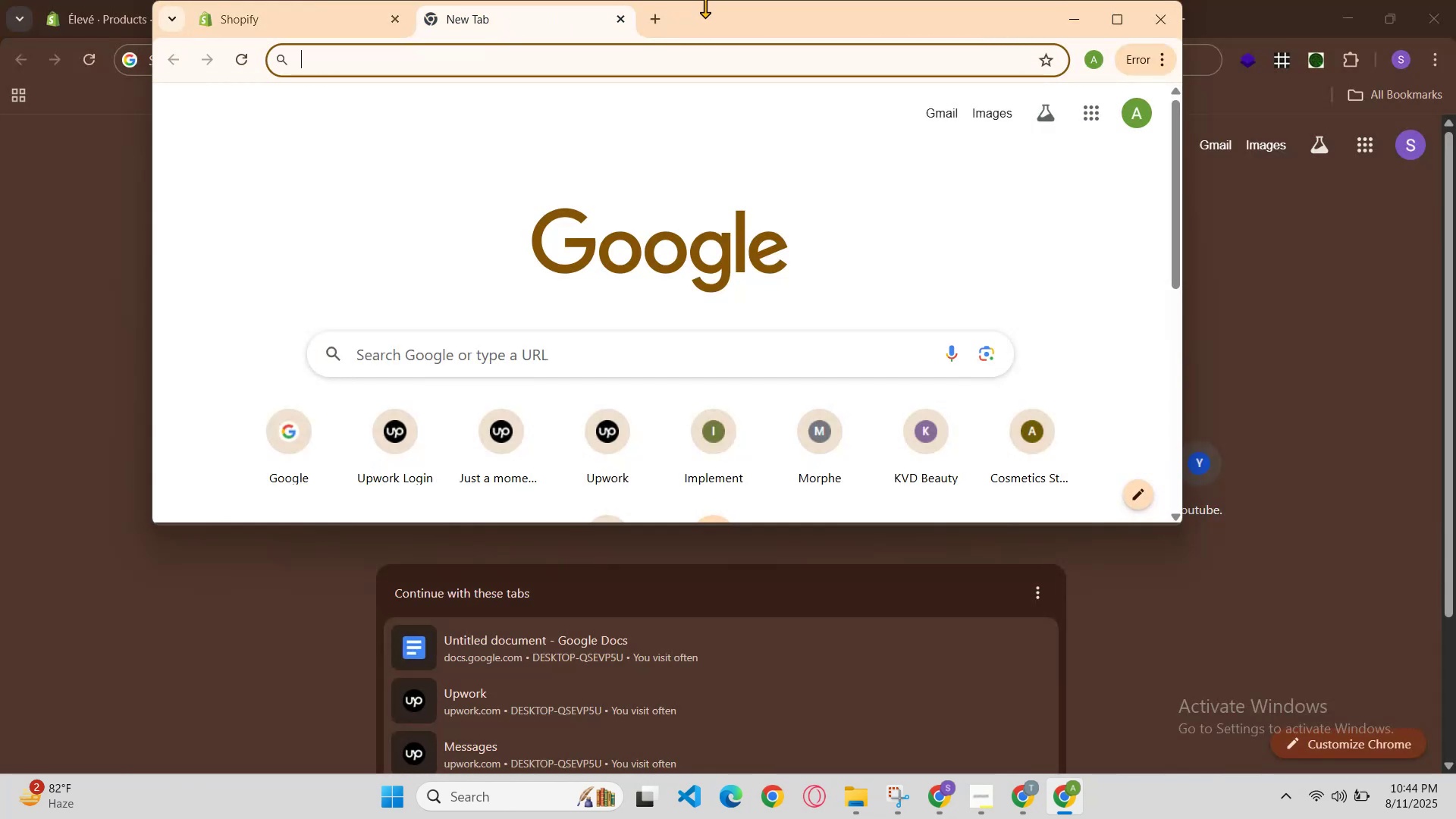 
left_click([704, 29])
 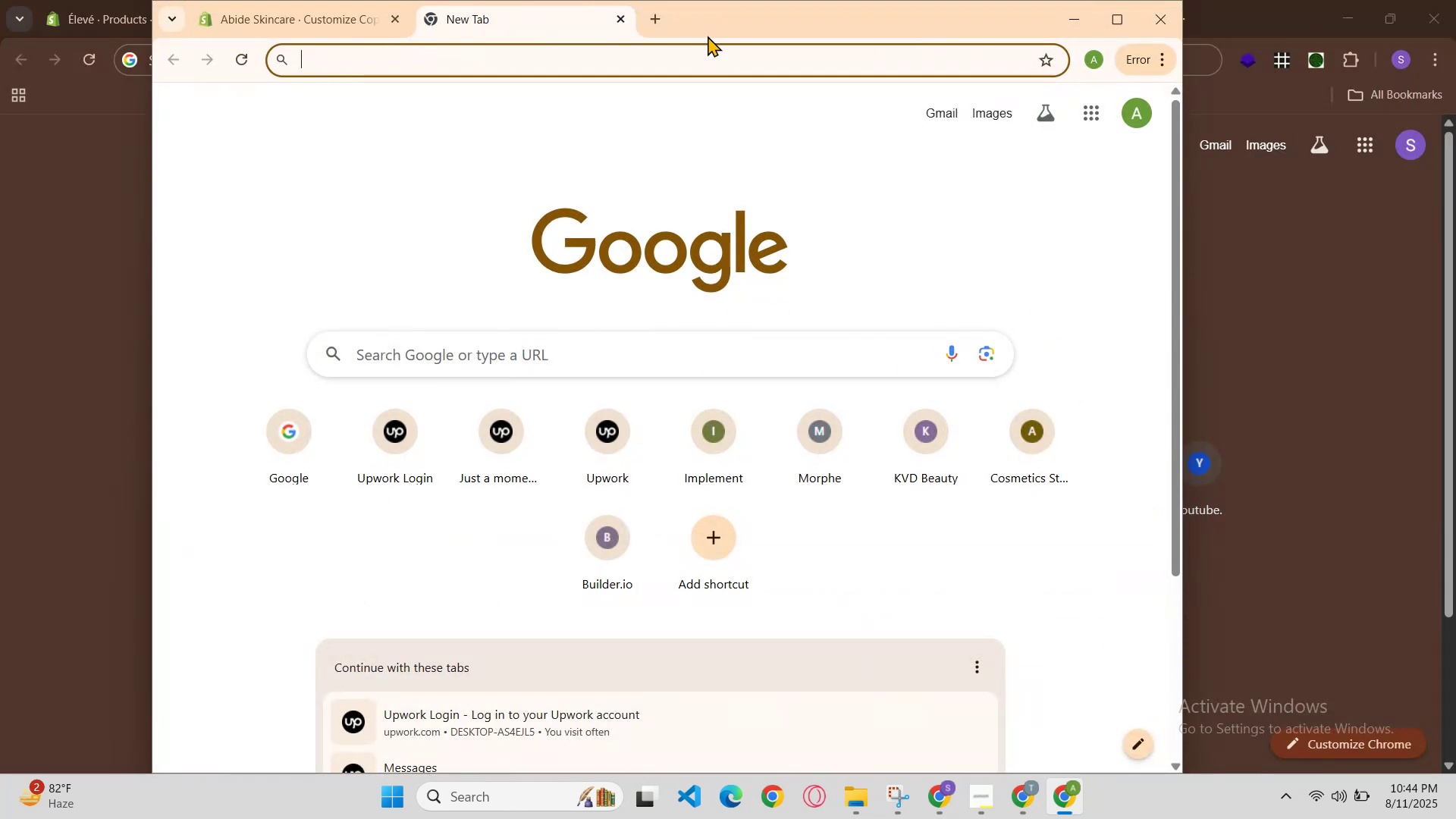 
double_click([708, 36])
 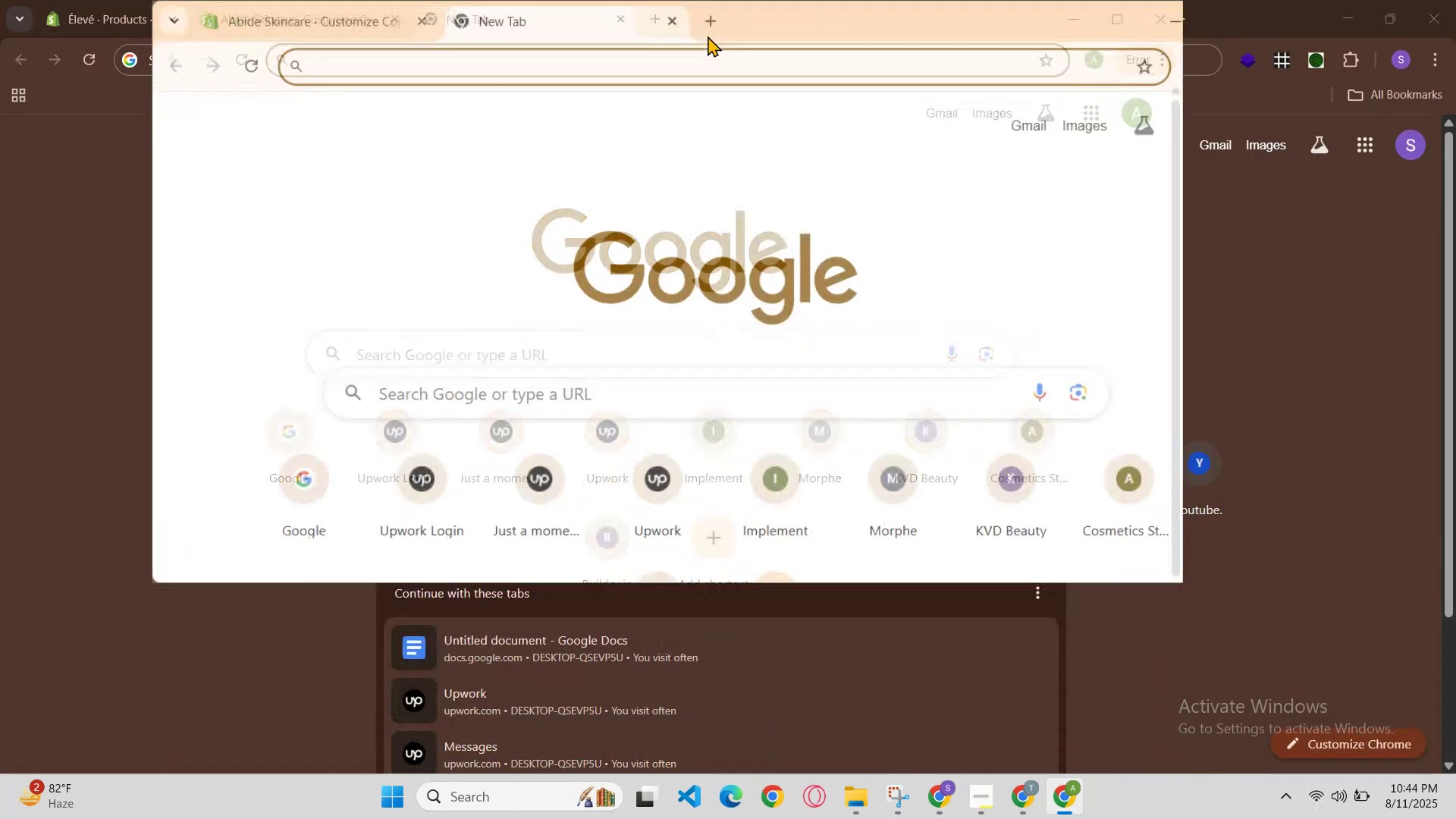 
triple_click([708, 36])
 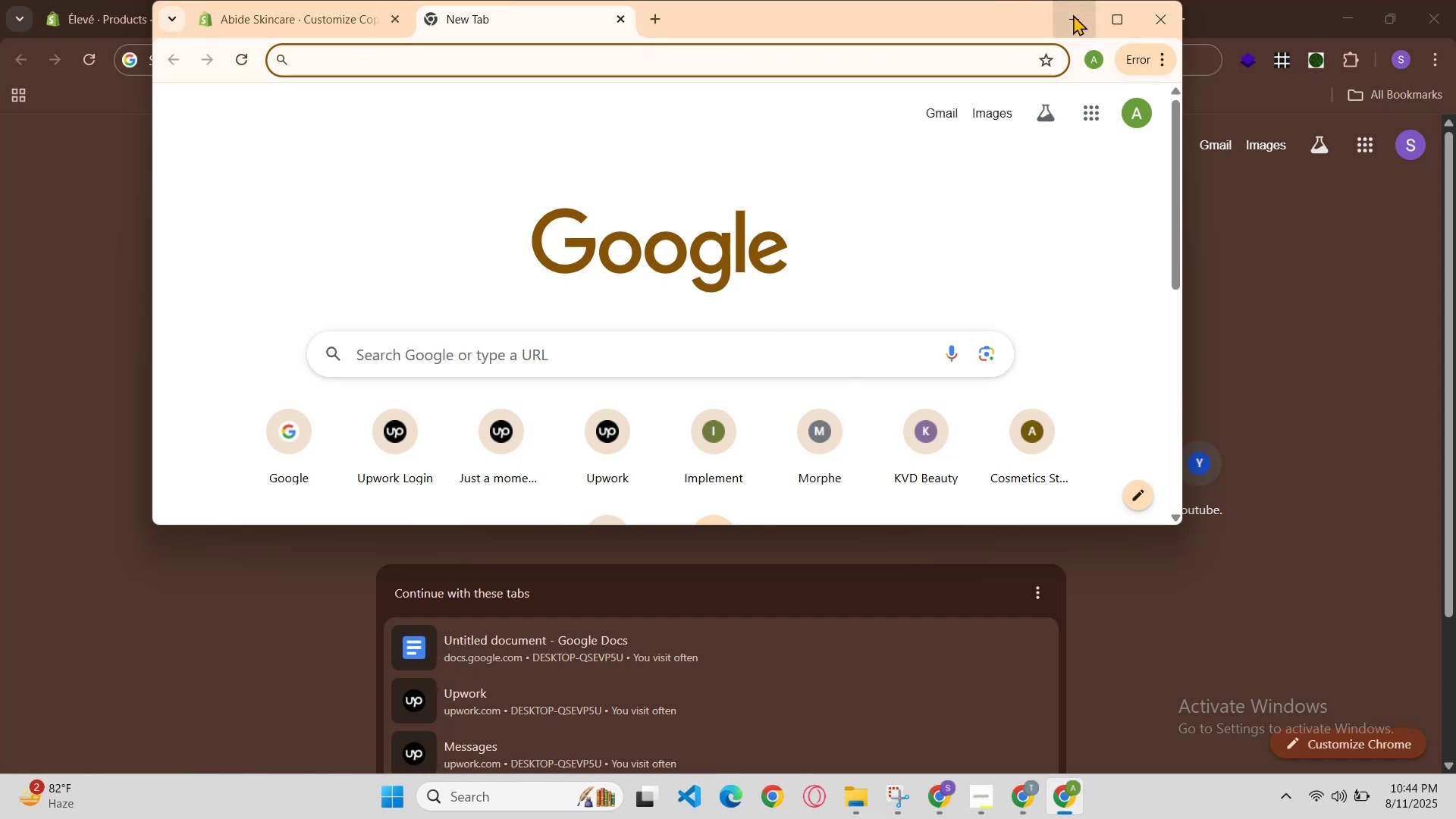 
left_click([1129, 26])
 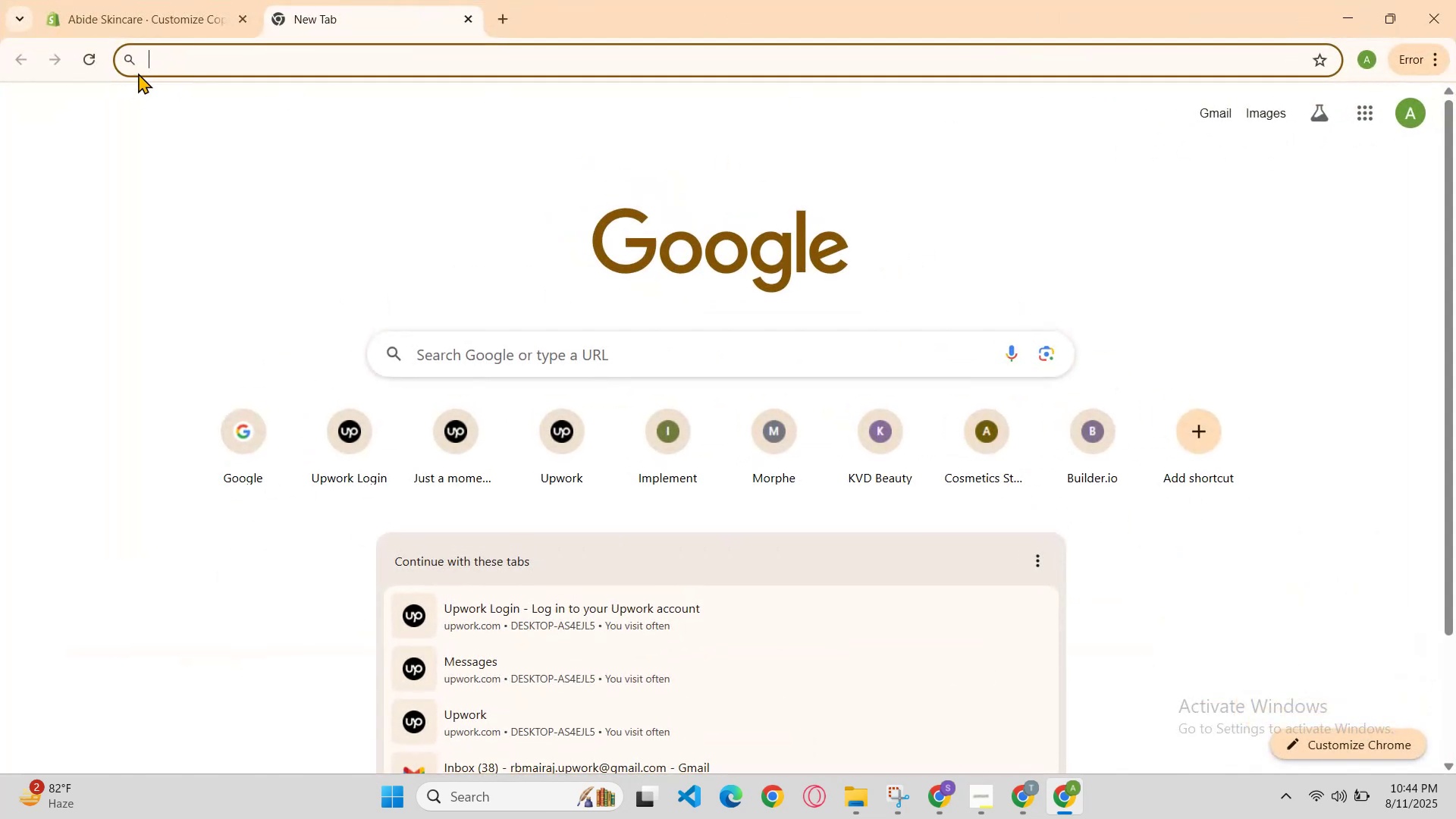 
left_click([166, 33])
 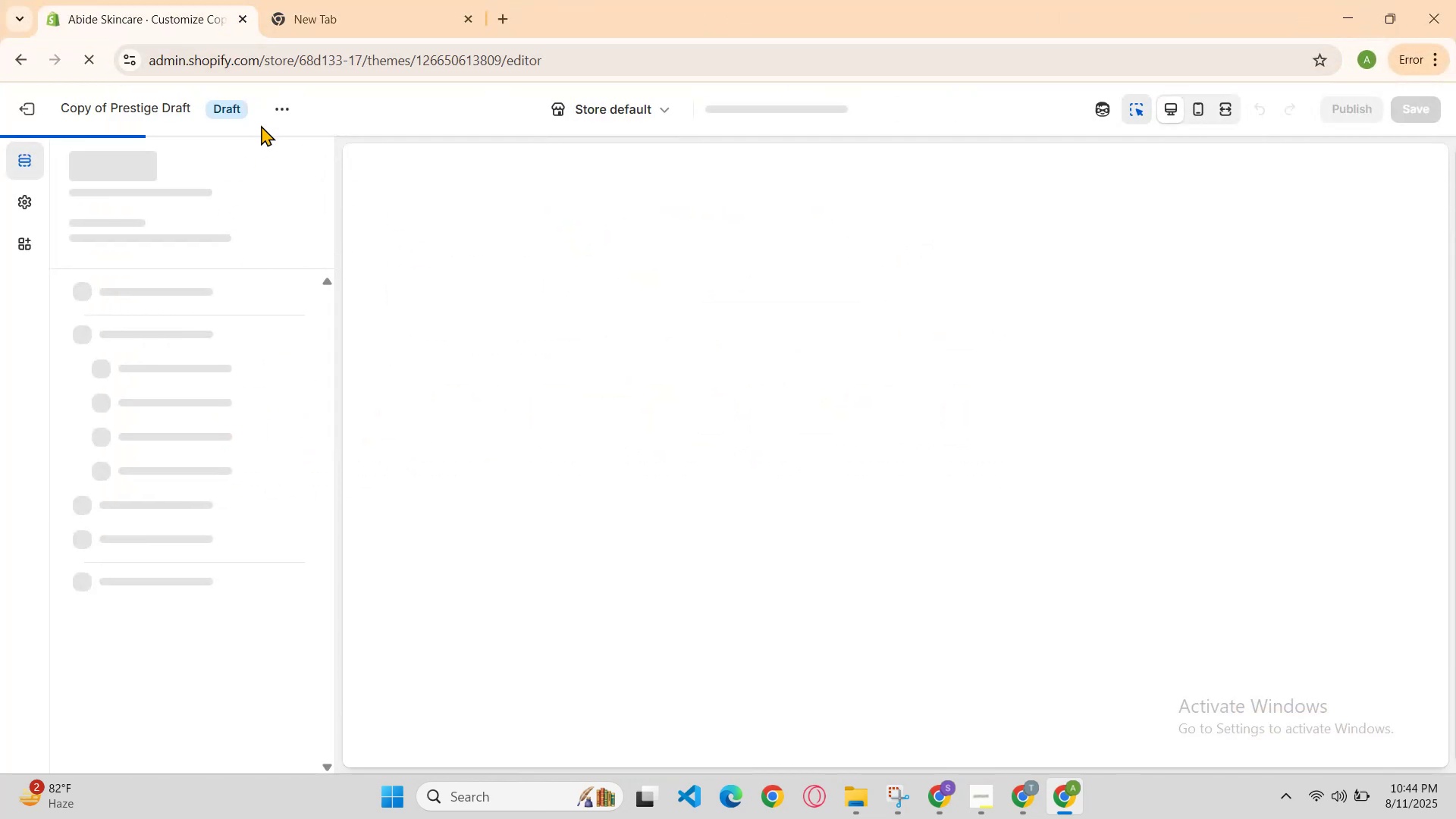 
left_click([278, 109])
 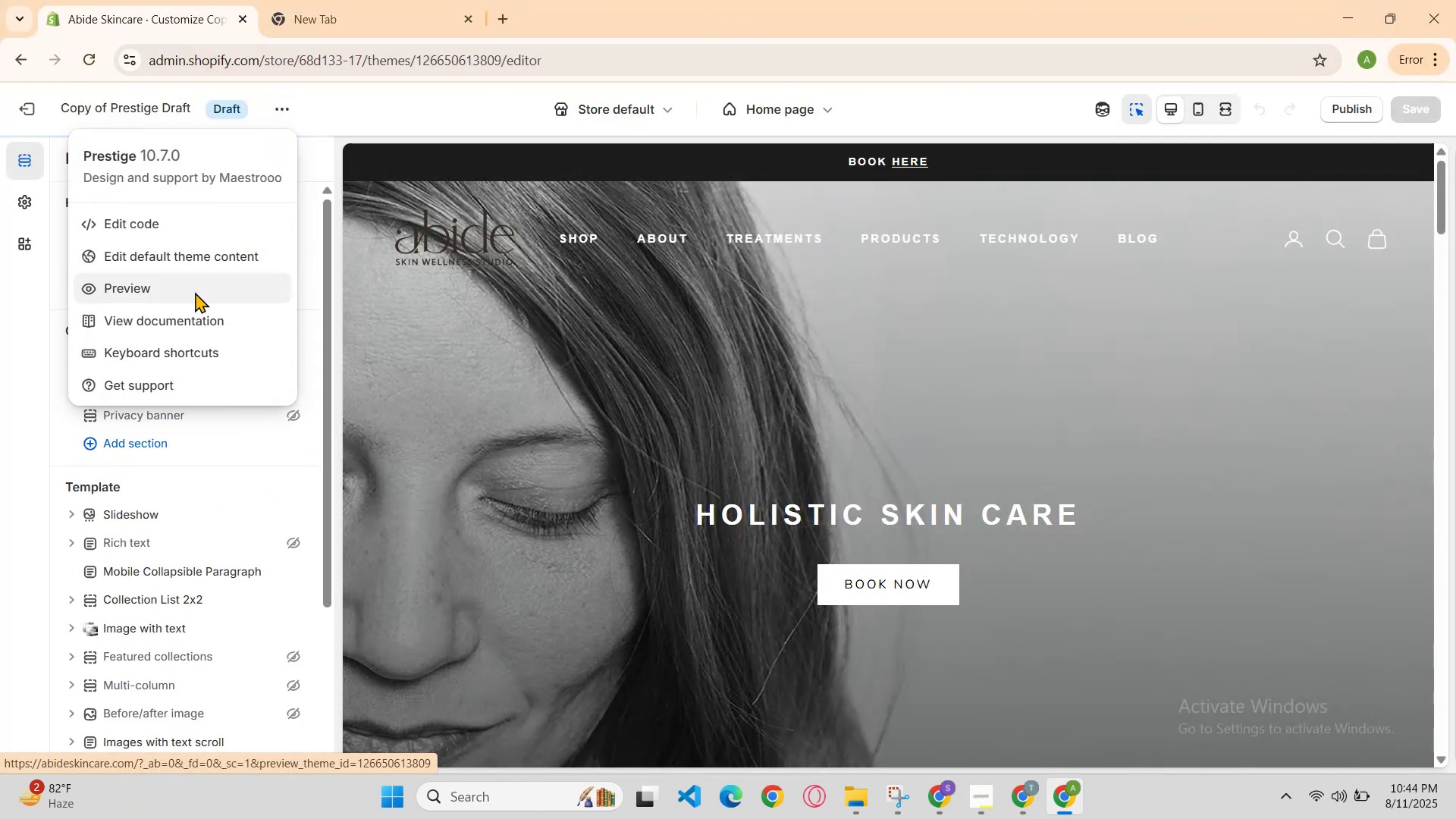 
wait(5.82)
 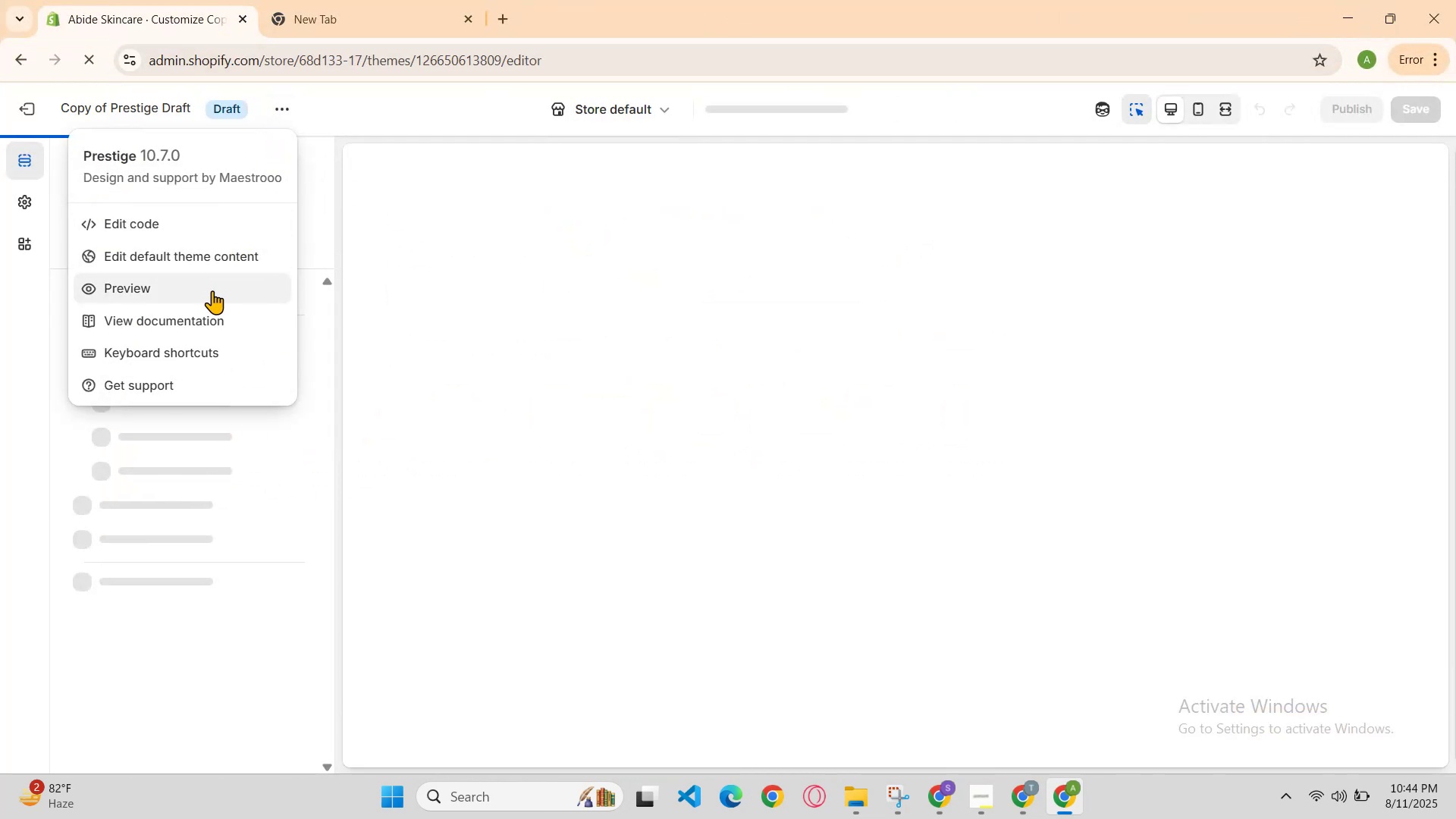 
left_click([127, 293])
 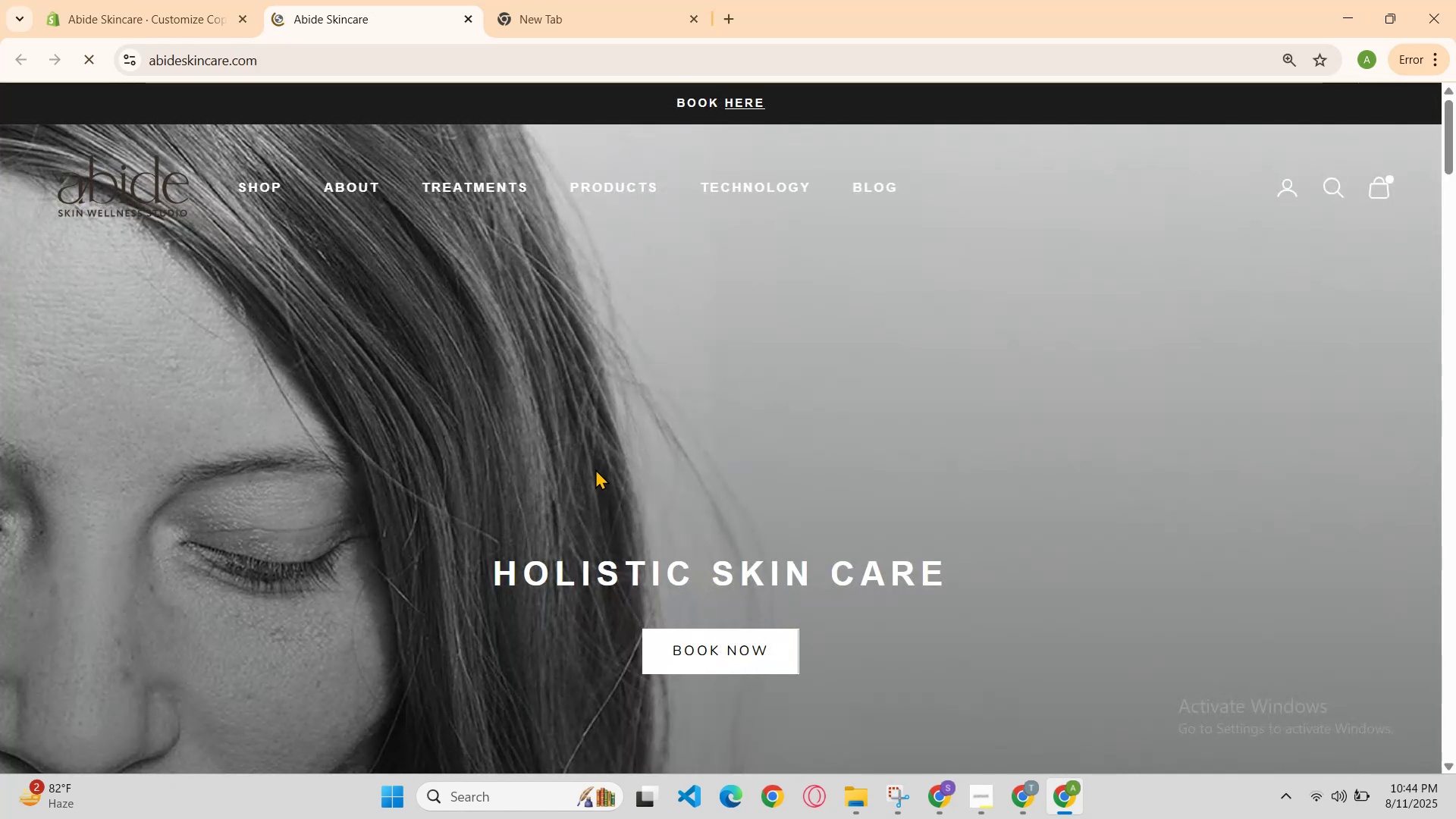 
left_click([1262, 741])
 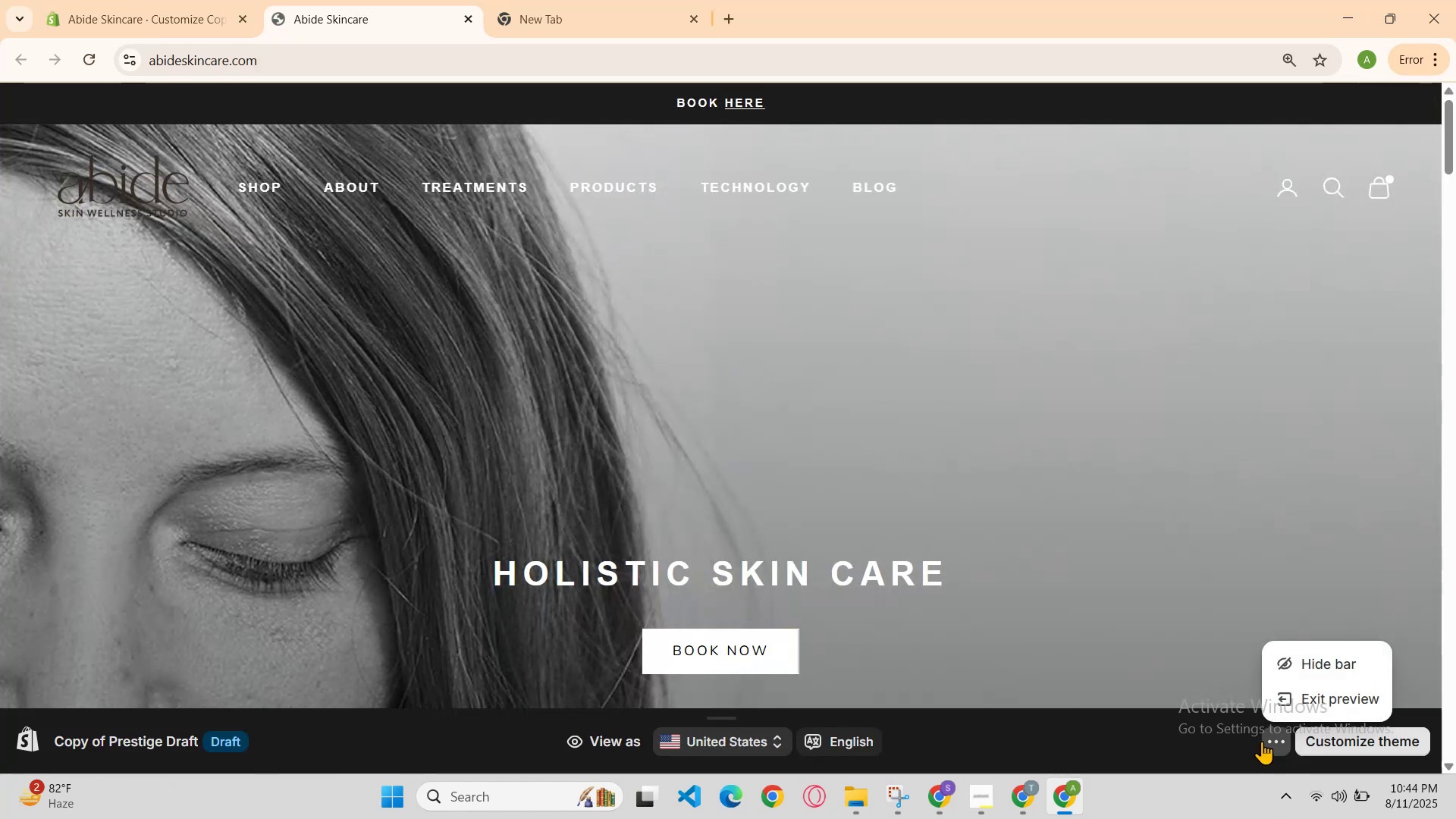 
left_click([1262, 741])
 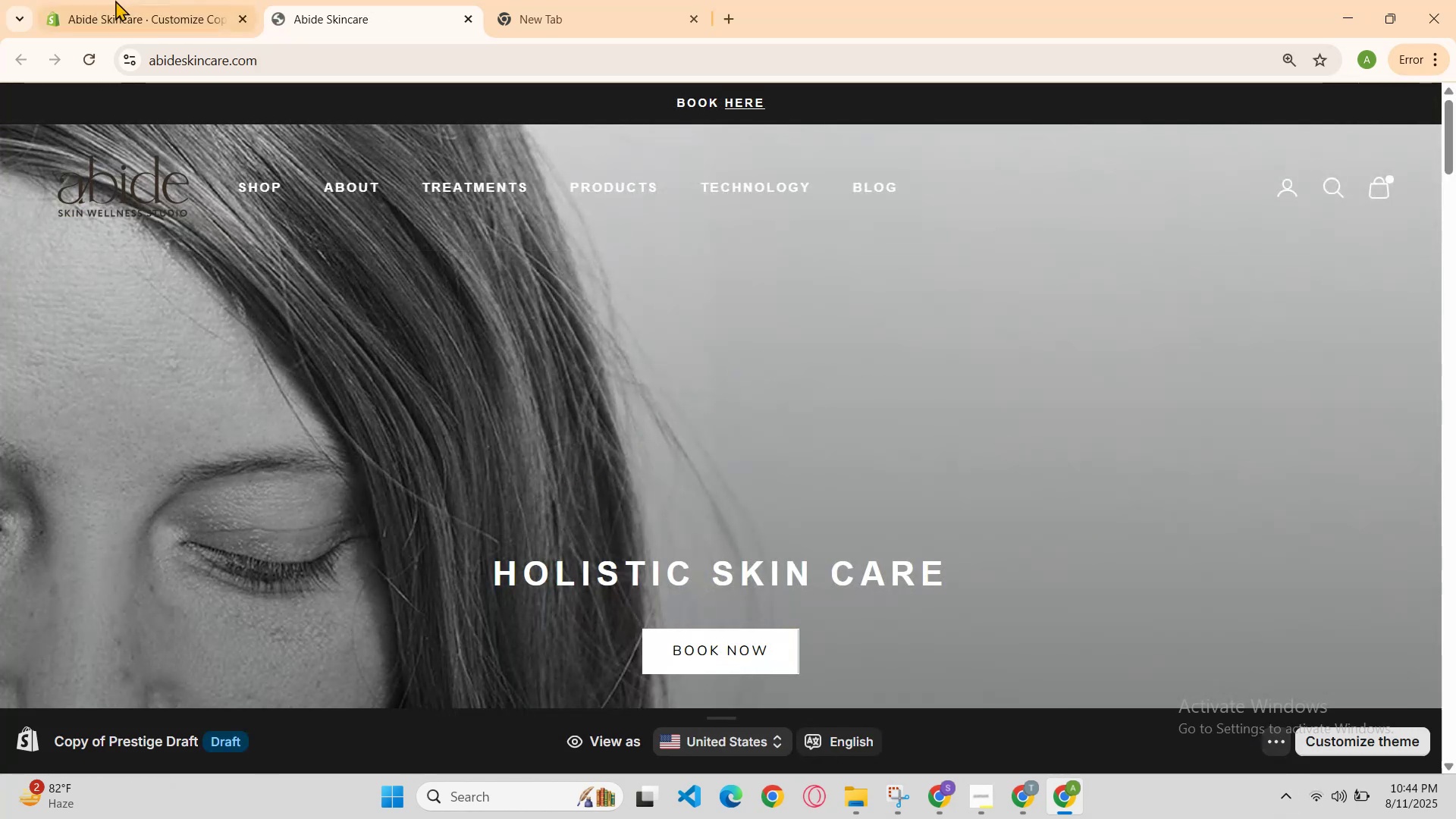 
double_click([138, 0])
 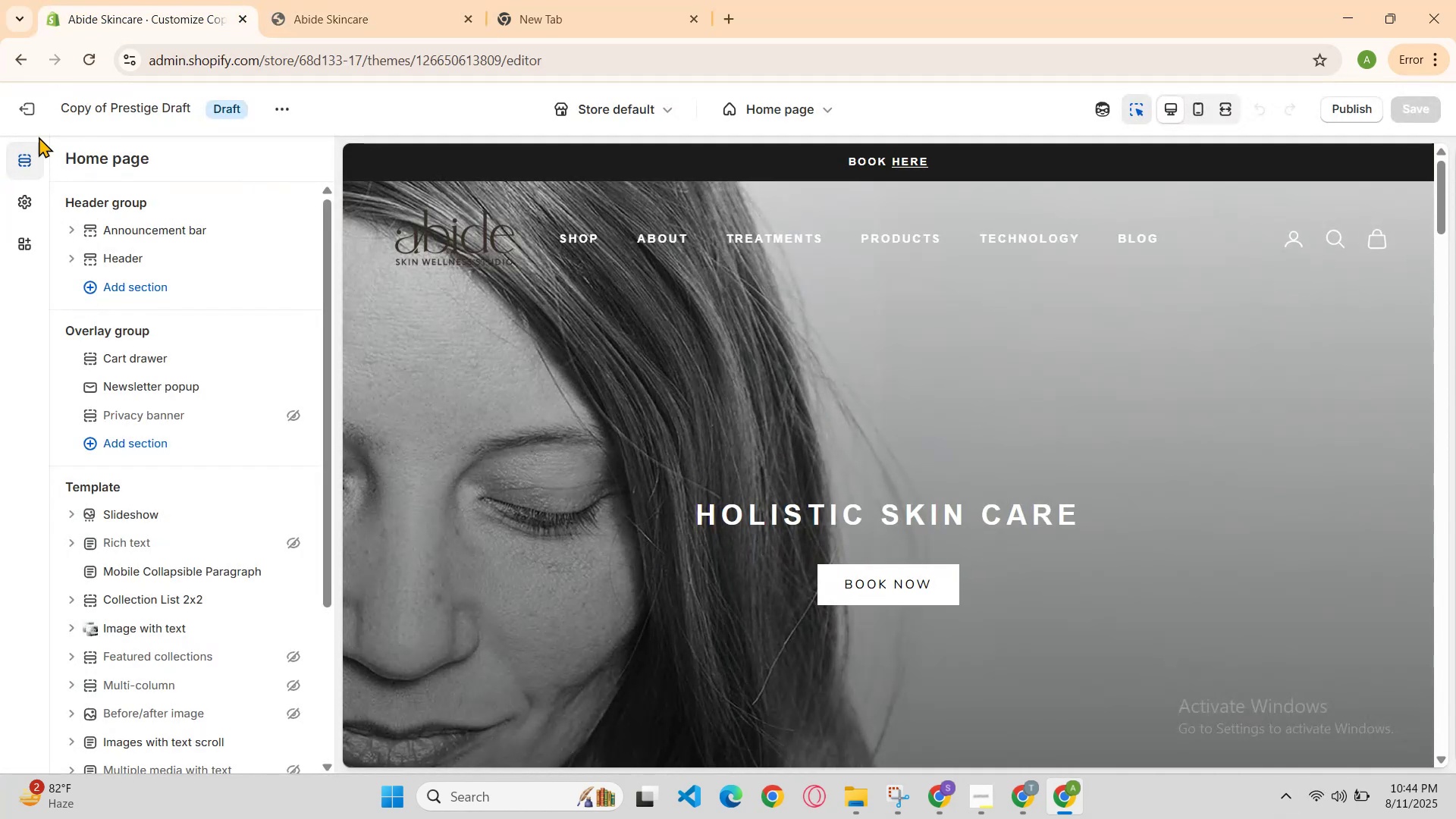 
left_click([28, 116])
 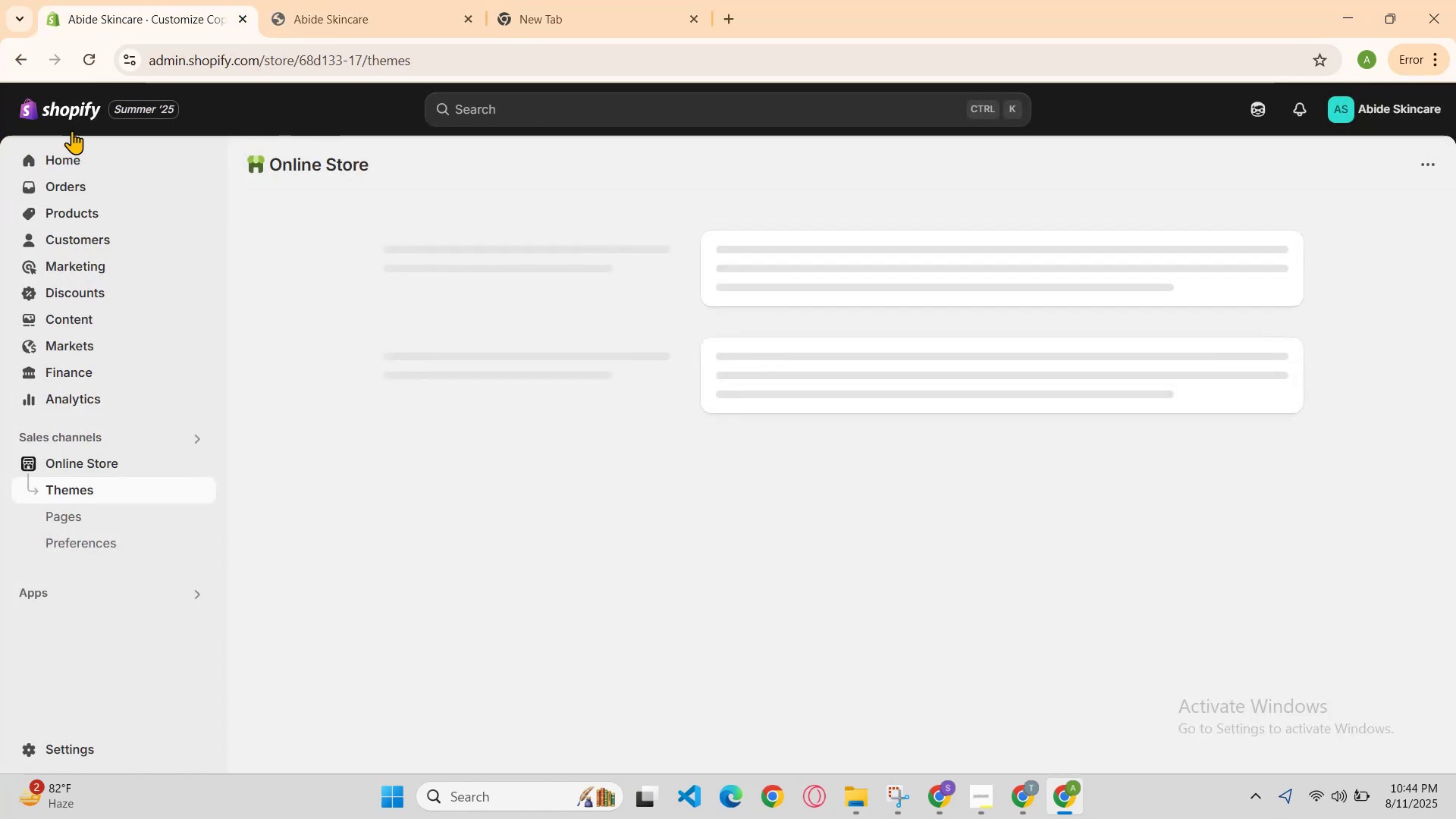 
scroll: coordinate [1095, 594], scroll_direction: down, amount: 3.0
 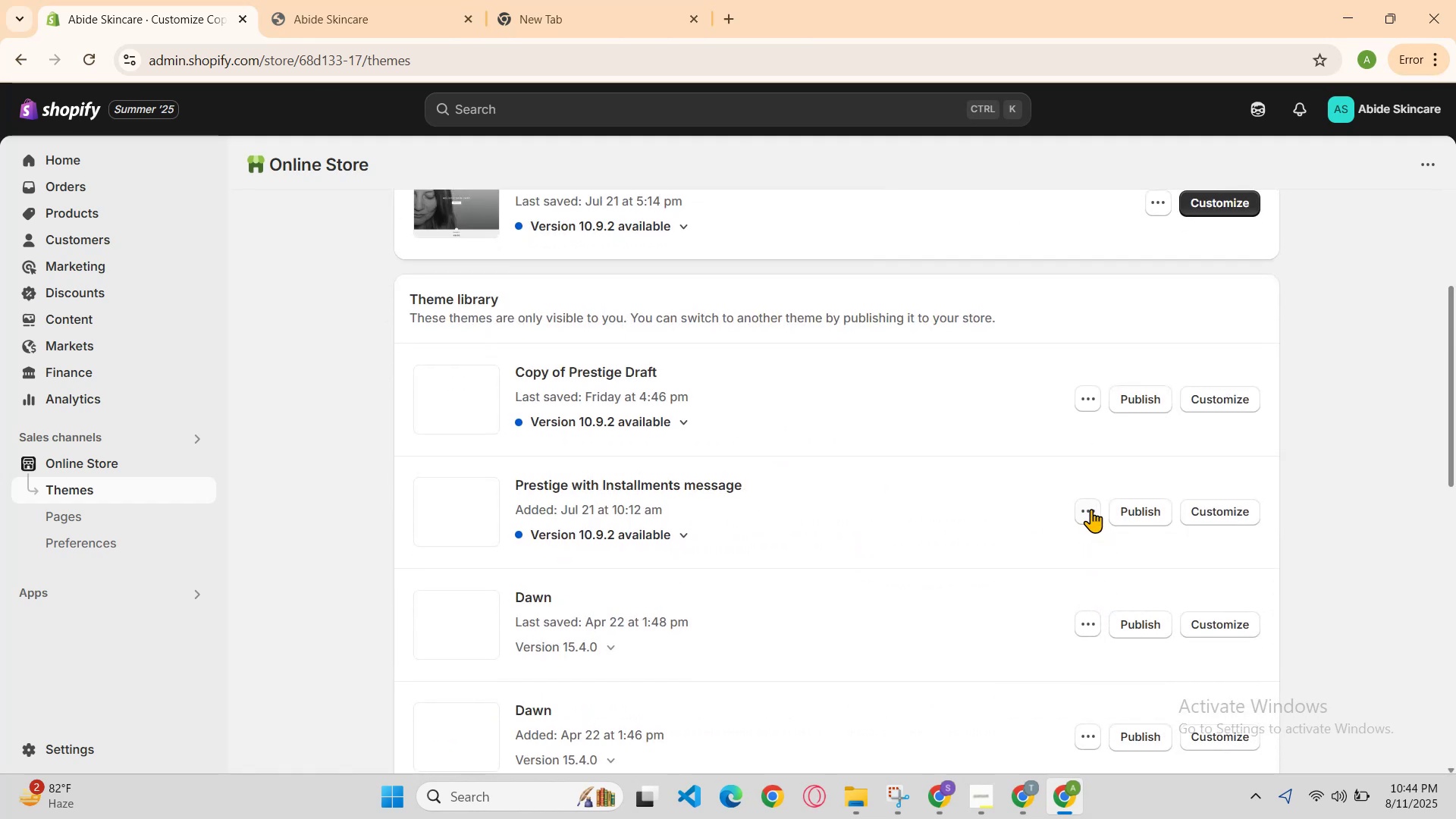 
left_click([1086, 511])
 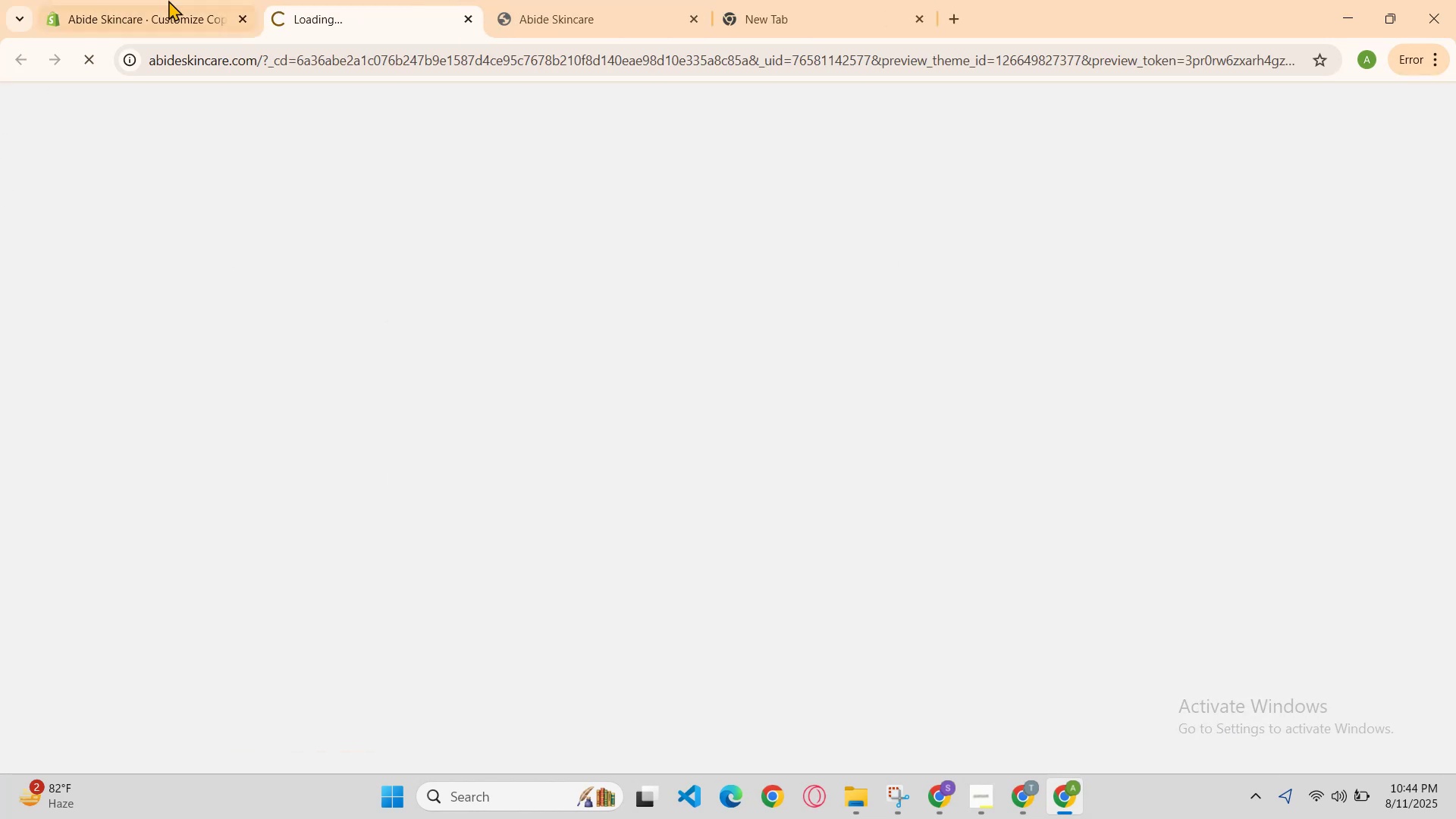 
scroll: coordinate [924, 441], scroll_direction: down, amount: 2.0
 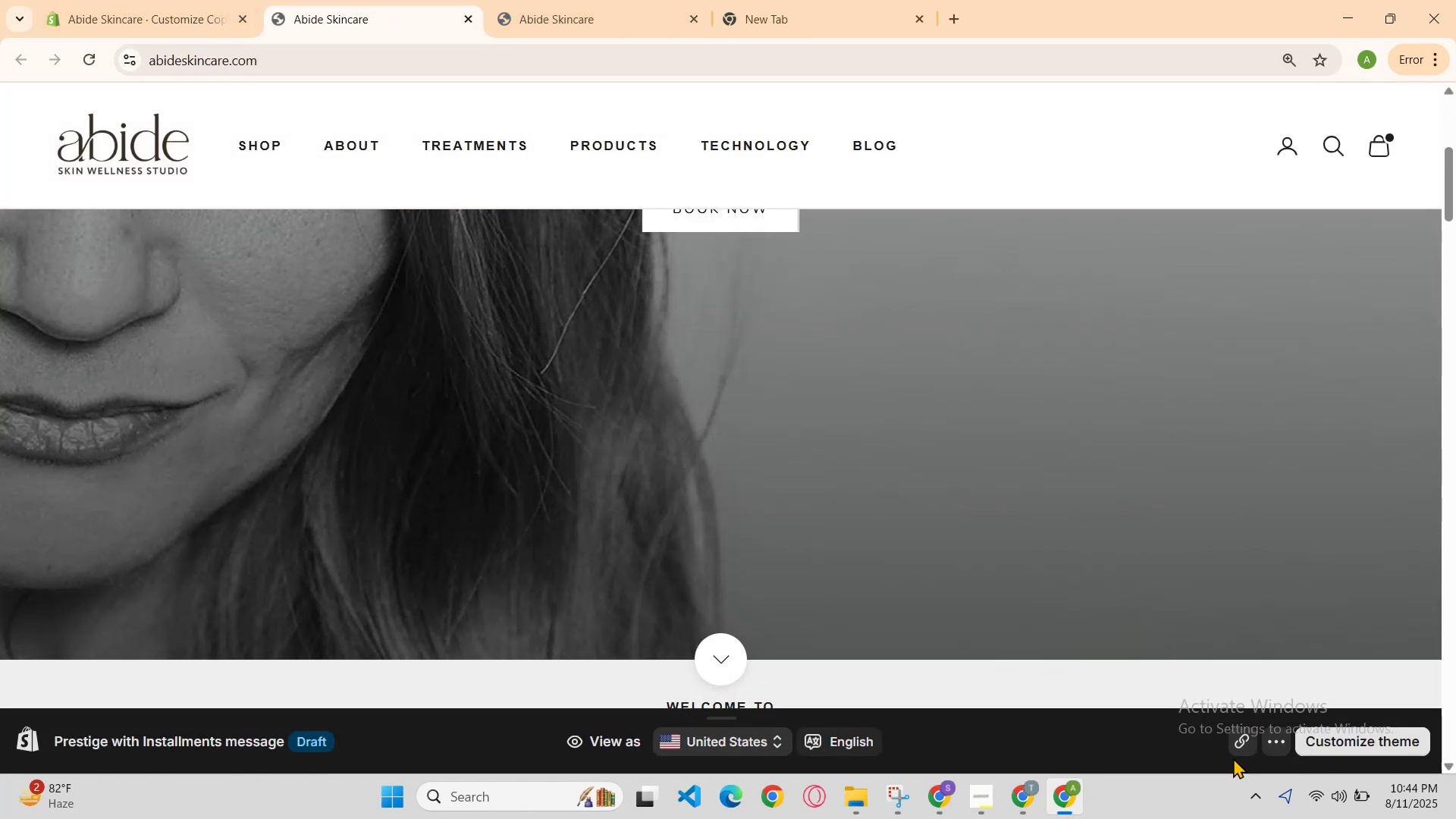 
left_click([1232, 745])
 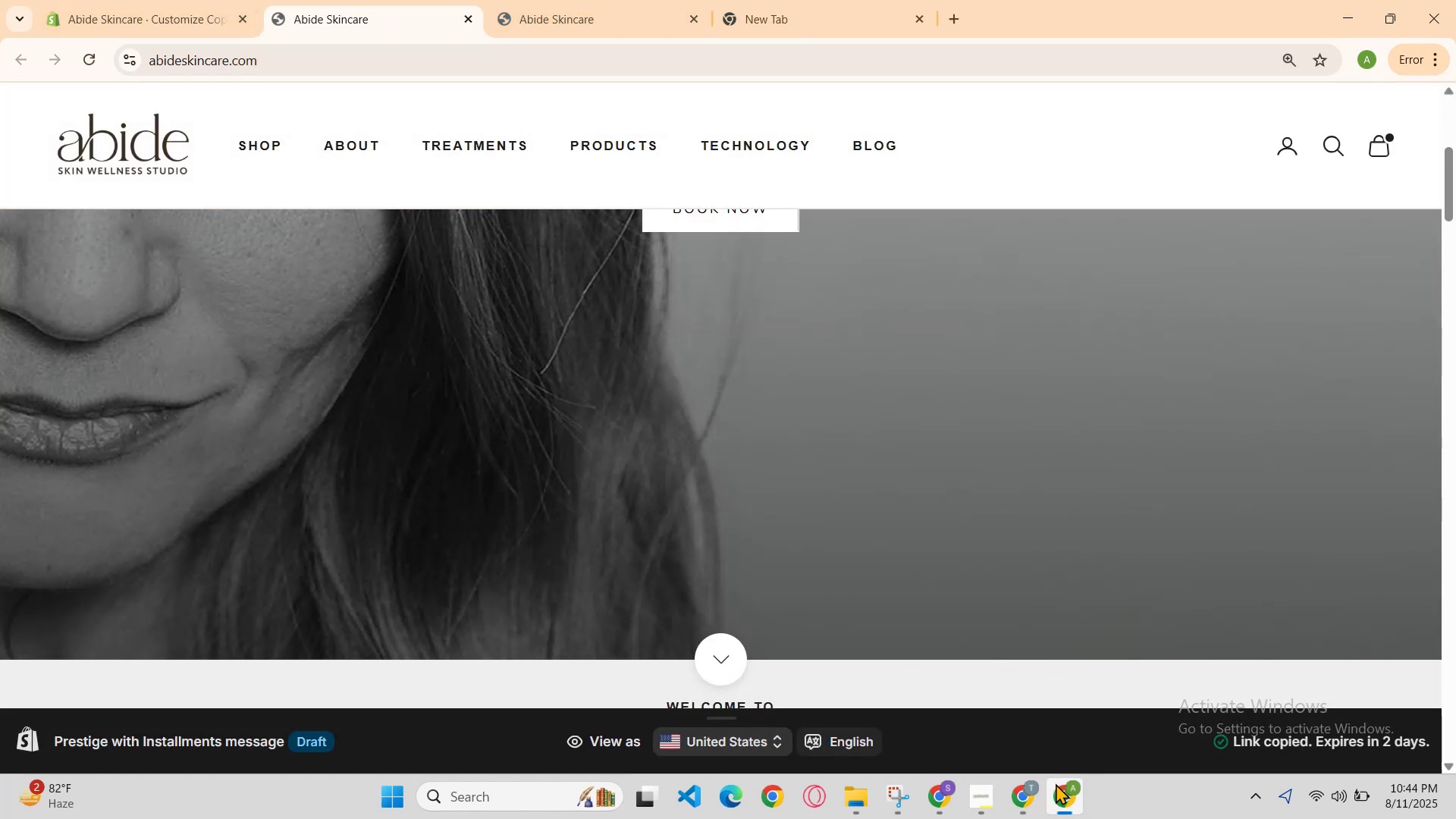 
left_click([1037, 793])
 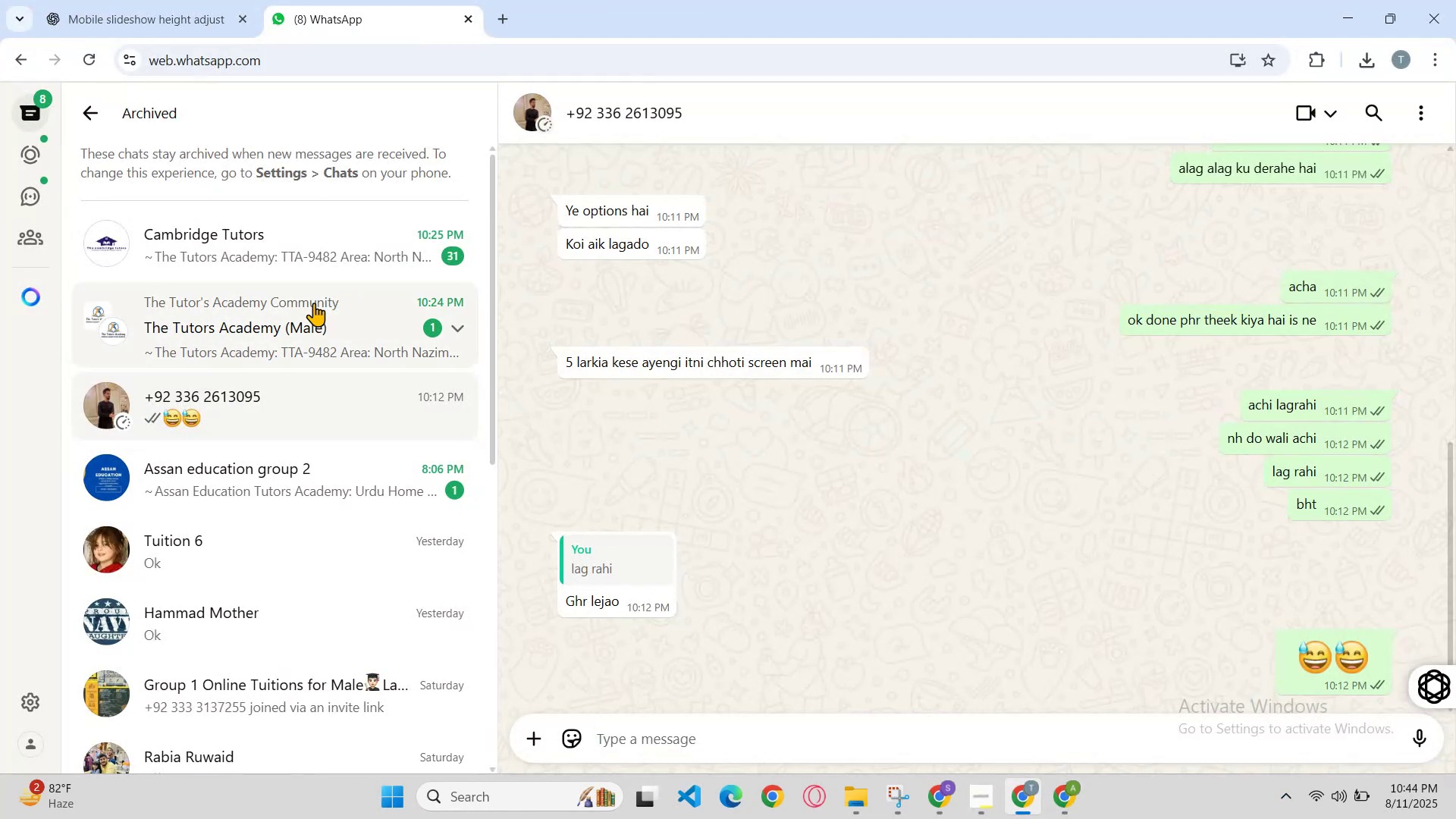 
left_click([250, 428])
 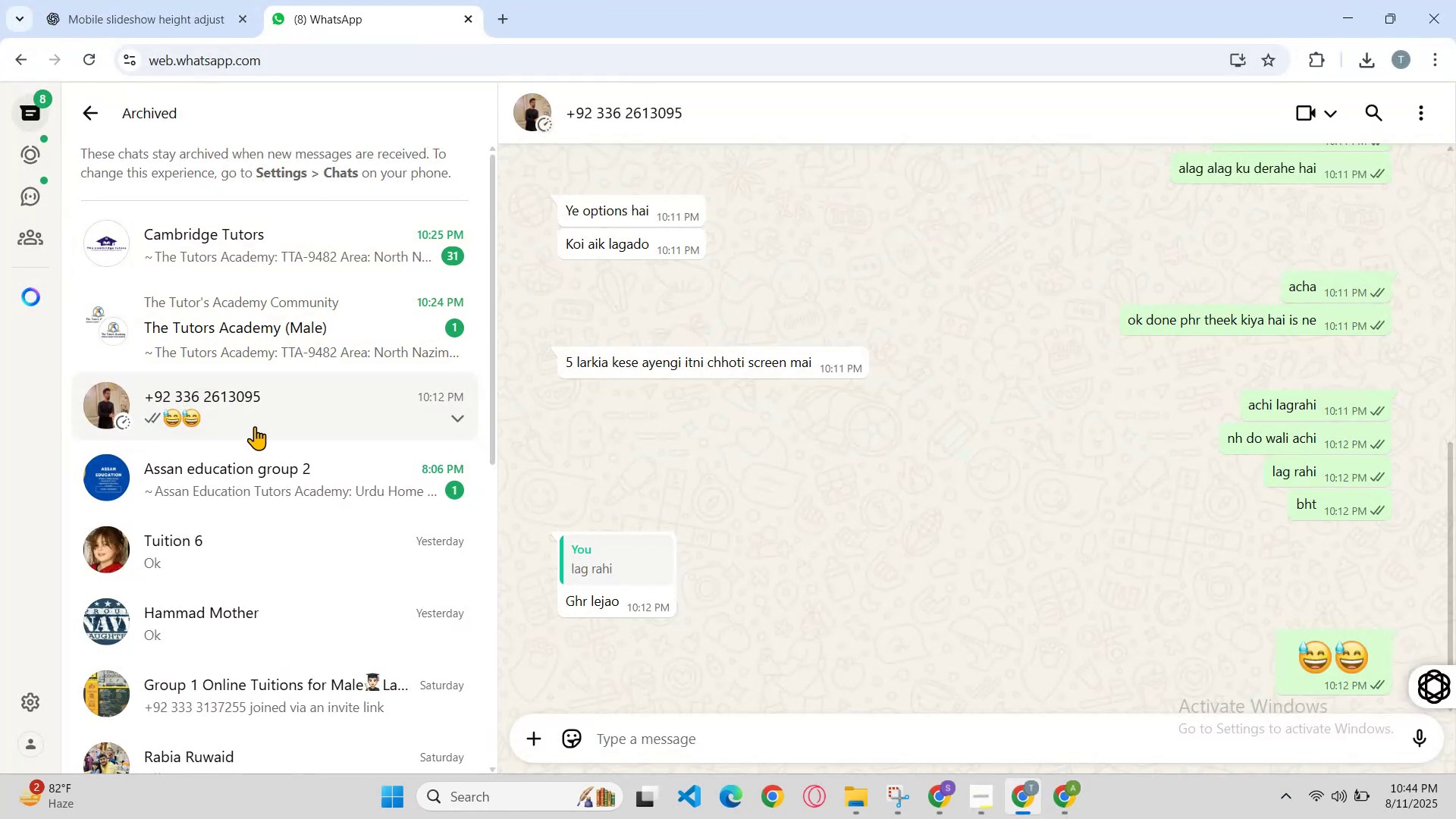 
hold_key(key=ControlLeft, duration=0.58)
 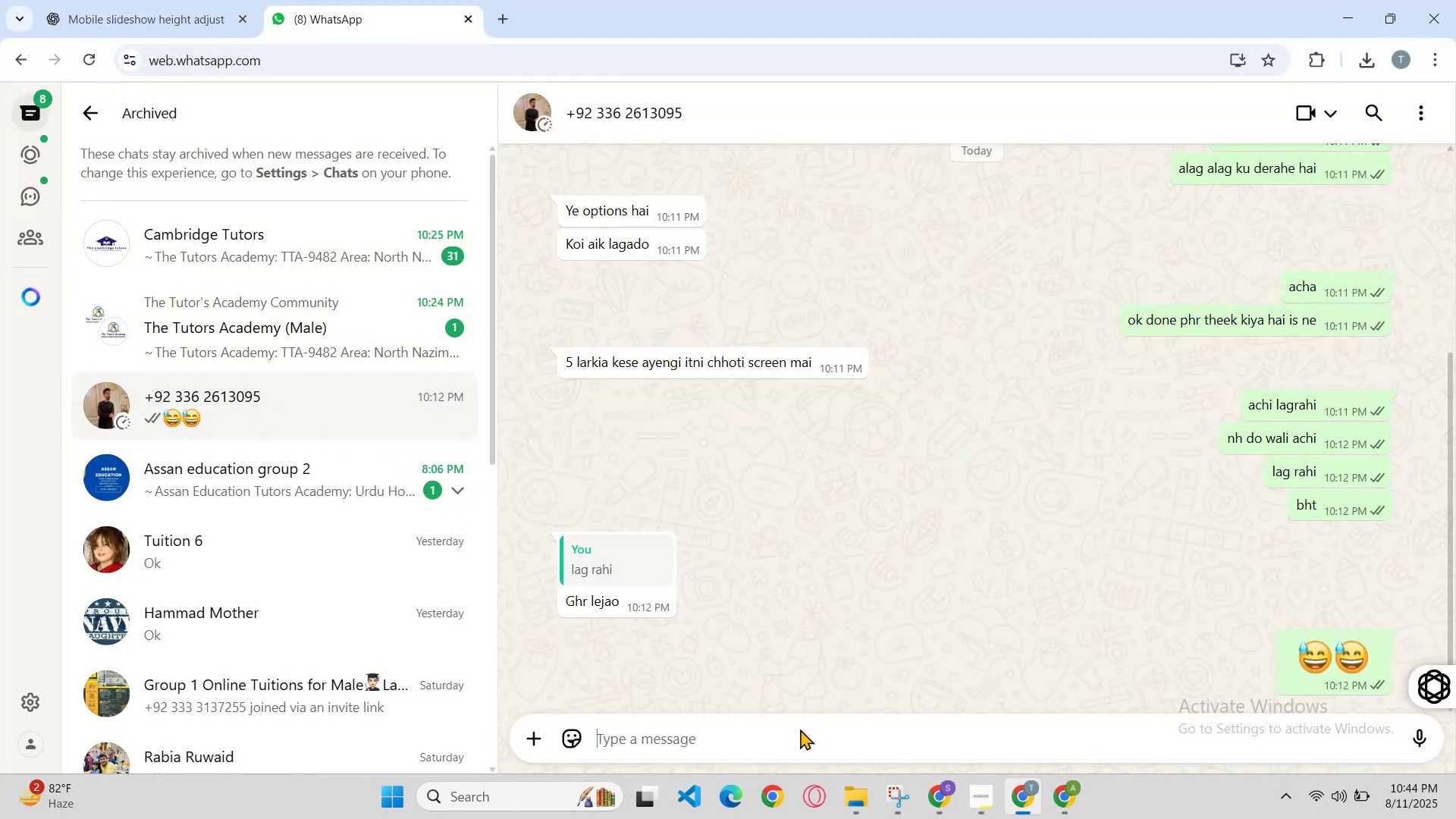 
key(Control+V)
 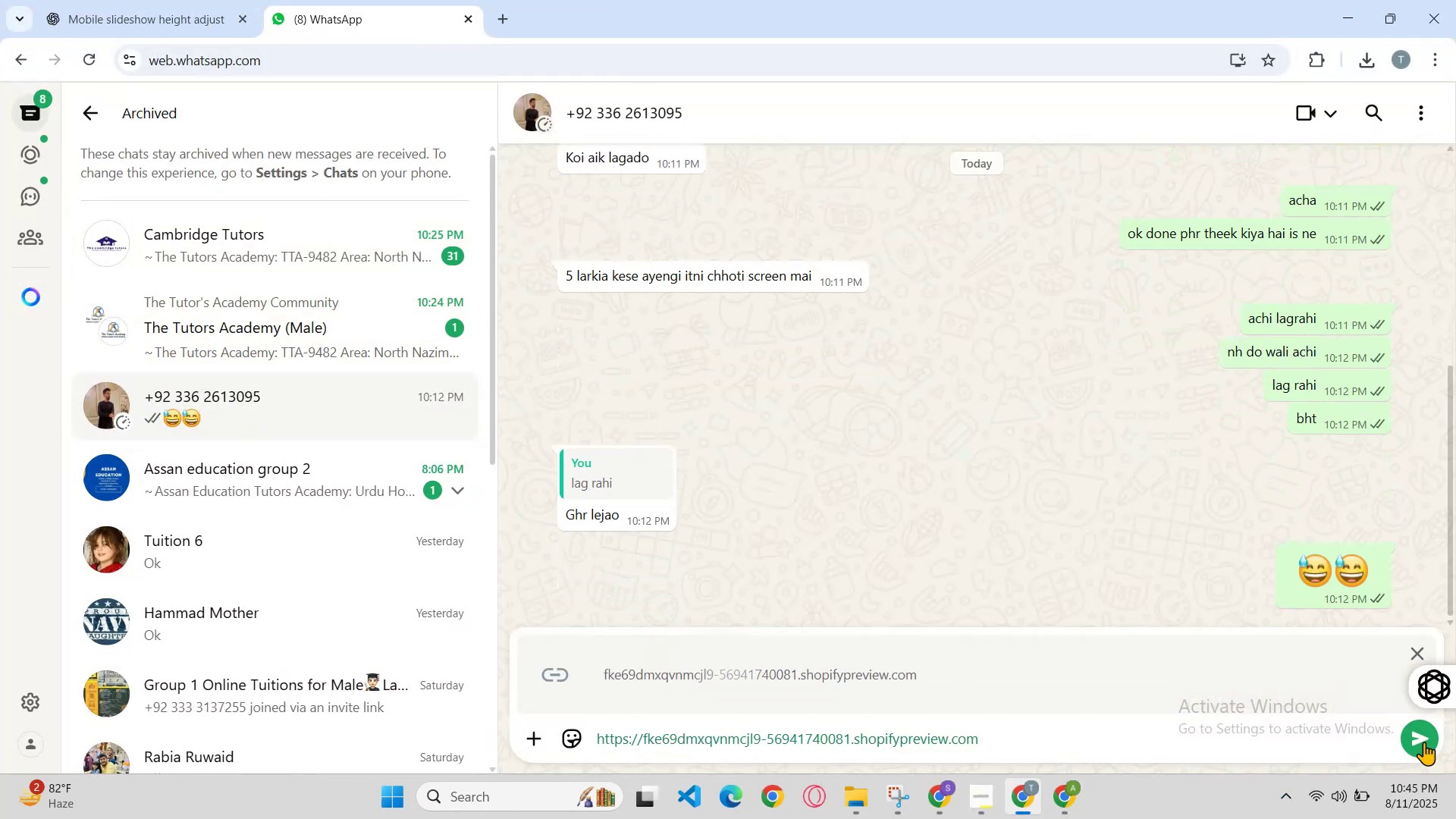 
left_click([1416, 740])
 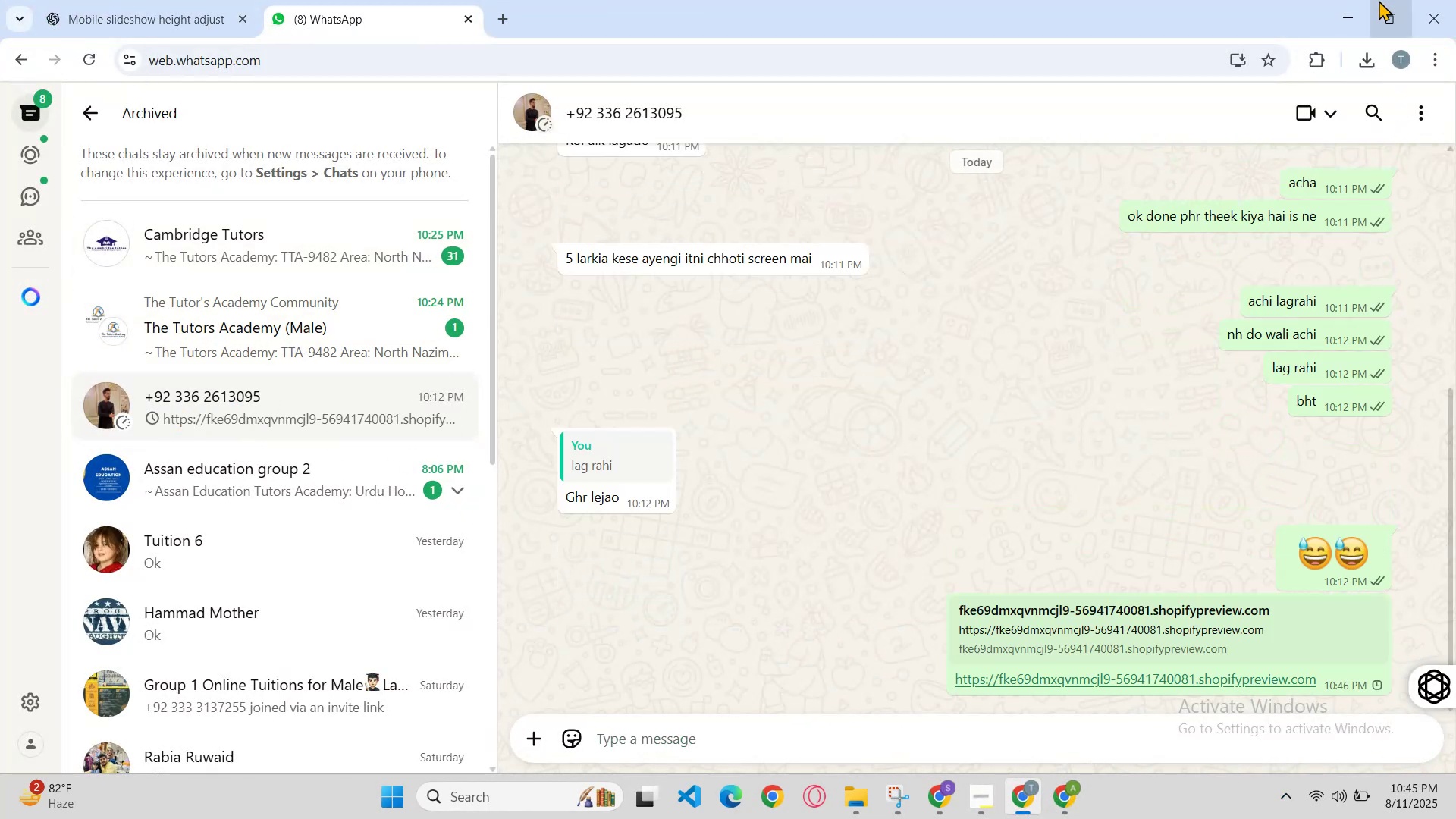 
left_click([1352, 21])
 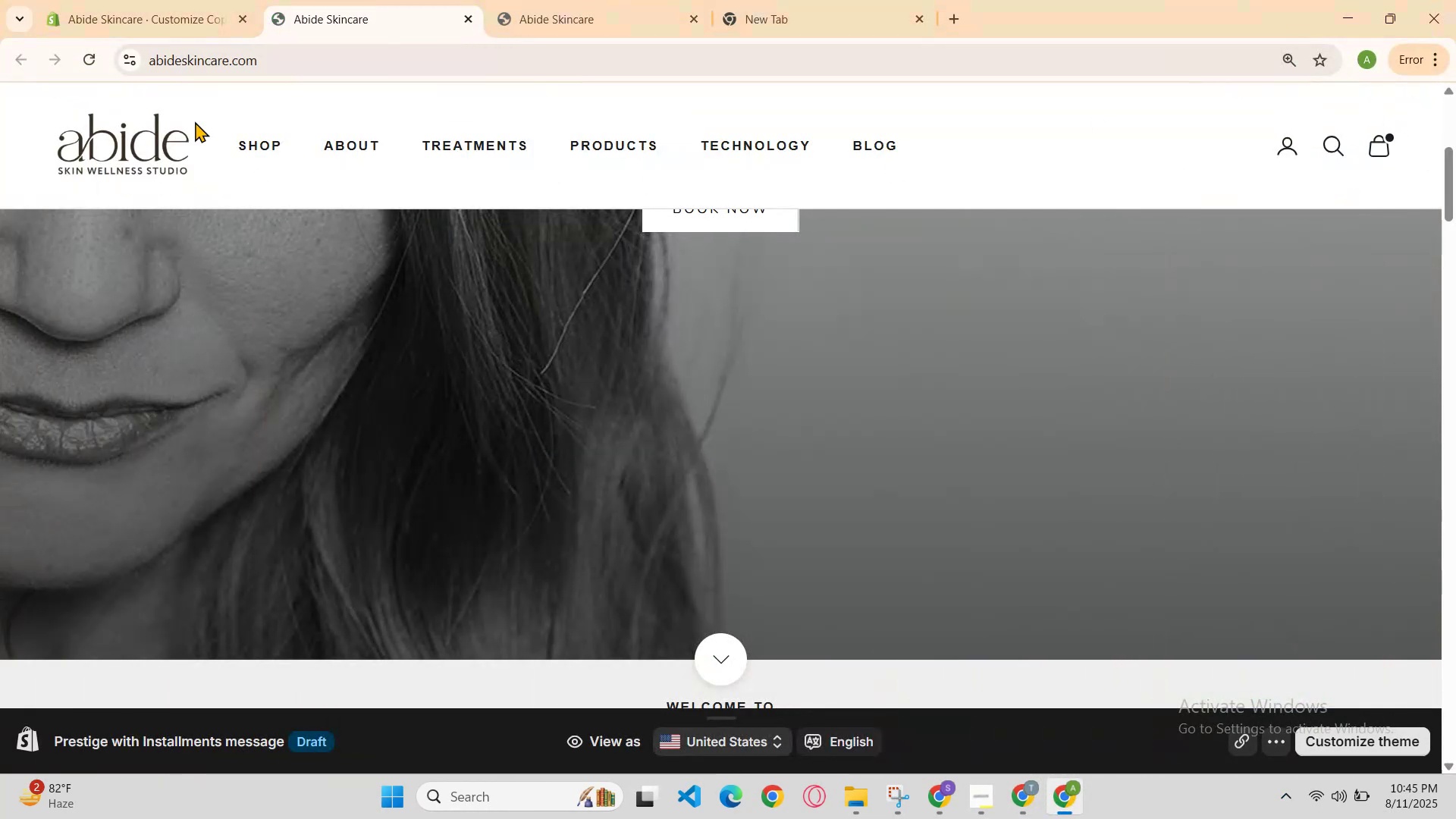 
left_click([206, 0])
 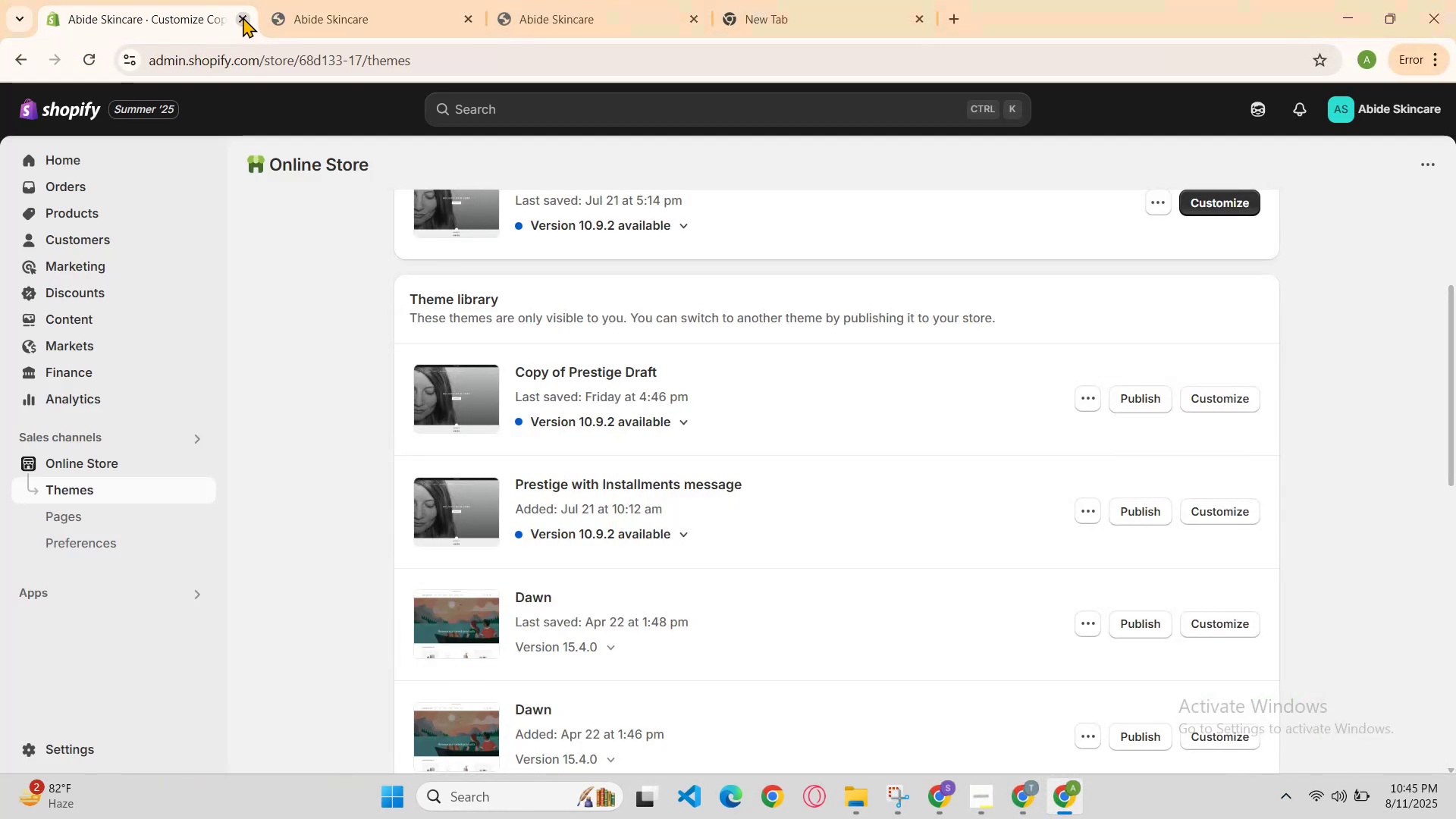 
left_click([243, 17])
 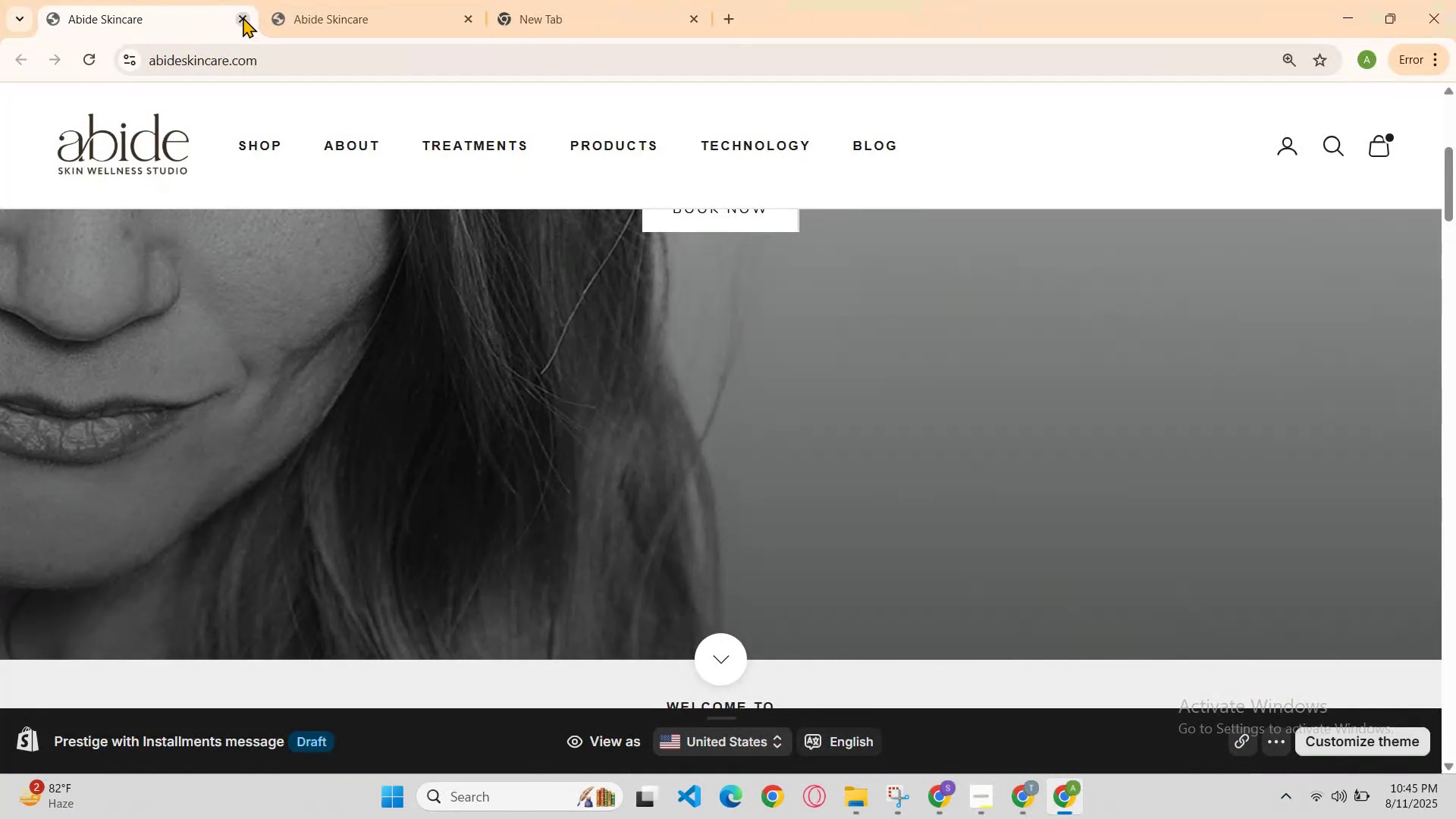 
left_click([243, 17])
 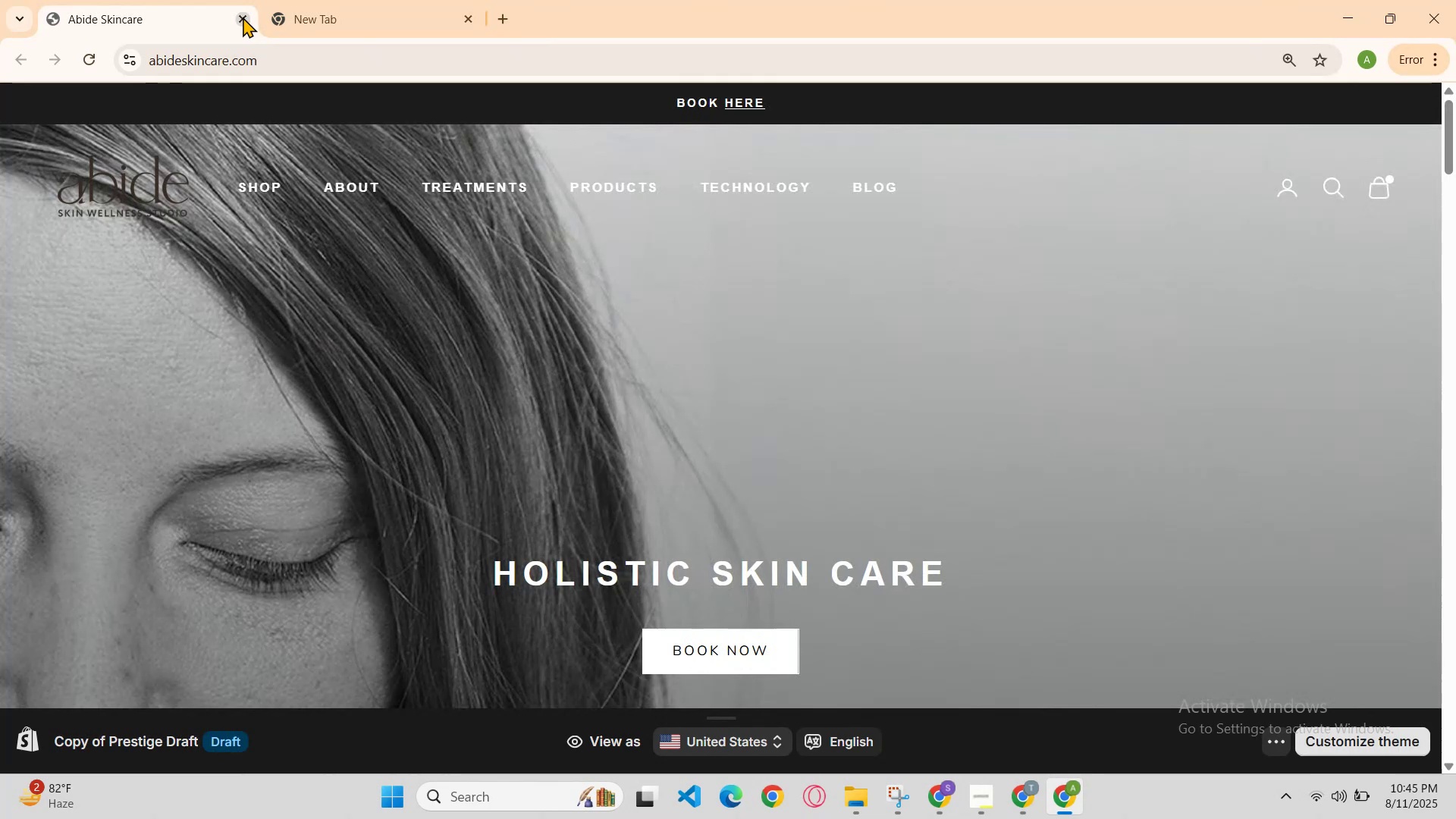 
left_click([243, 17])
 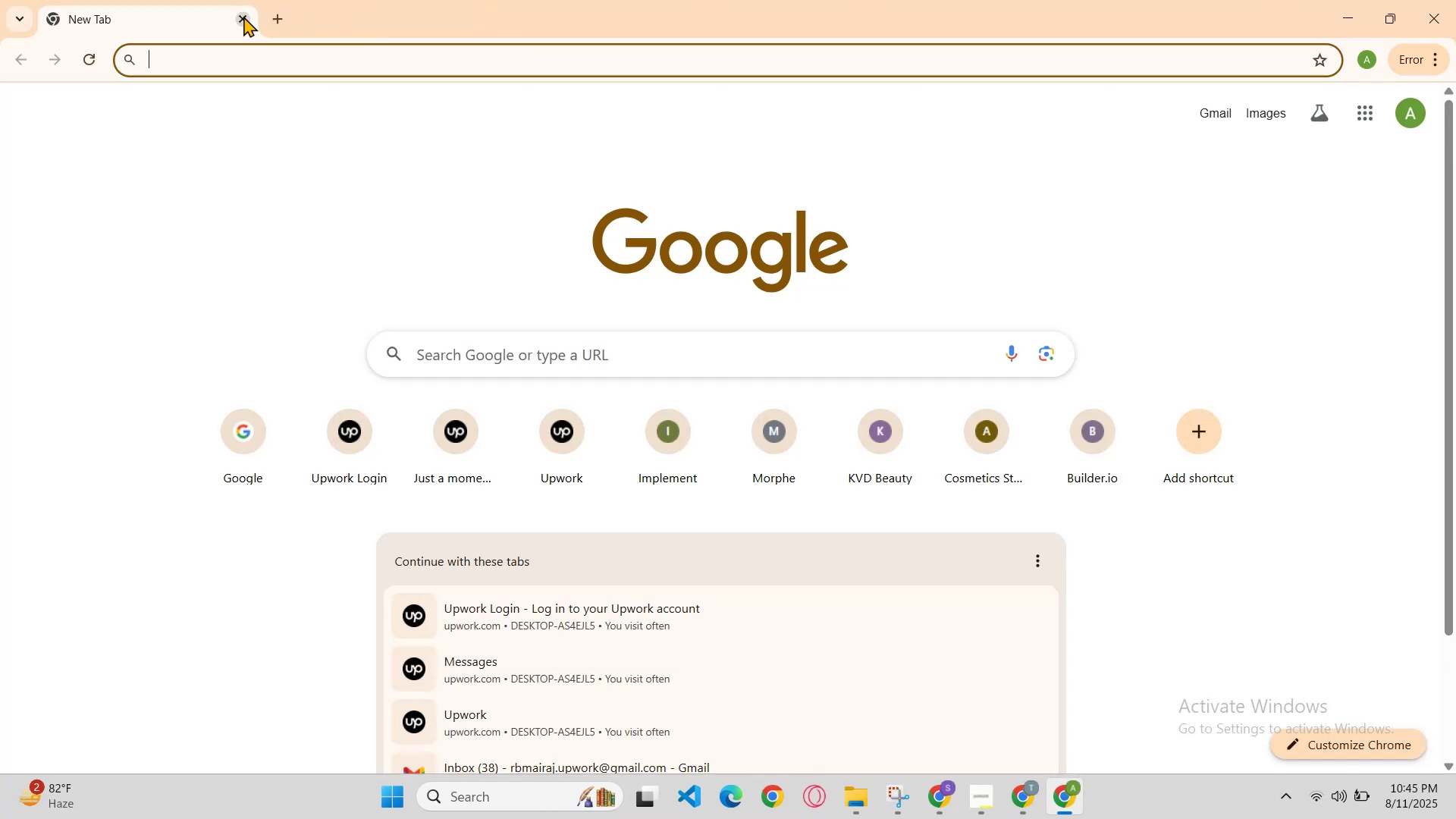 
double_click([243, 16])
 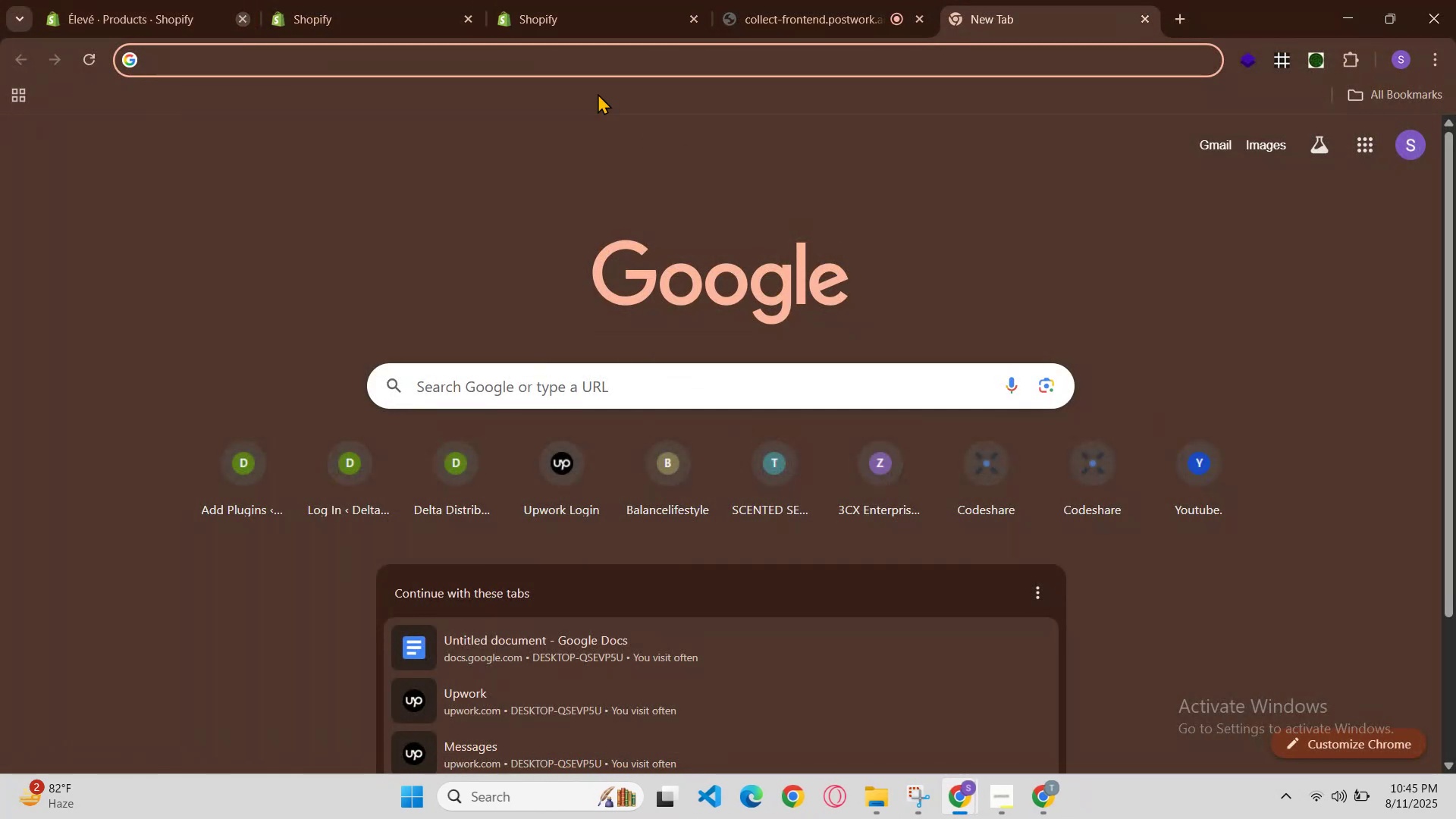 
left_click([529, 0])
 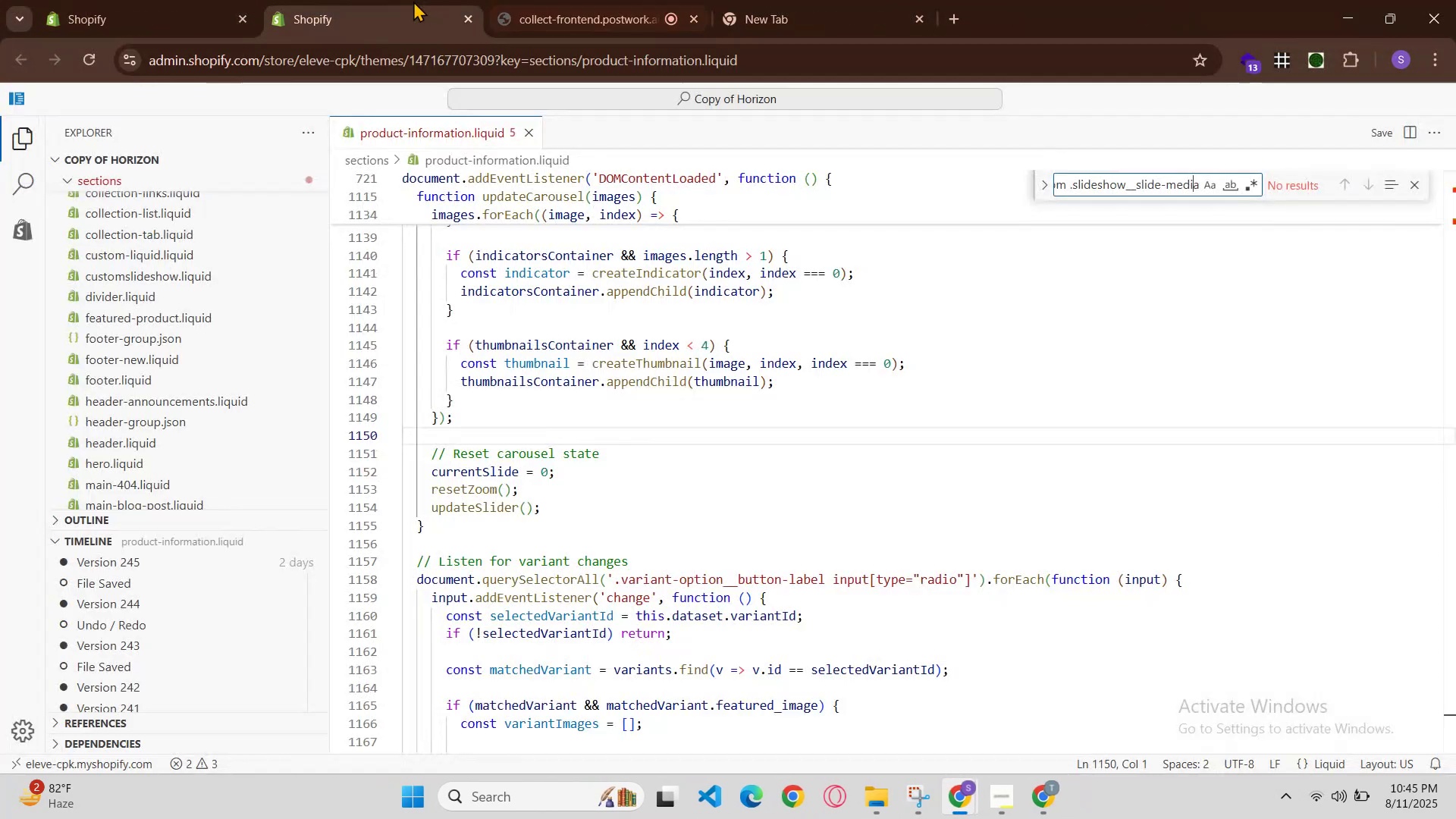 
left_click([399, 5])
 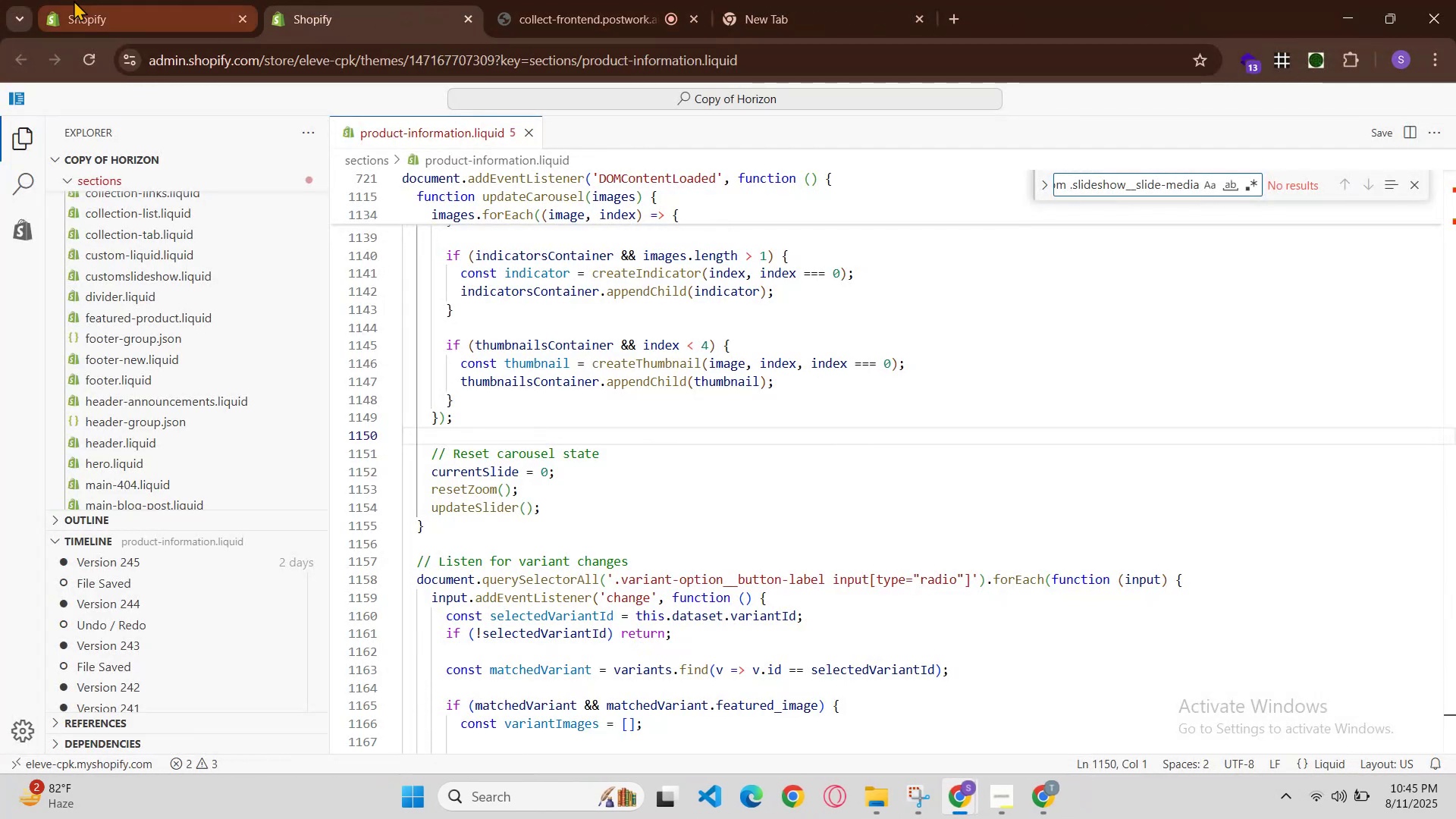 
left_click([63, 0])
 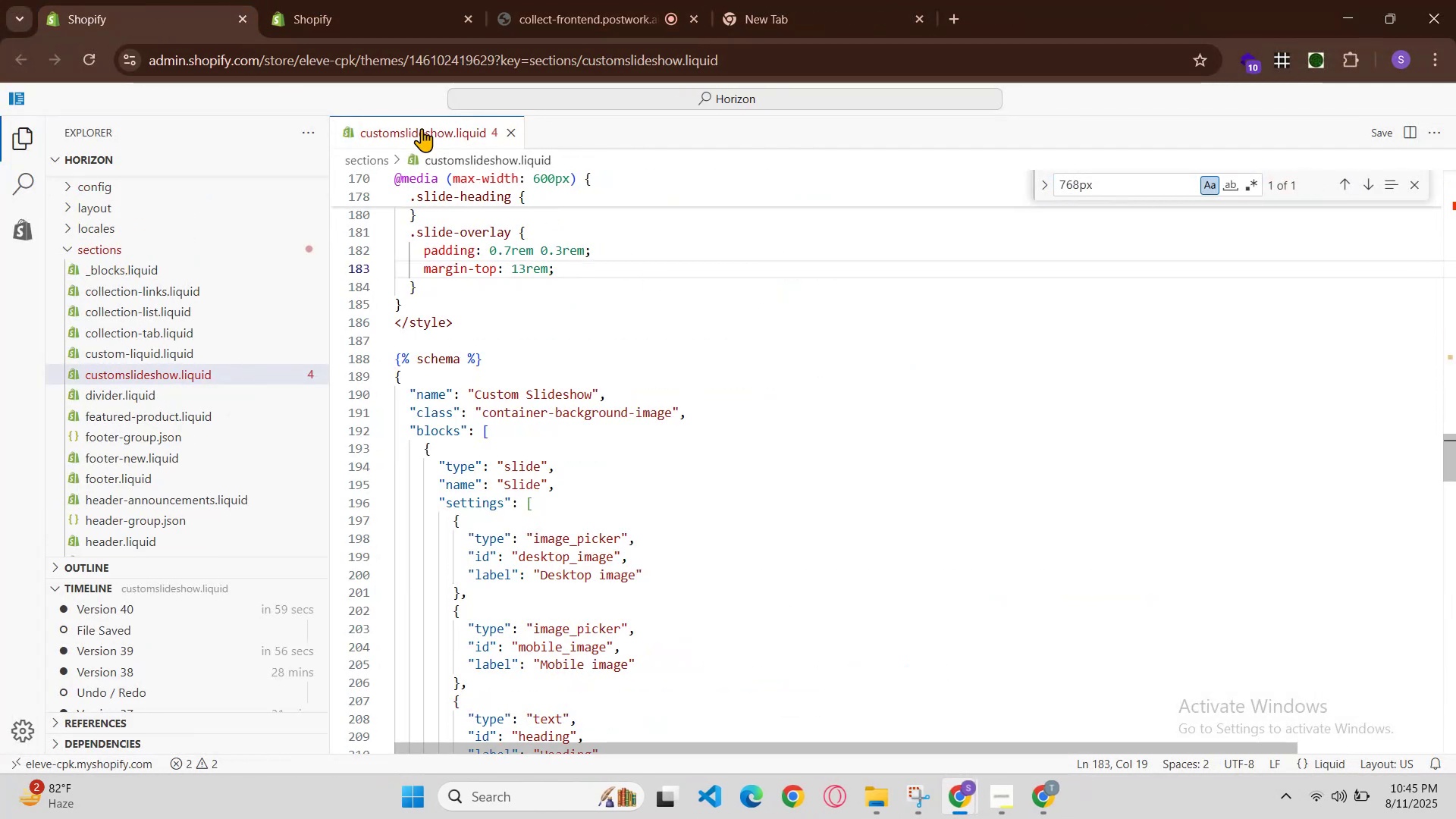 
left_click([348, 0])
 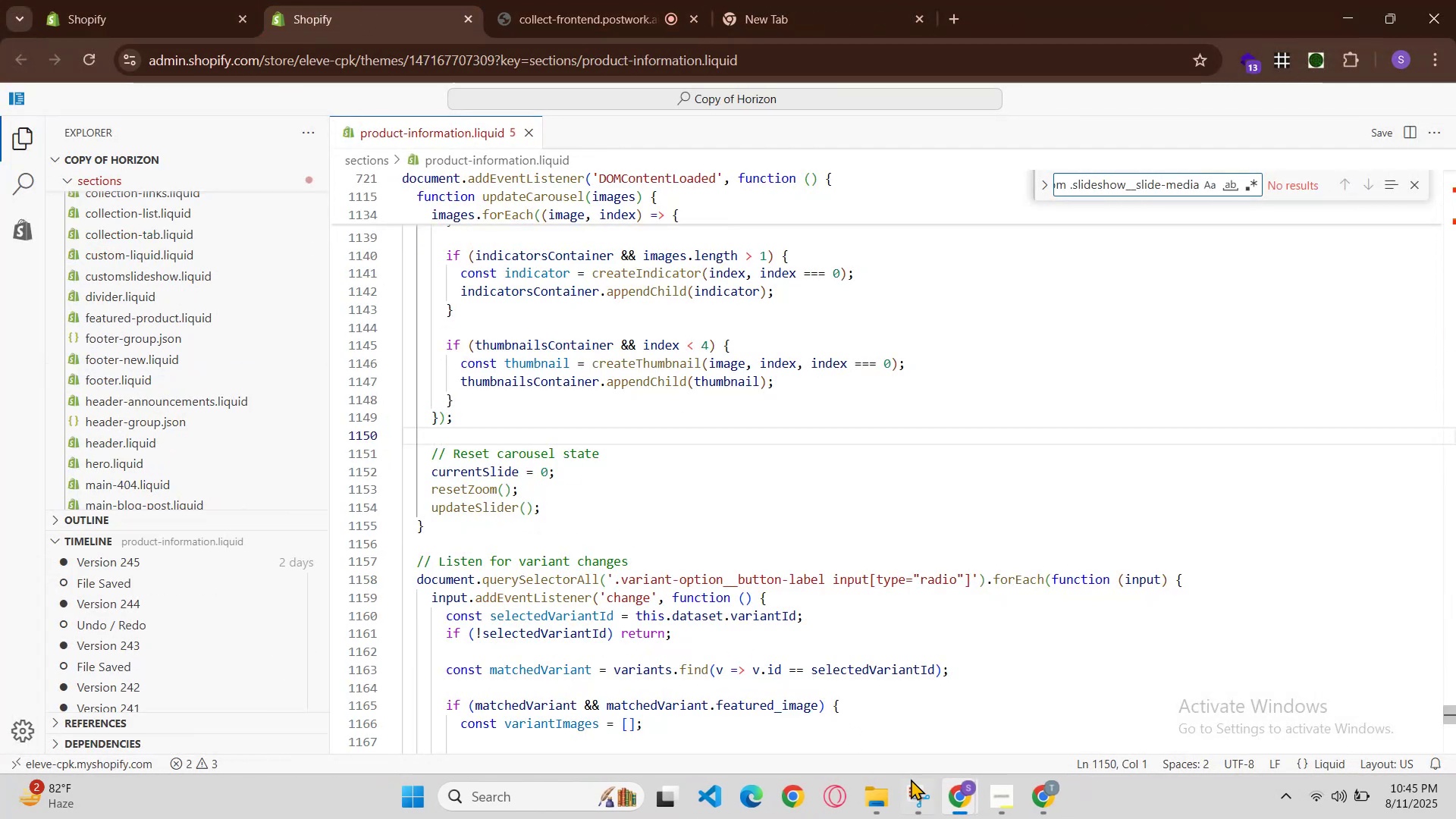 
left_click([951, 796])
 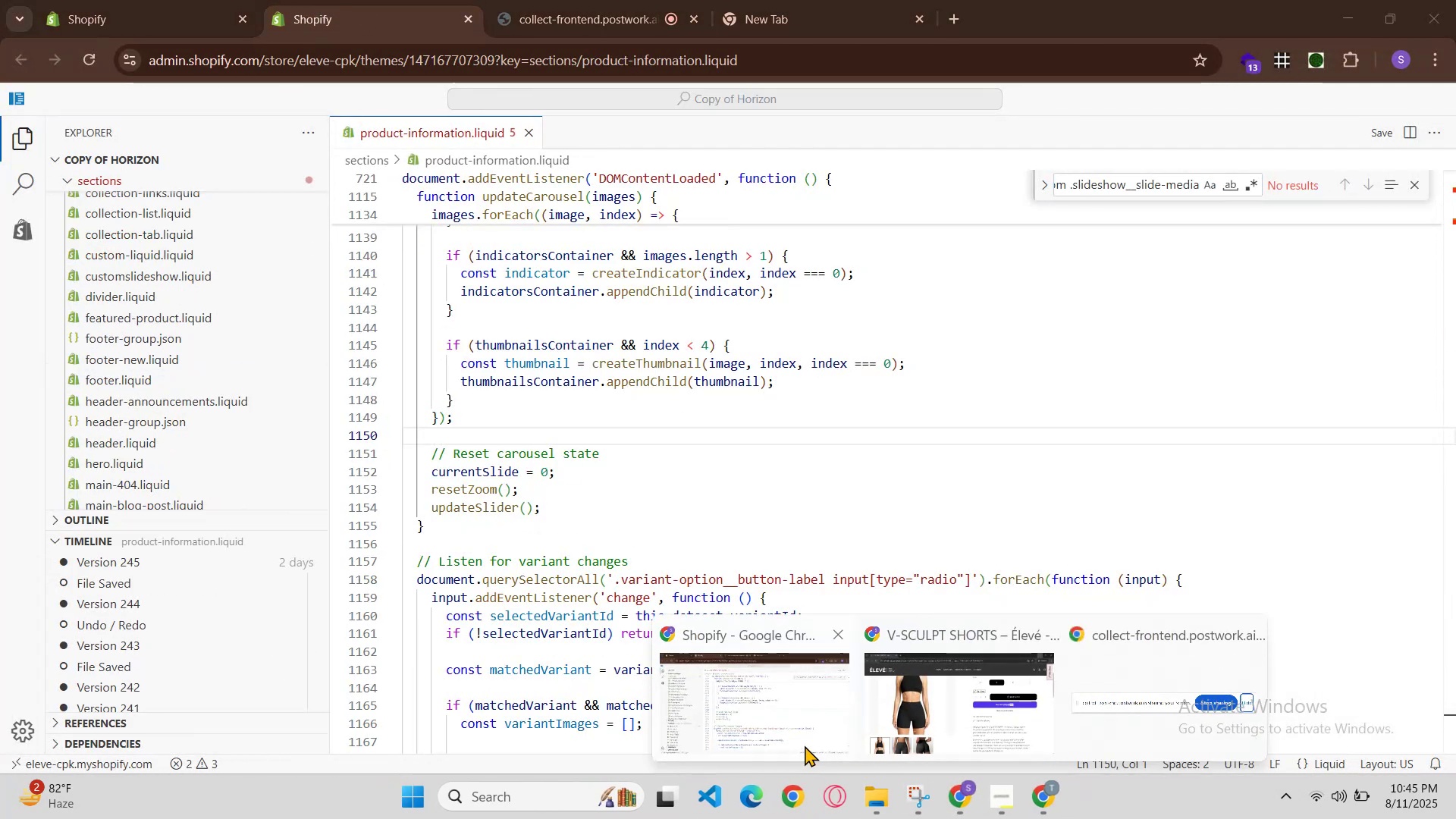 
left_click([804, 743])
 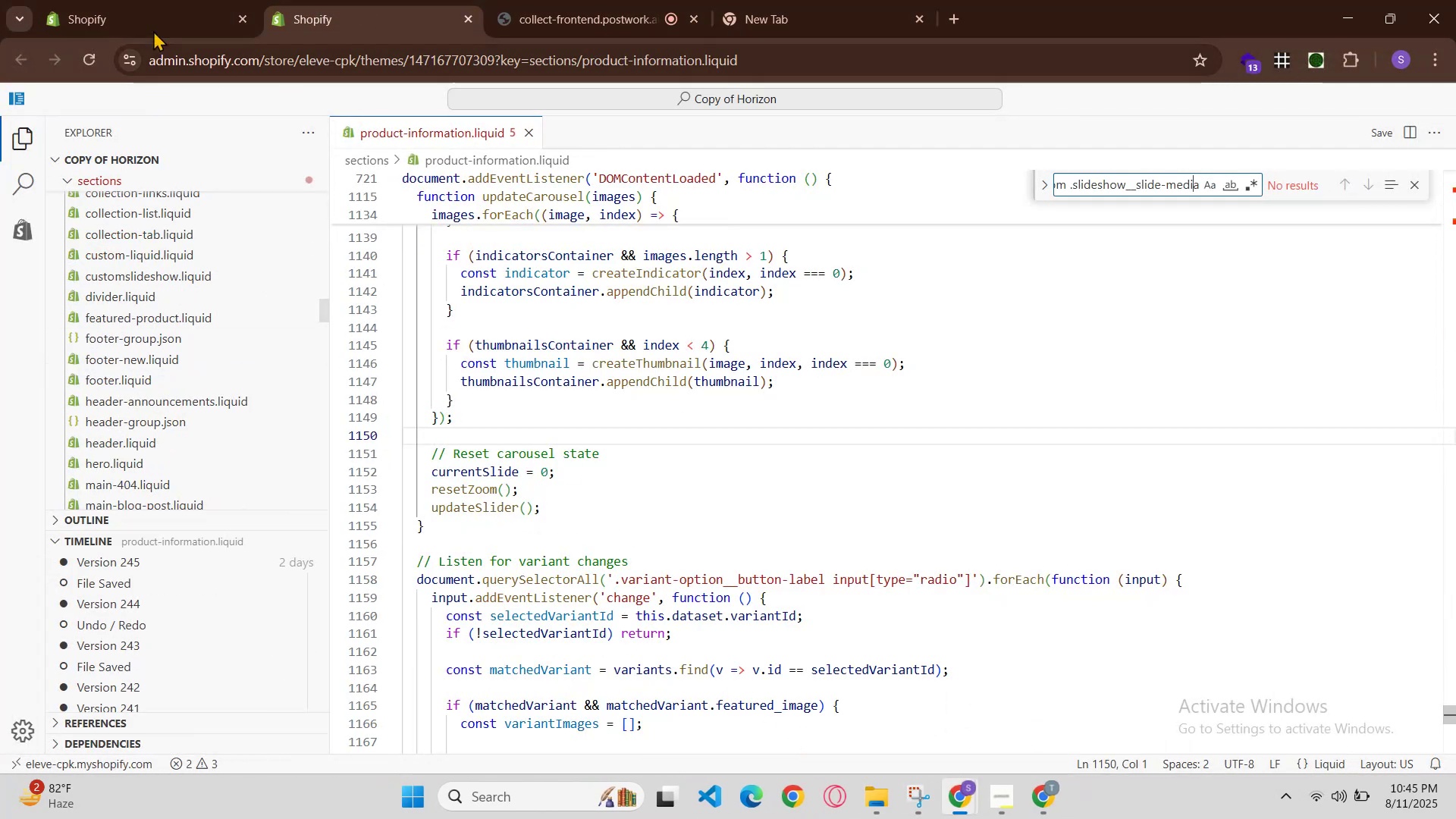 
left_click([175, 0])
 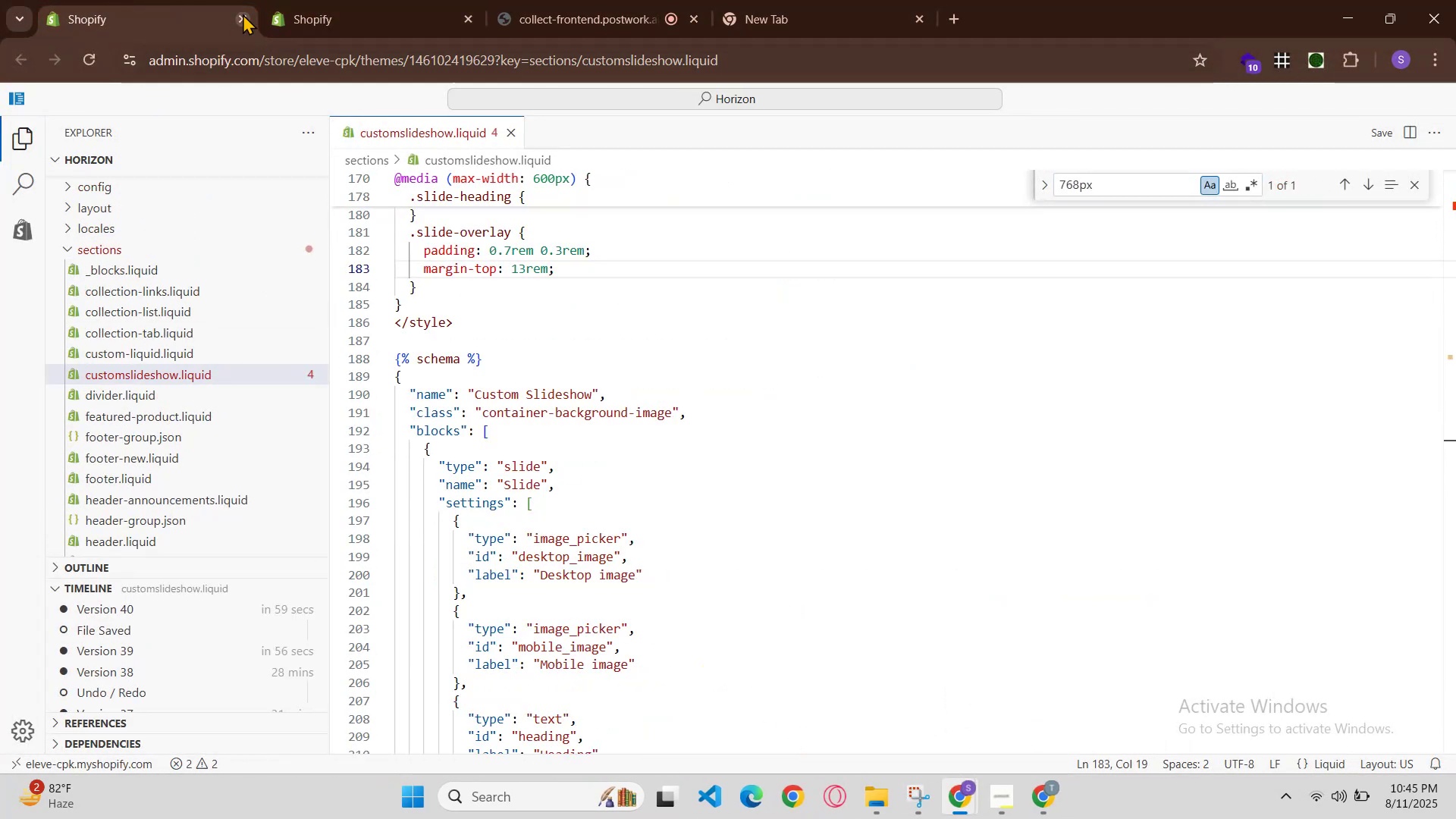 
left_click([349, 0])
 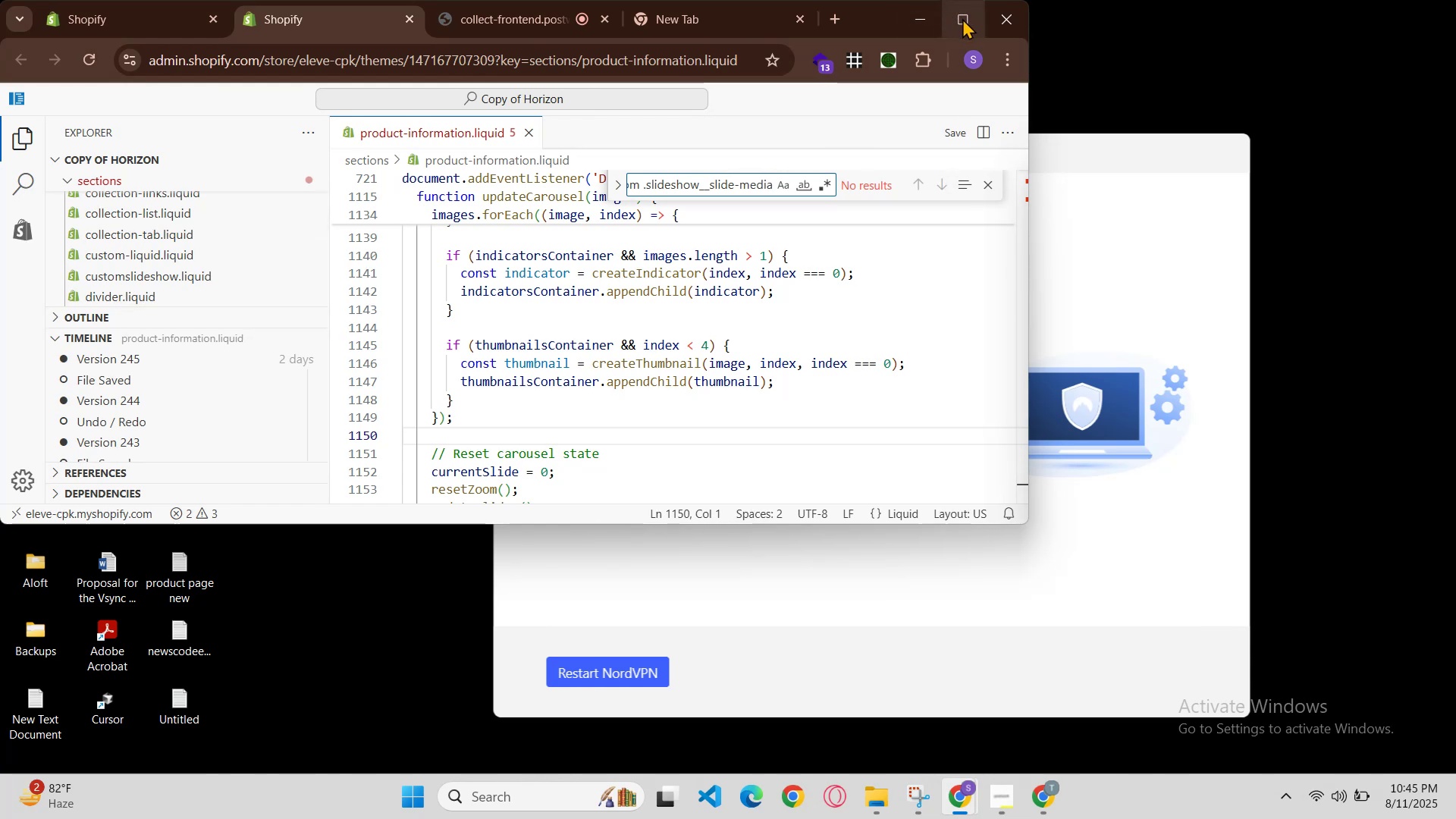 
left_click([155, 5])
 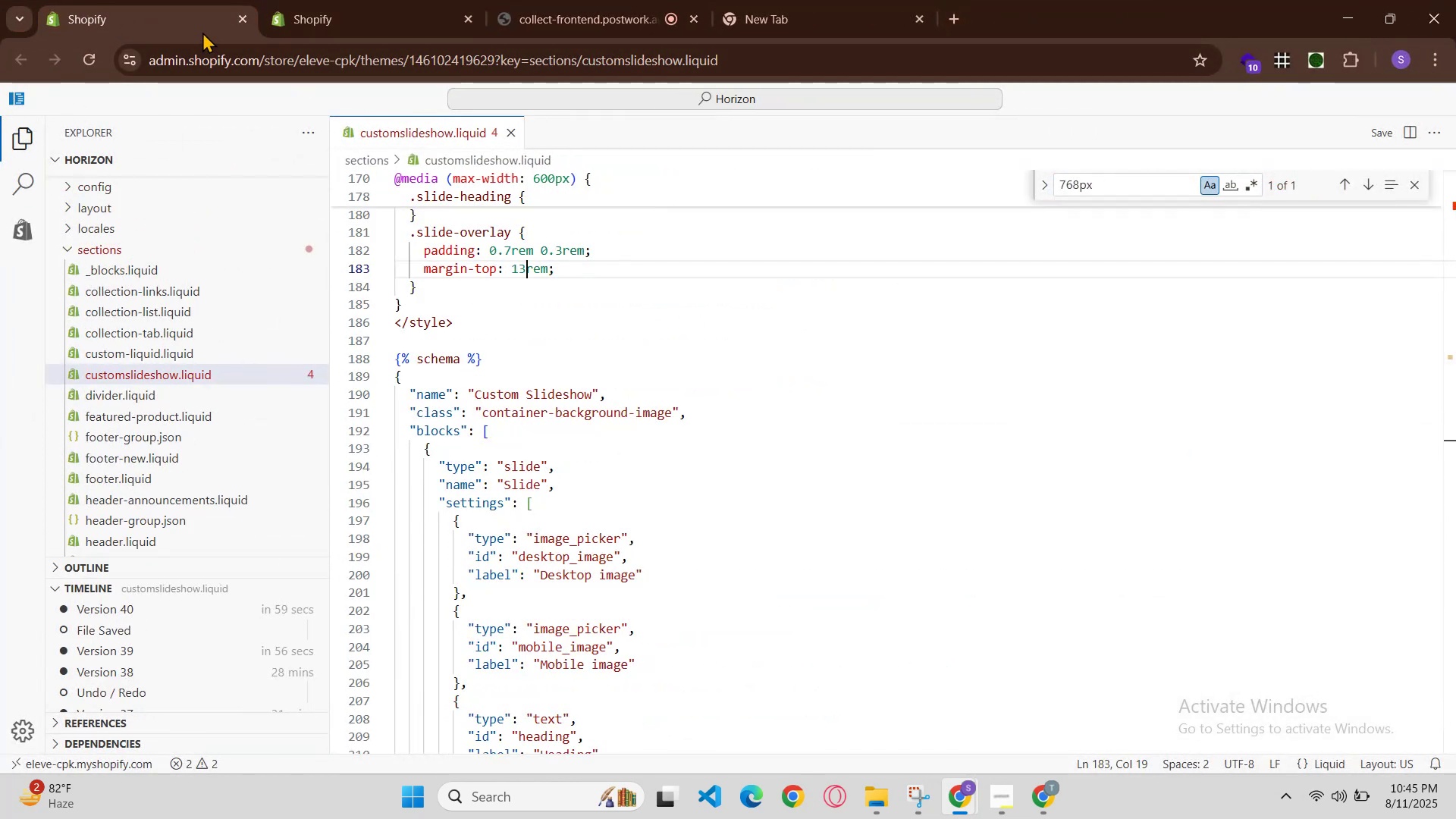 
left_click([234, 52])
 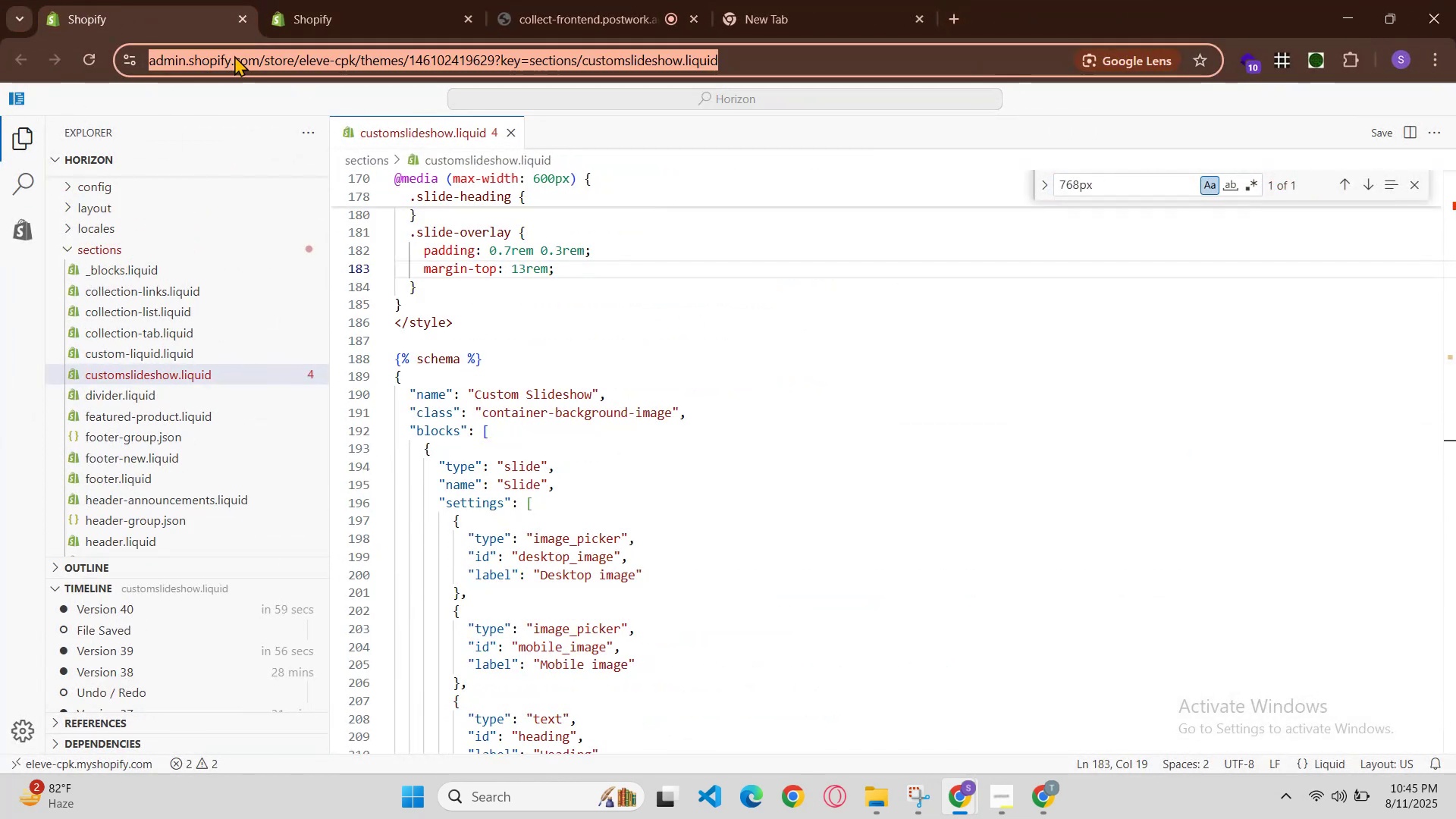 
key(A)
 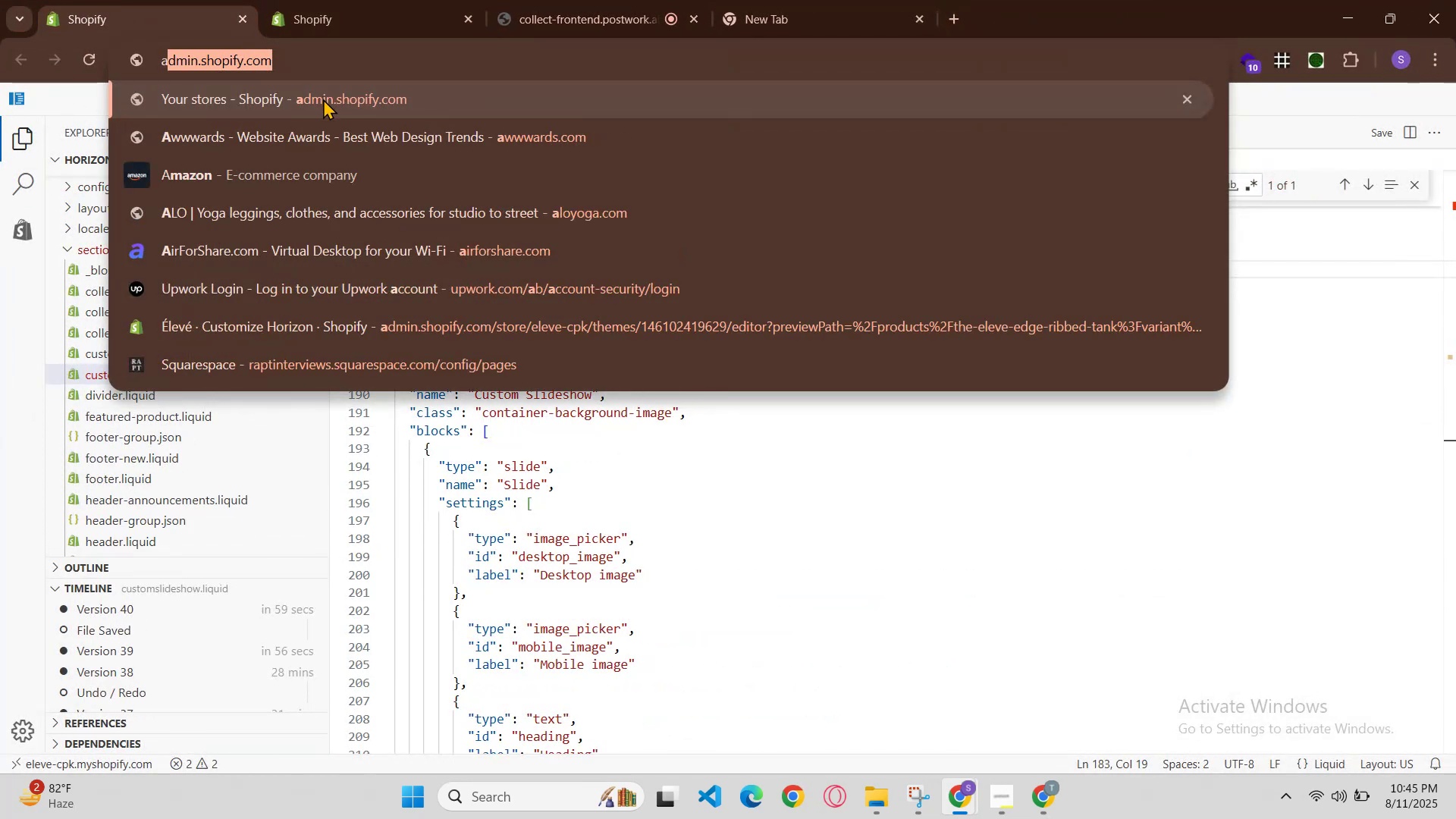 
left_click([323, 99])
 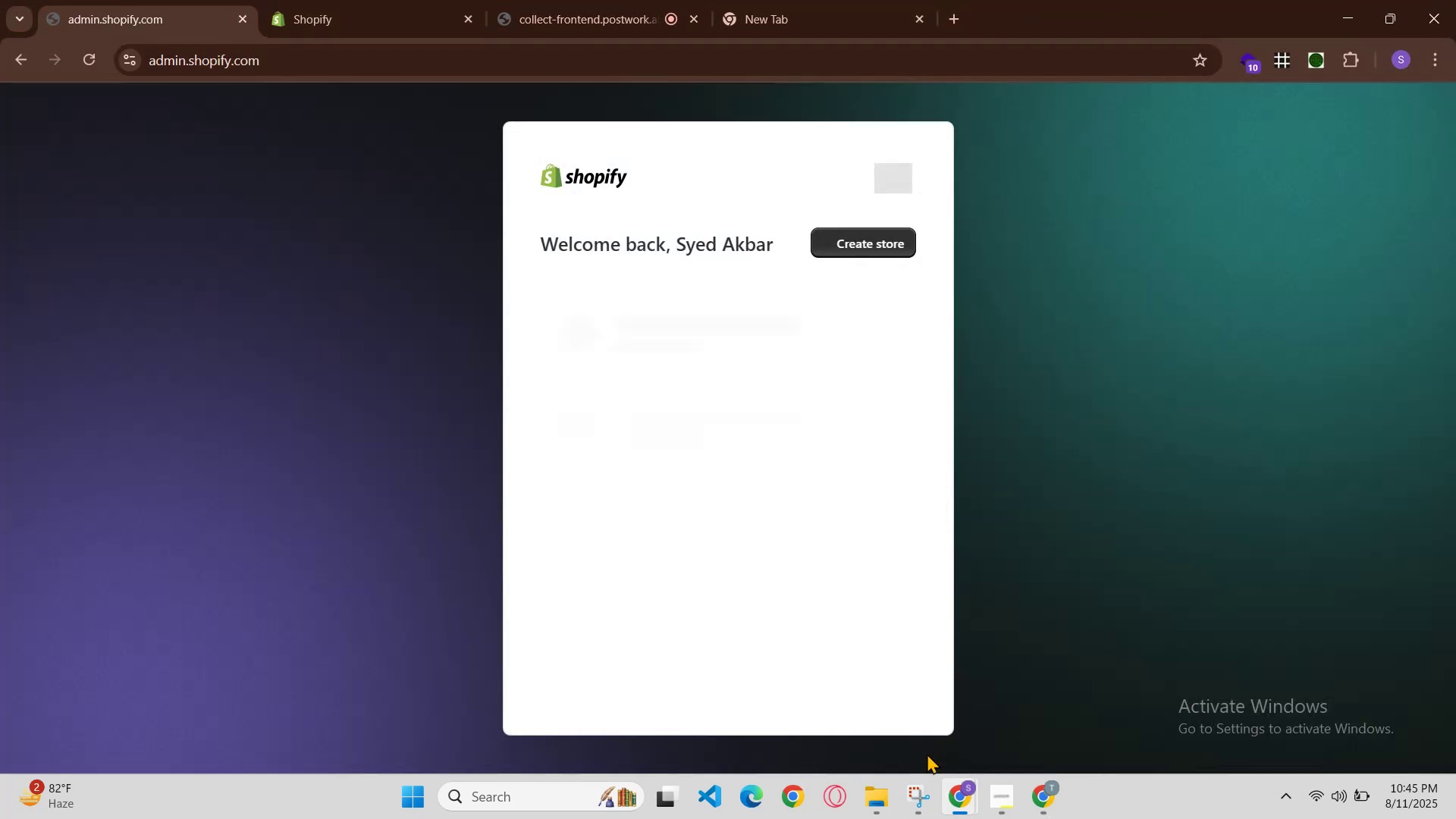 
left_click([960, 800])
 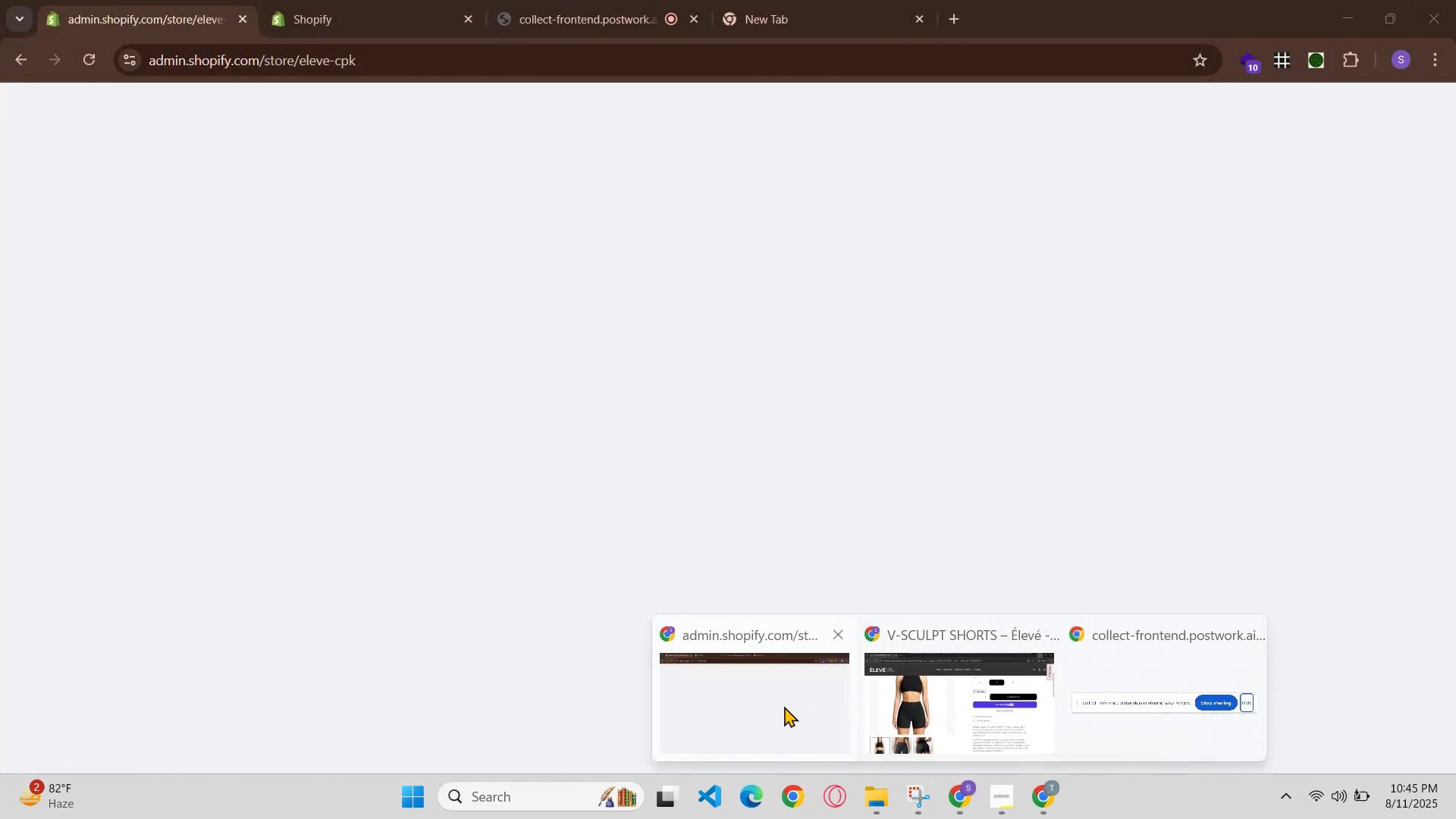 
left_click([918, 687])
 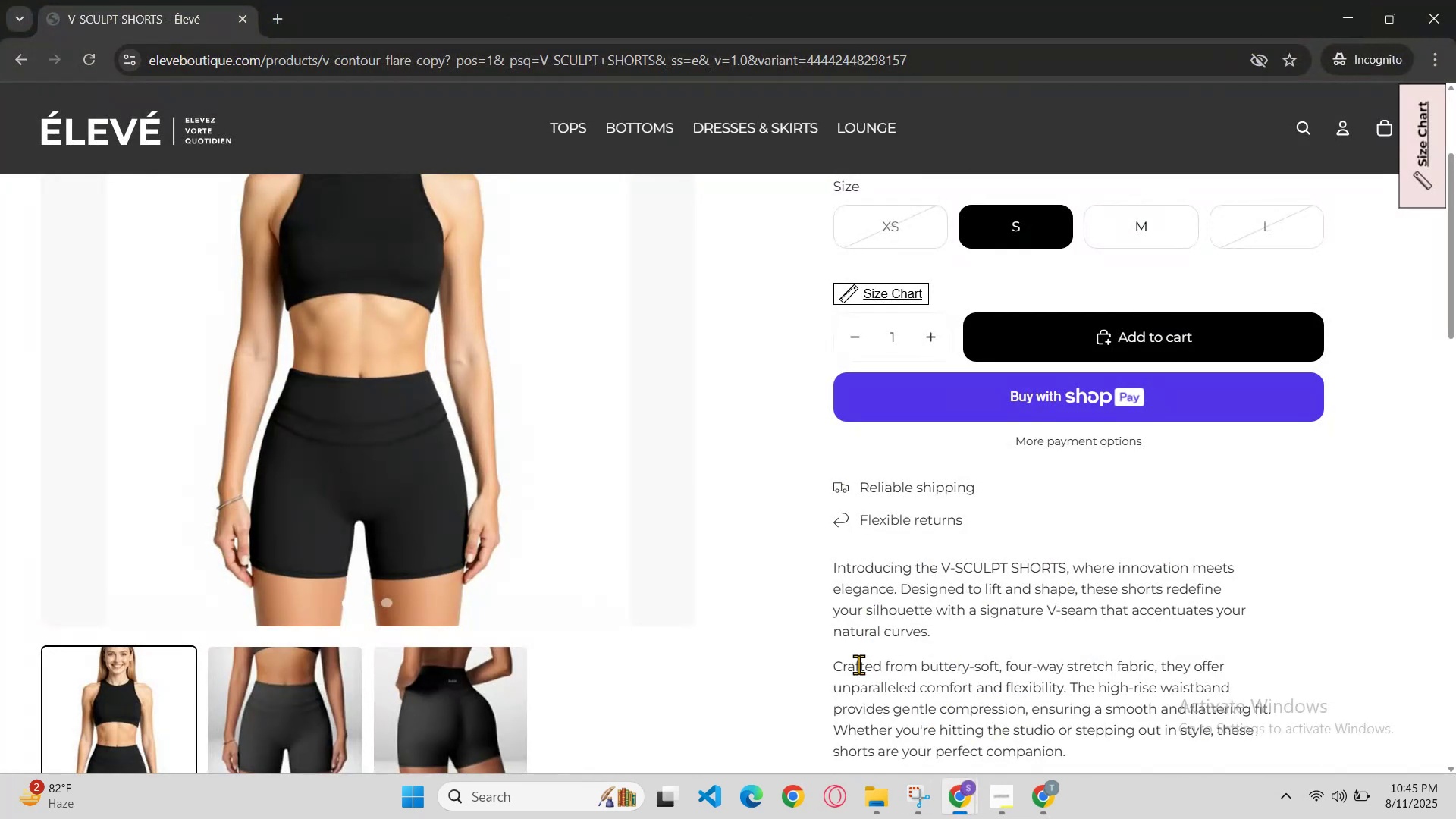 
scroll: coordinate [898, 589], scroll_direction: up, amount: 2.0
 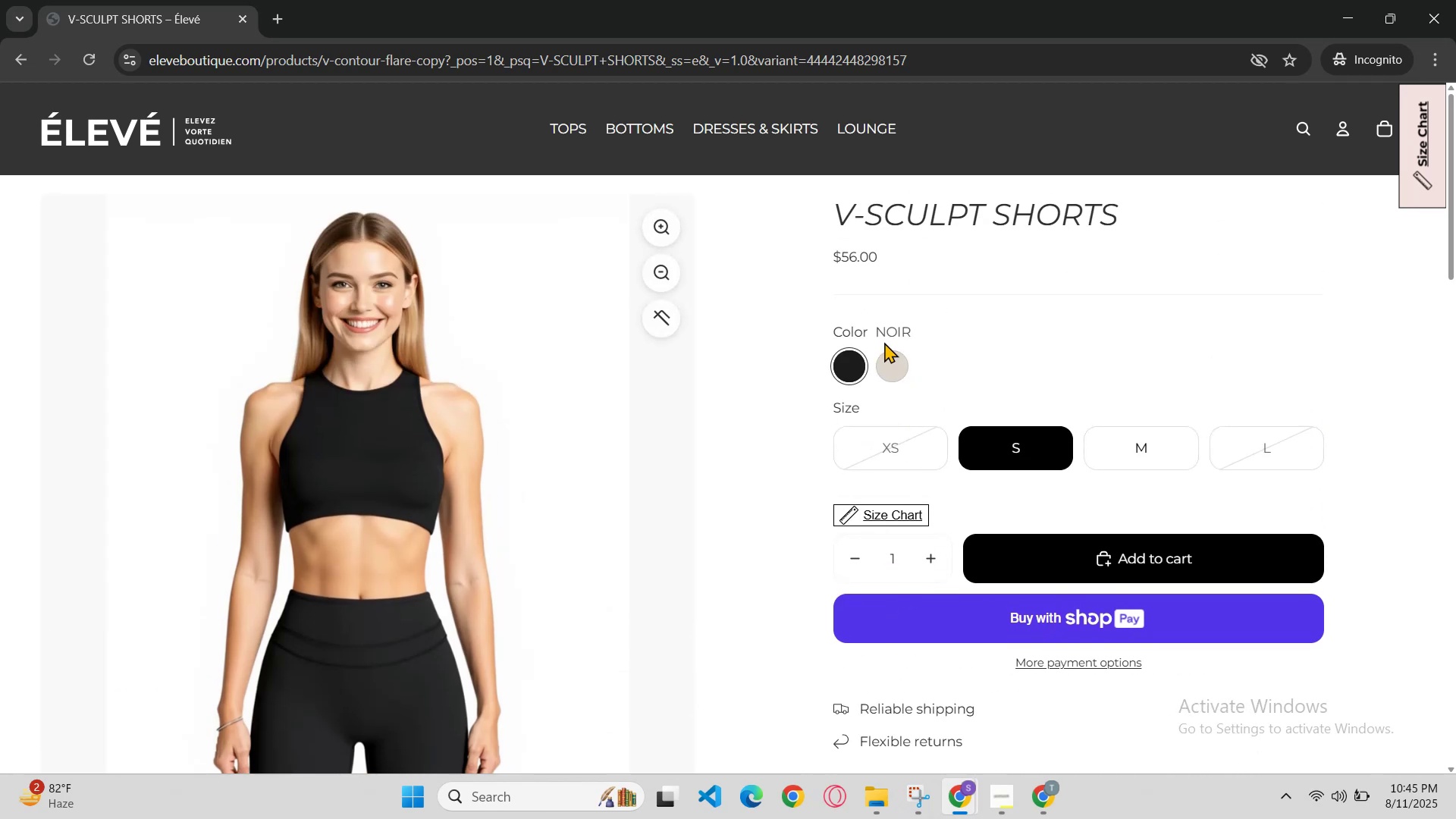 
left_click([884, 341])
 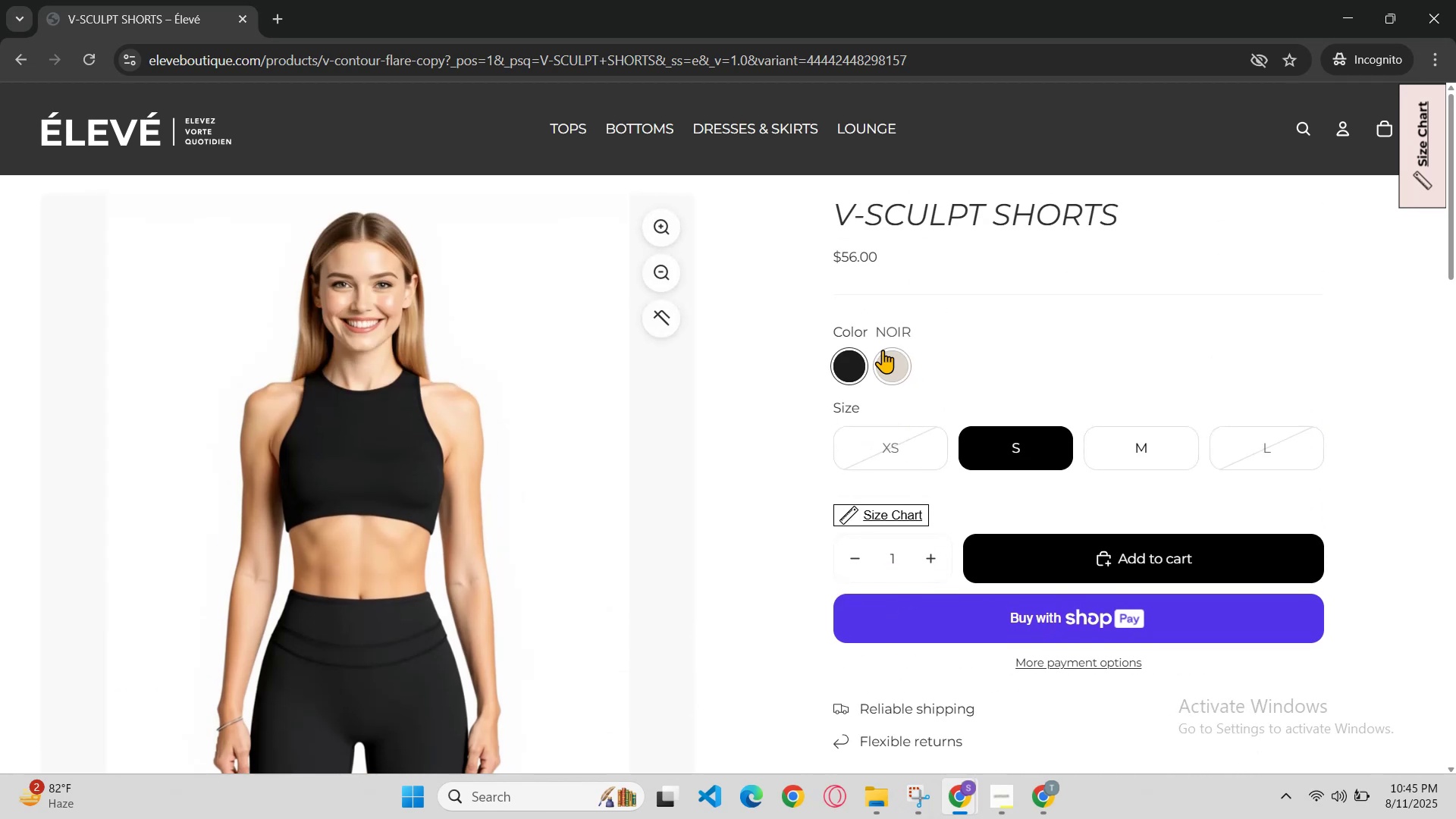 
left_click([883, 356])
 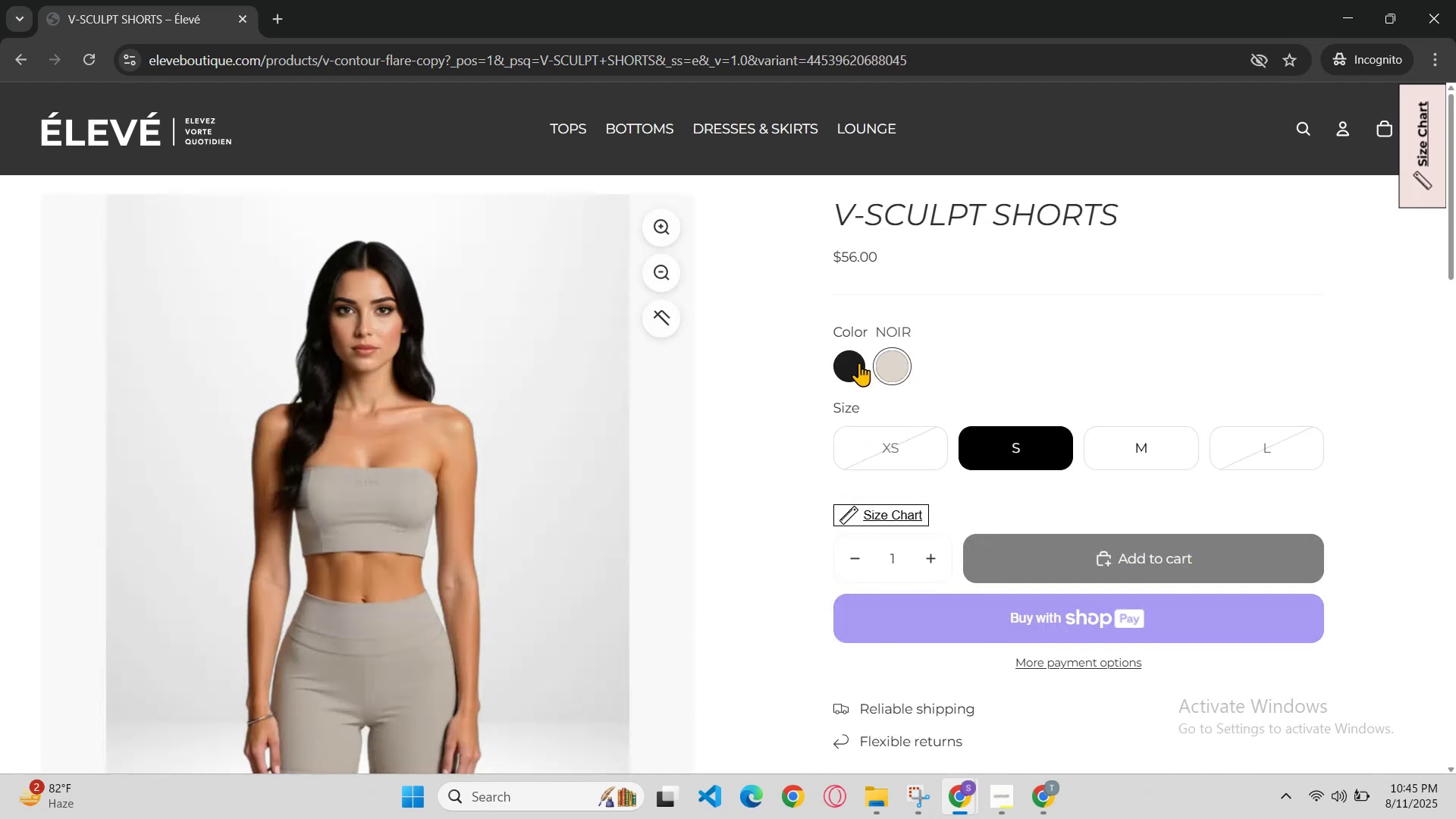 
left_click([855, 364])
 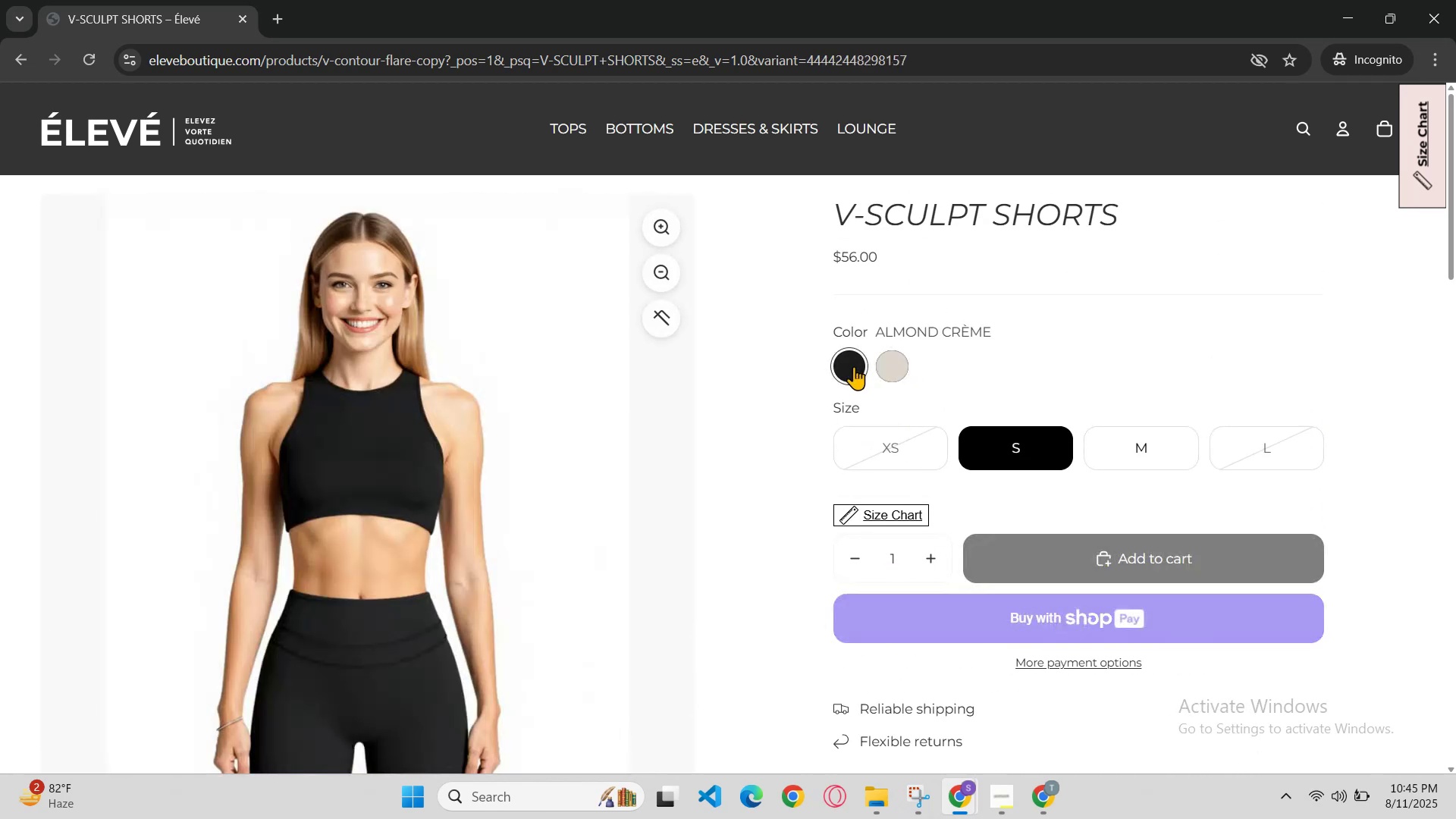 
scroll: coordinate [855, 407], scroll_direction: none, amount: 0.0
 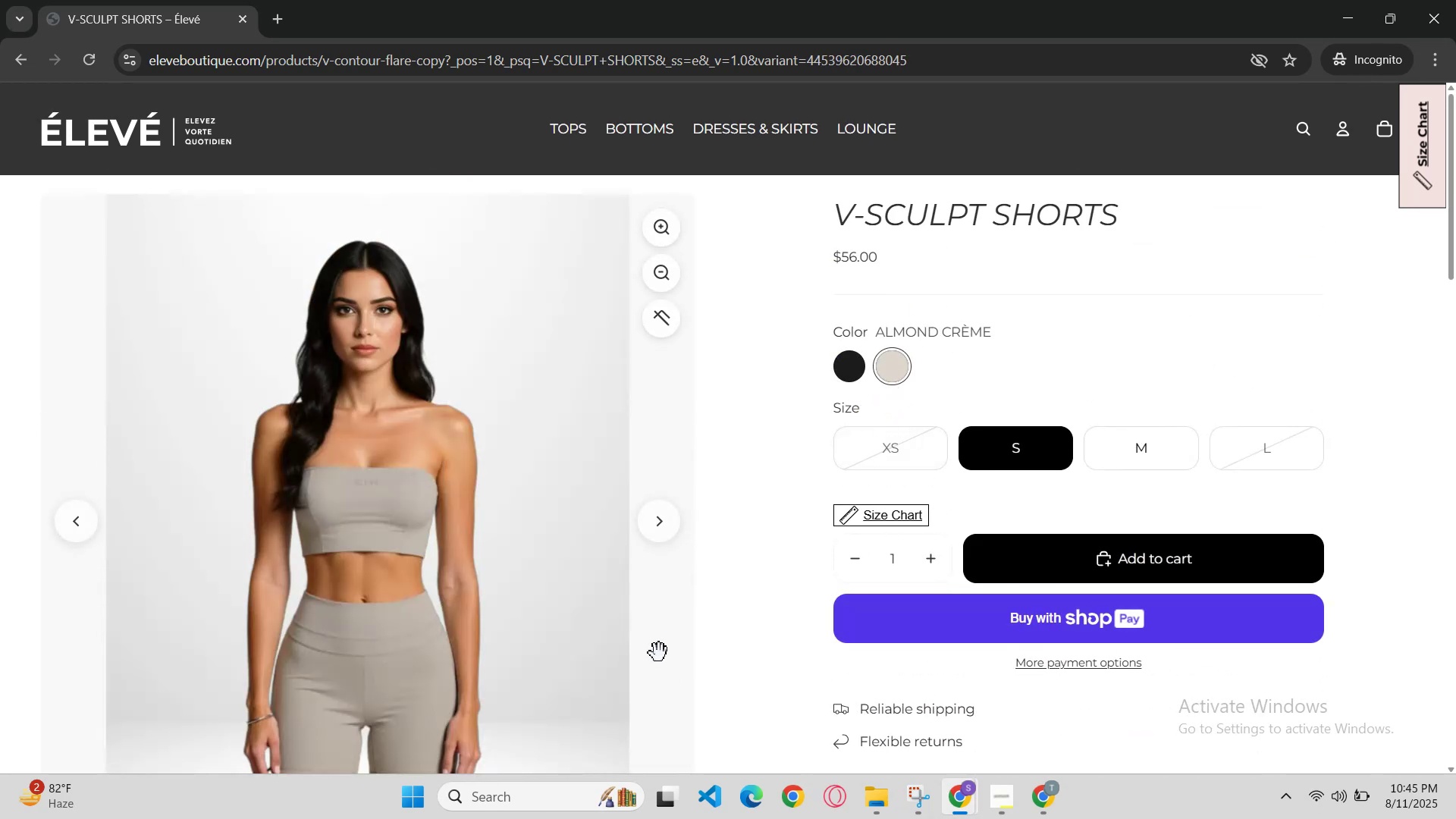 
scroll: coordinate [1109, 404], scroll_direction: down, amount: 1.0
 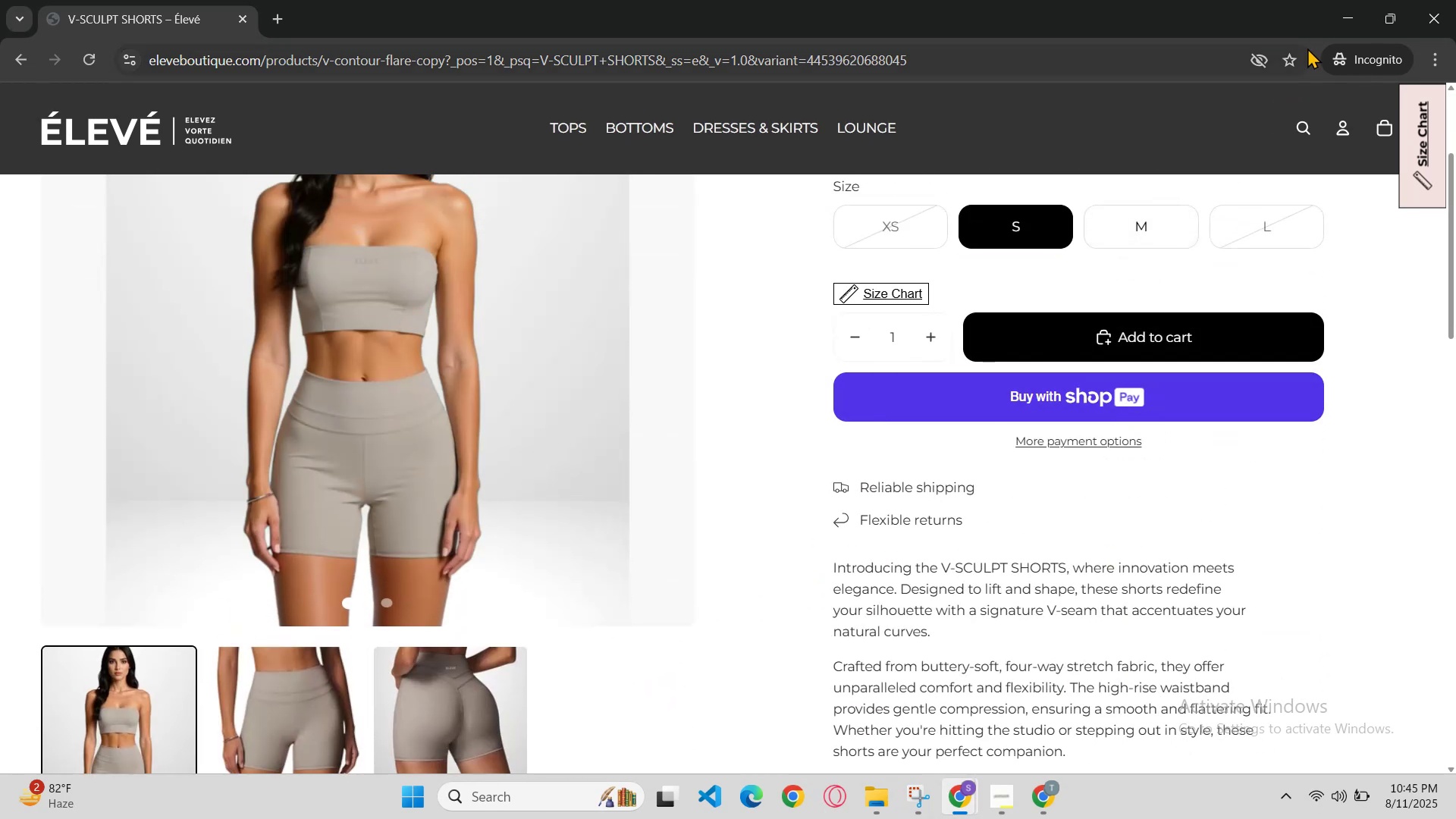 
left_click([1339, 14])
 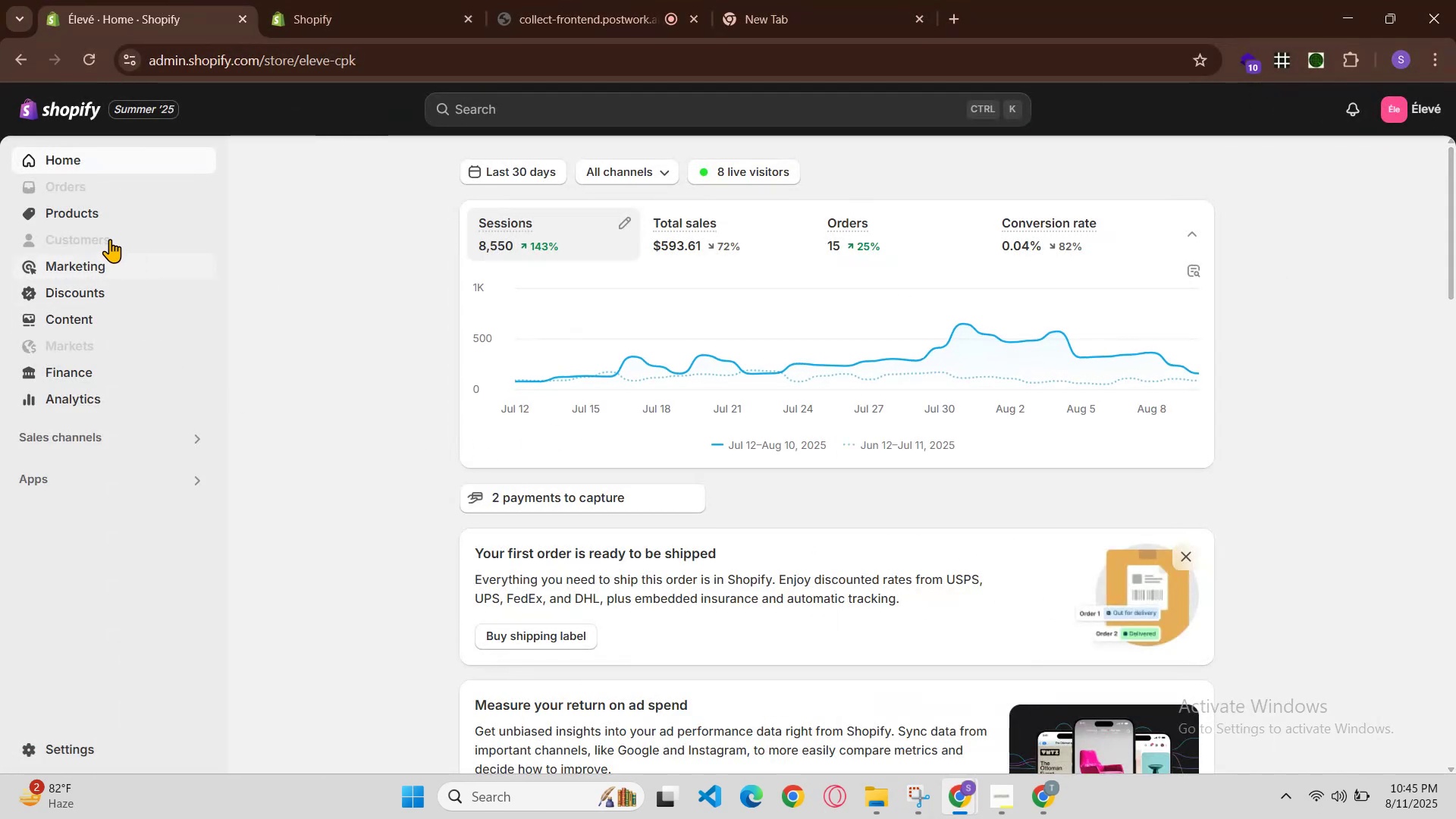 
left_click([86, 215])
 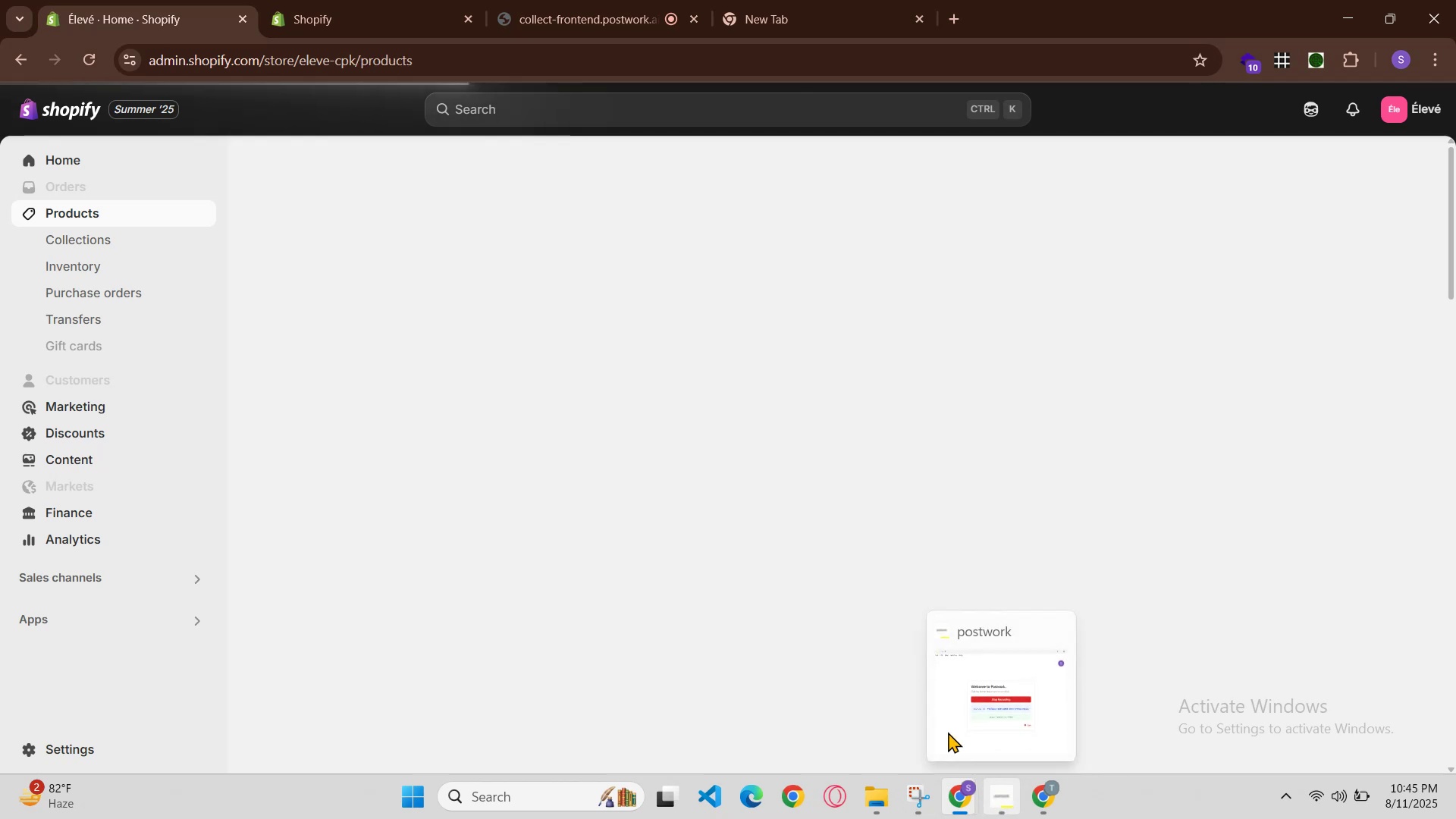 
left_click([620, 0])
 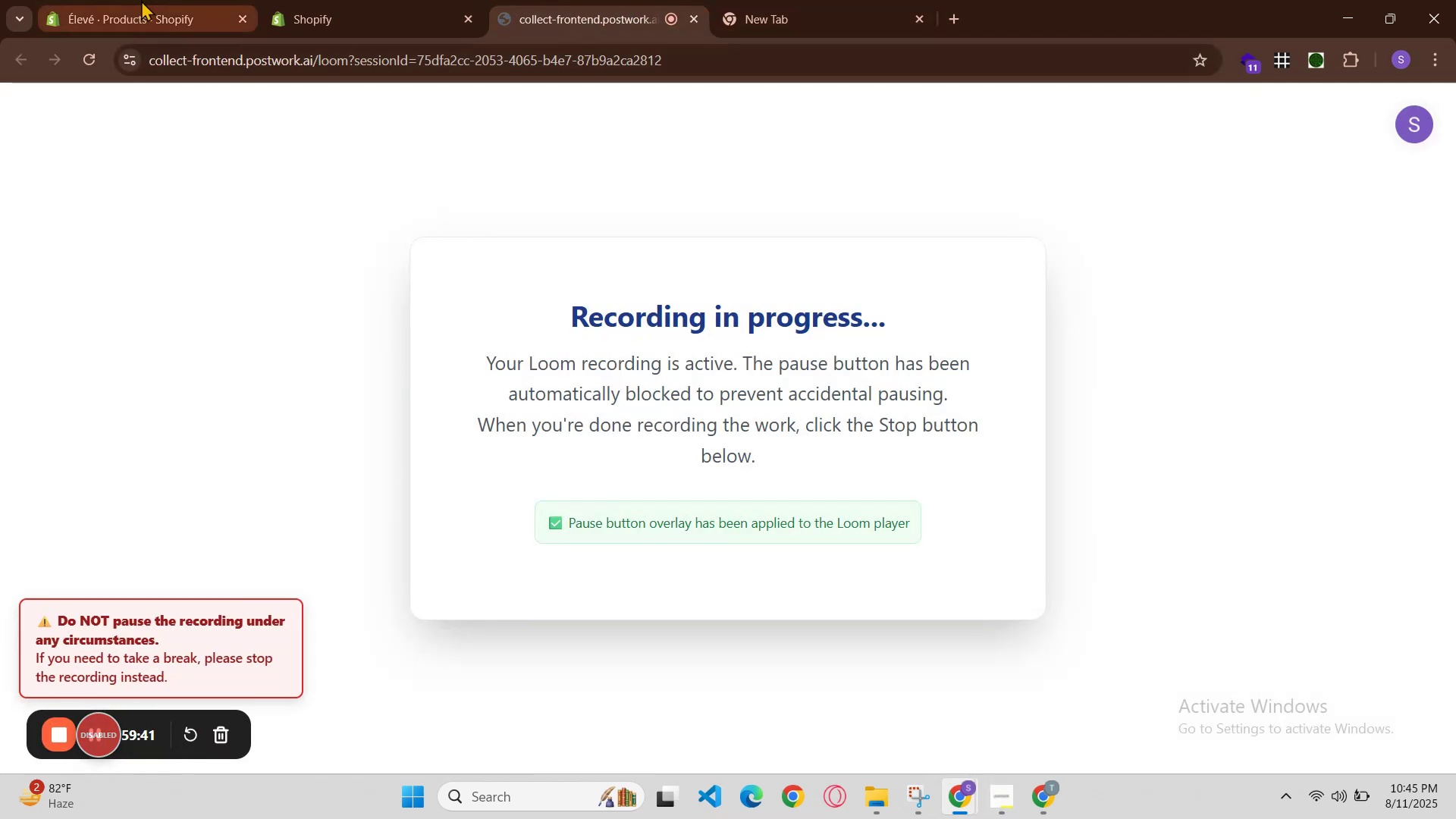 
double_click([175, 0])
 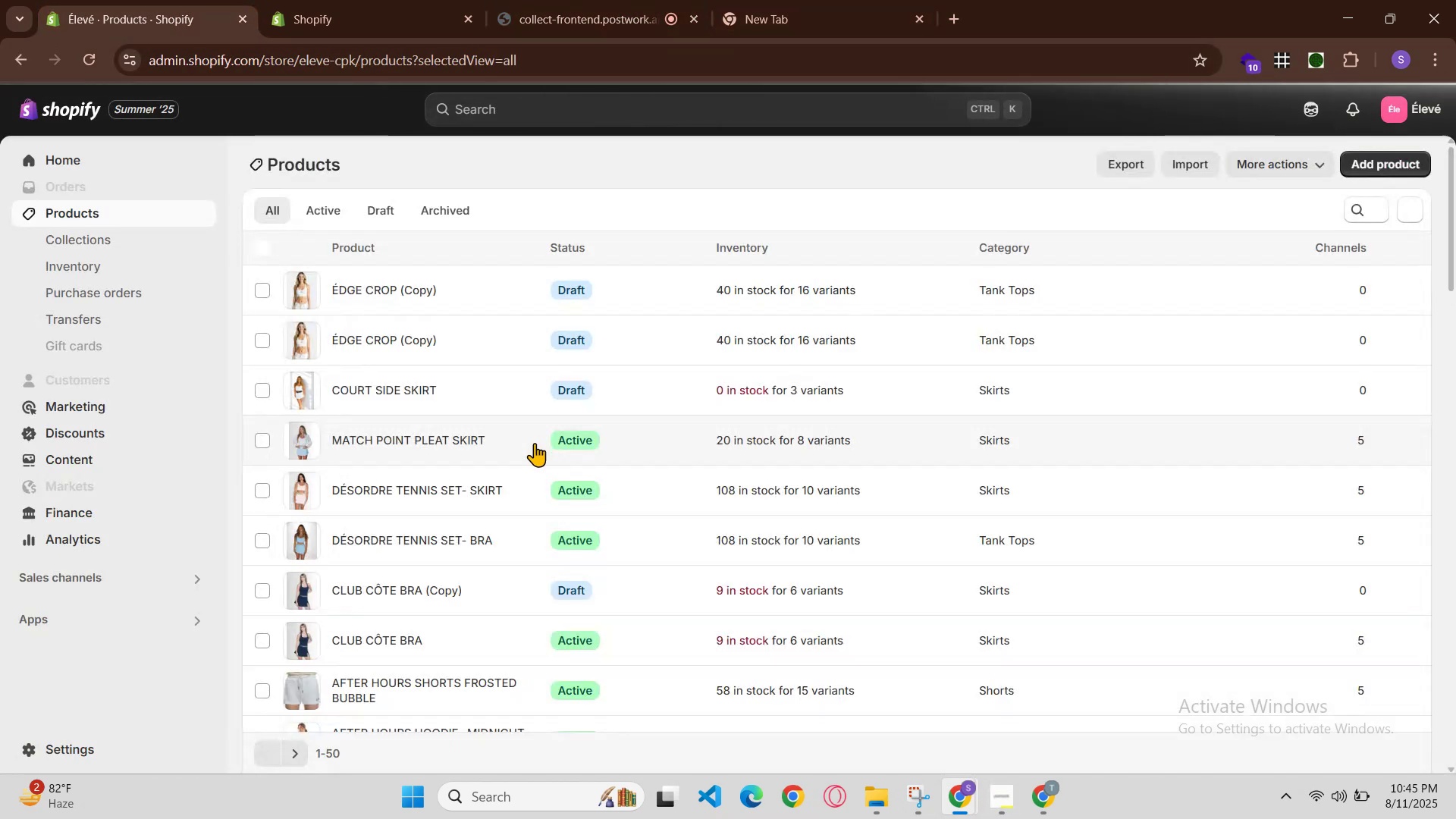 
scroll: coordinate [665, 541], scroll_direction: down, amount: 10.0
 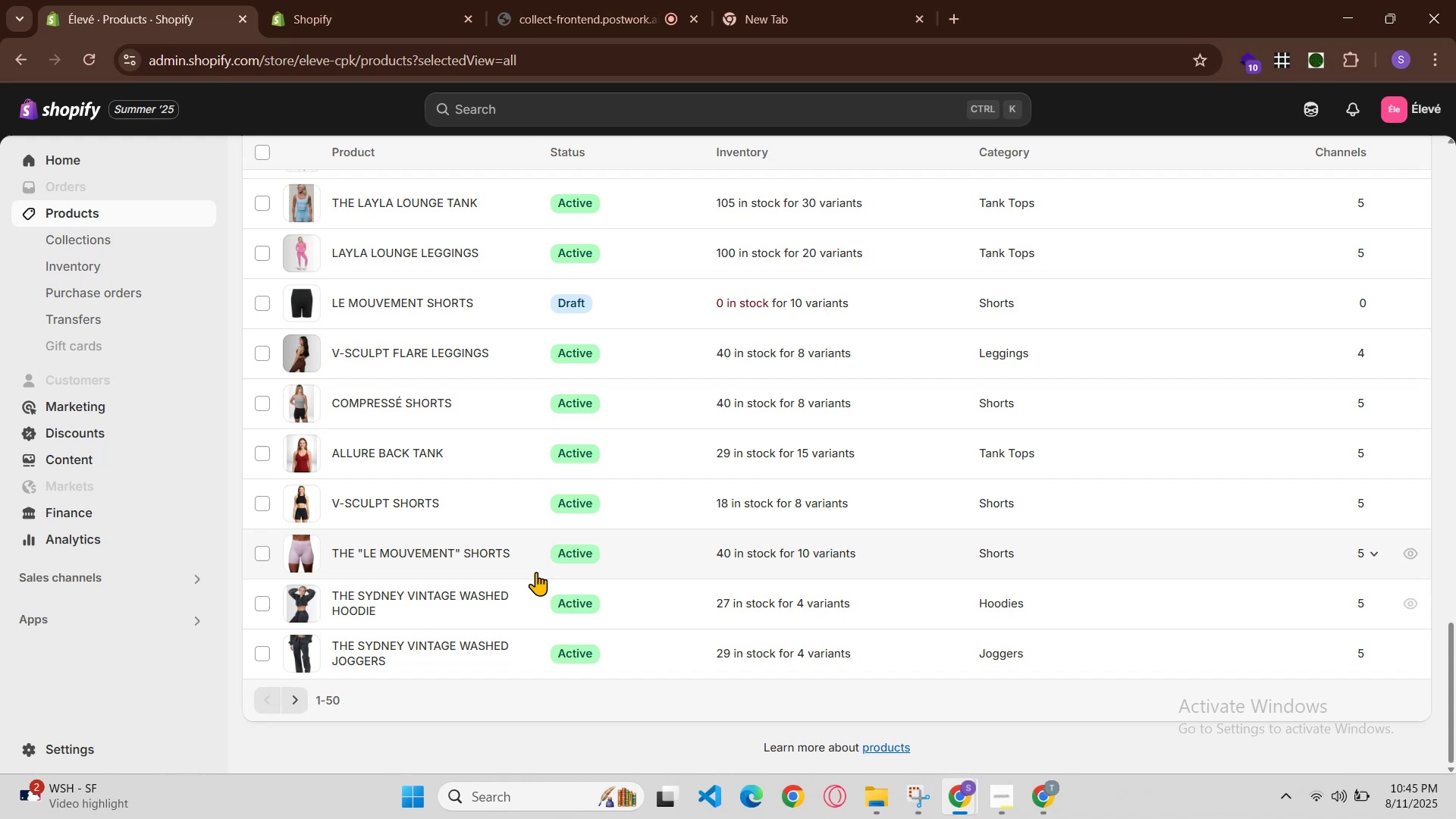 
left_click([416, 453])
 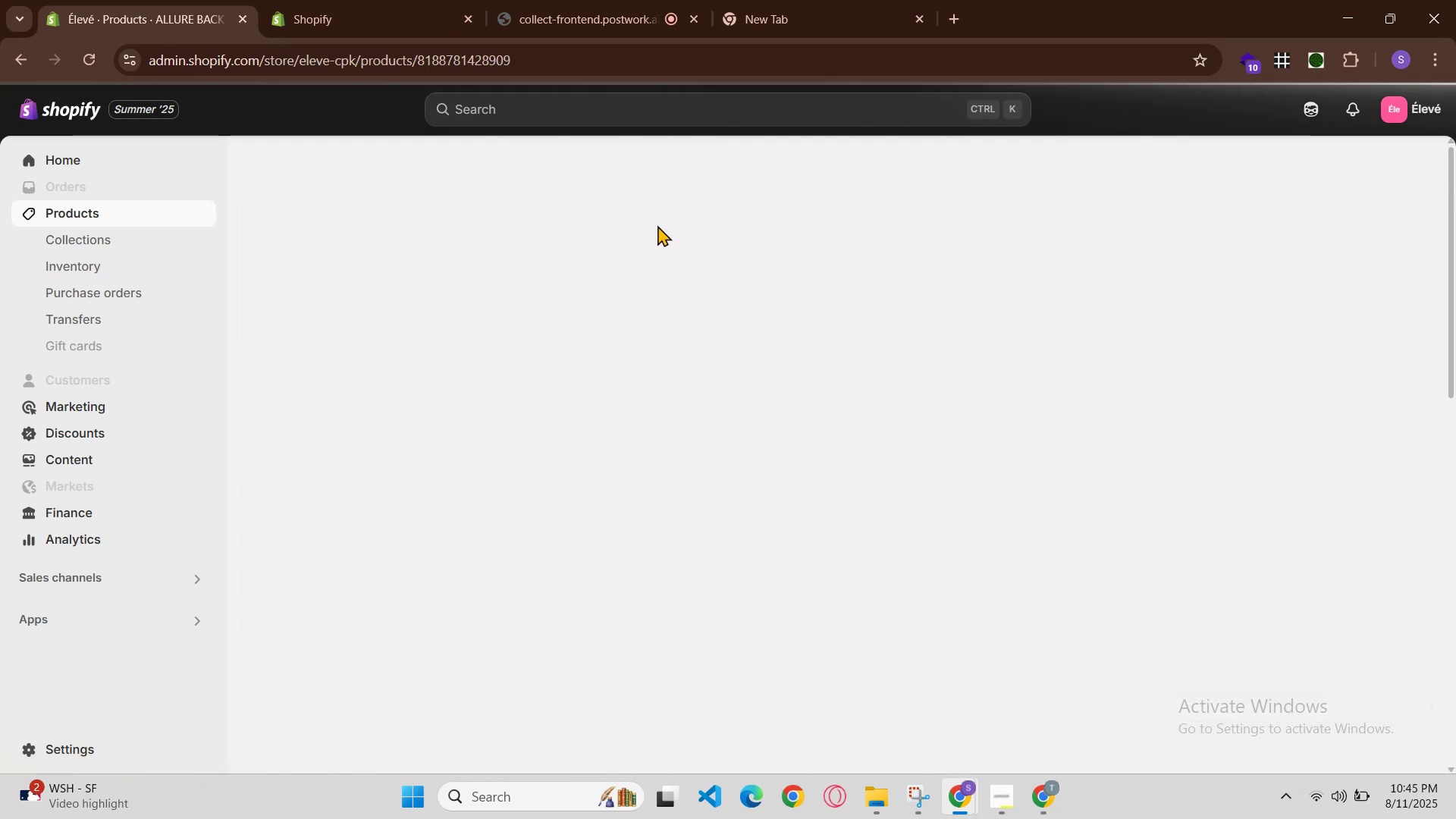 
left_click([644, 246])
 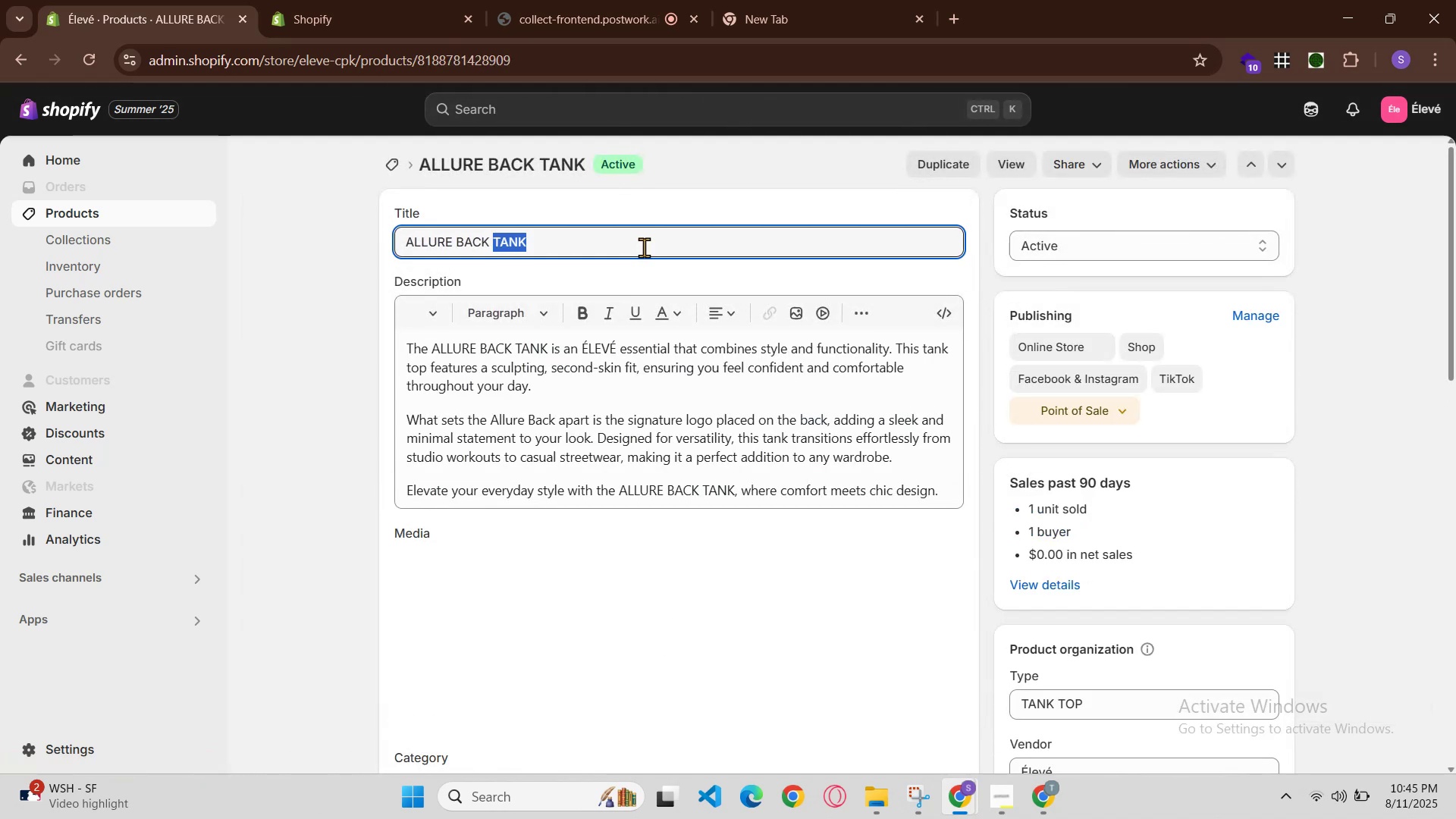 
triple_click([644, 247])
 